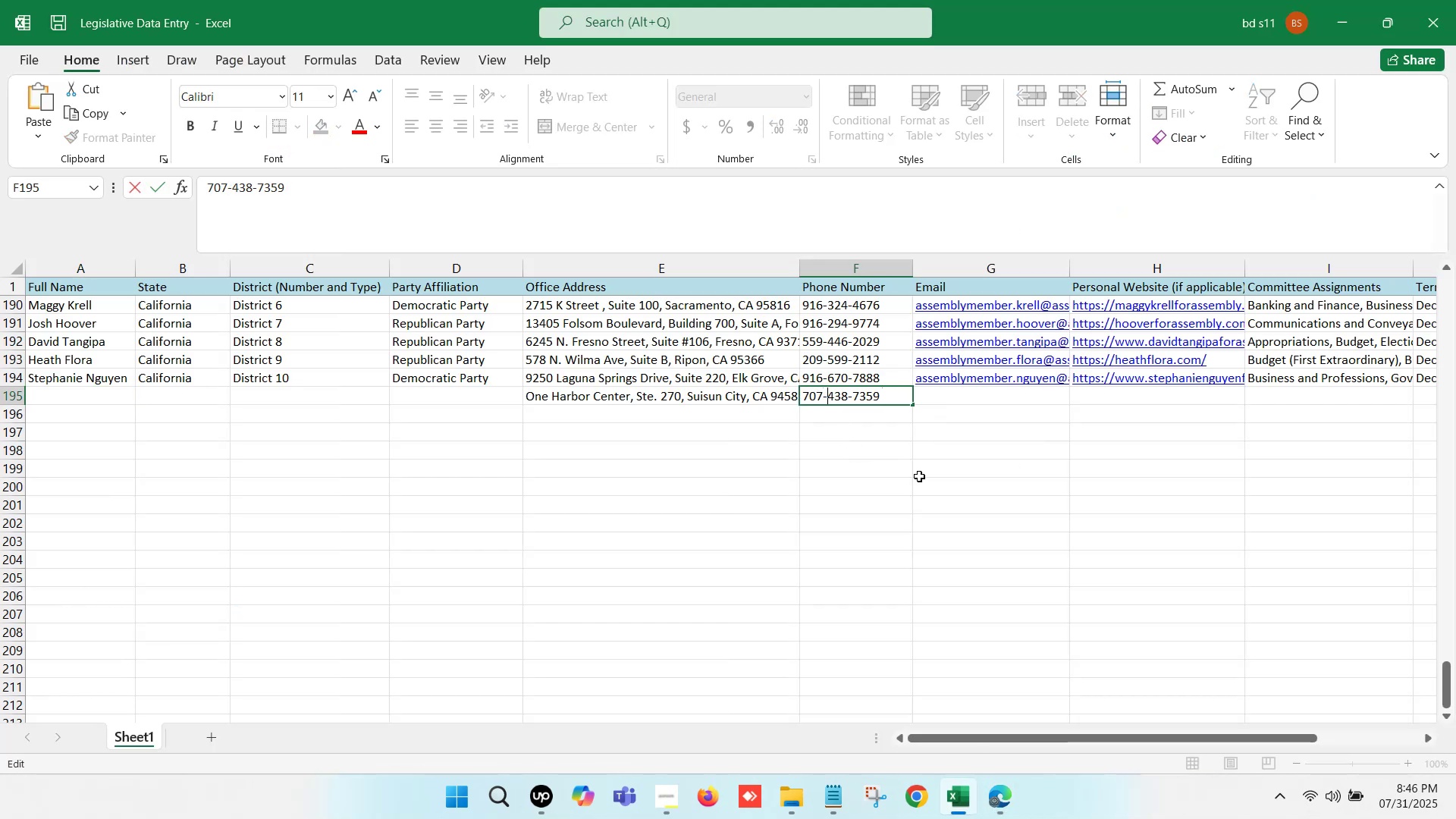 
left_click_drag(start_coordinate=[916, 473], to_coordinate=[903, 465])
 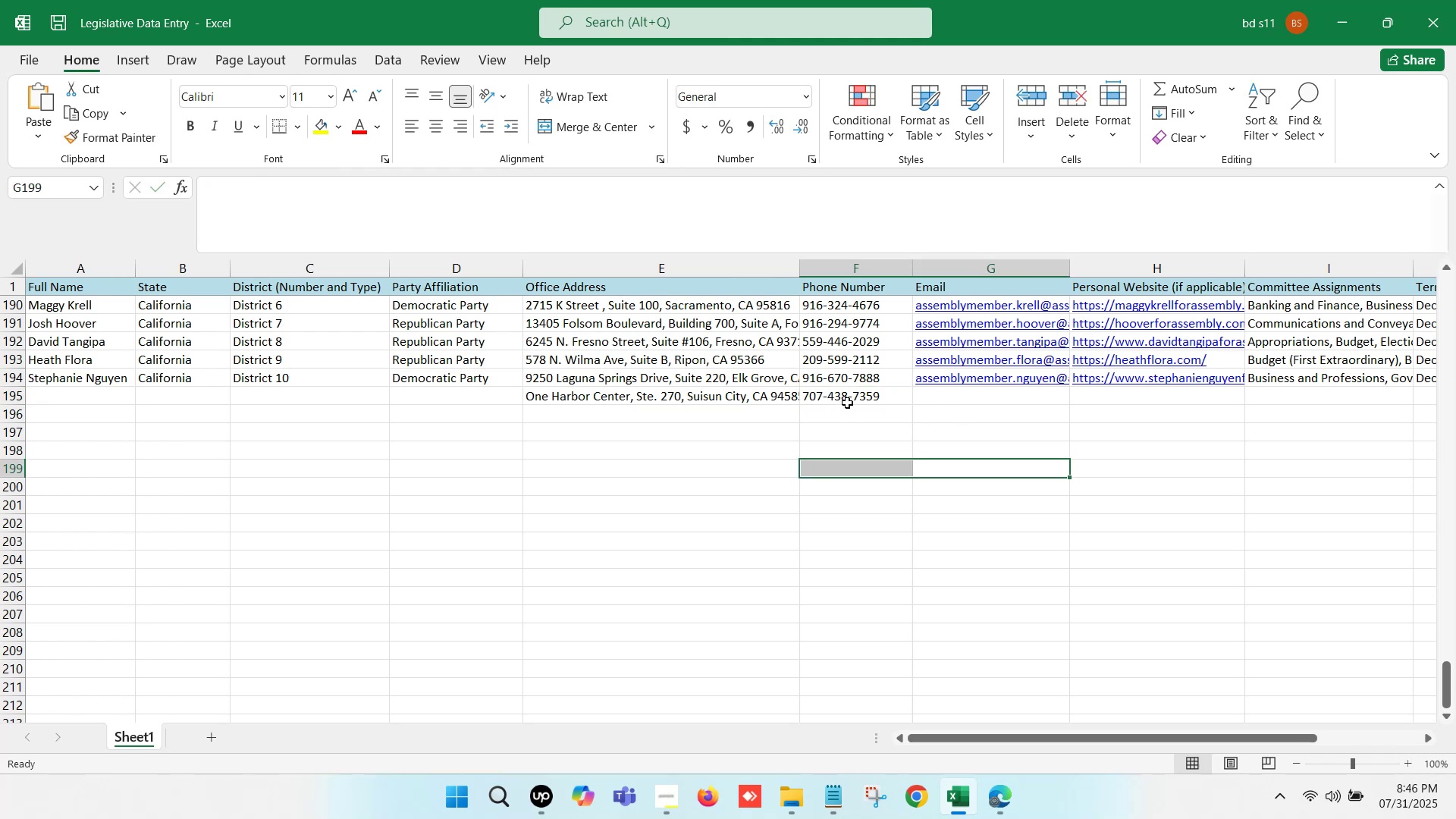 
left_click([843, 397])
 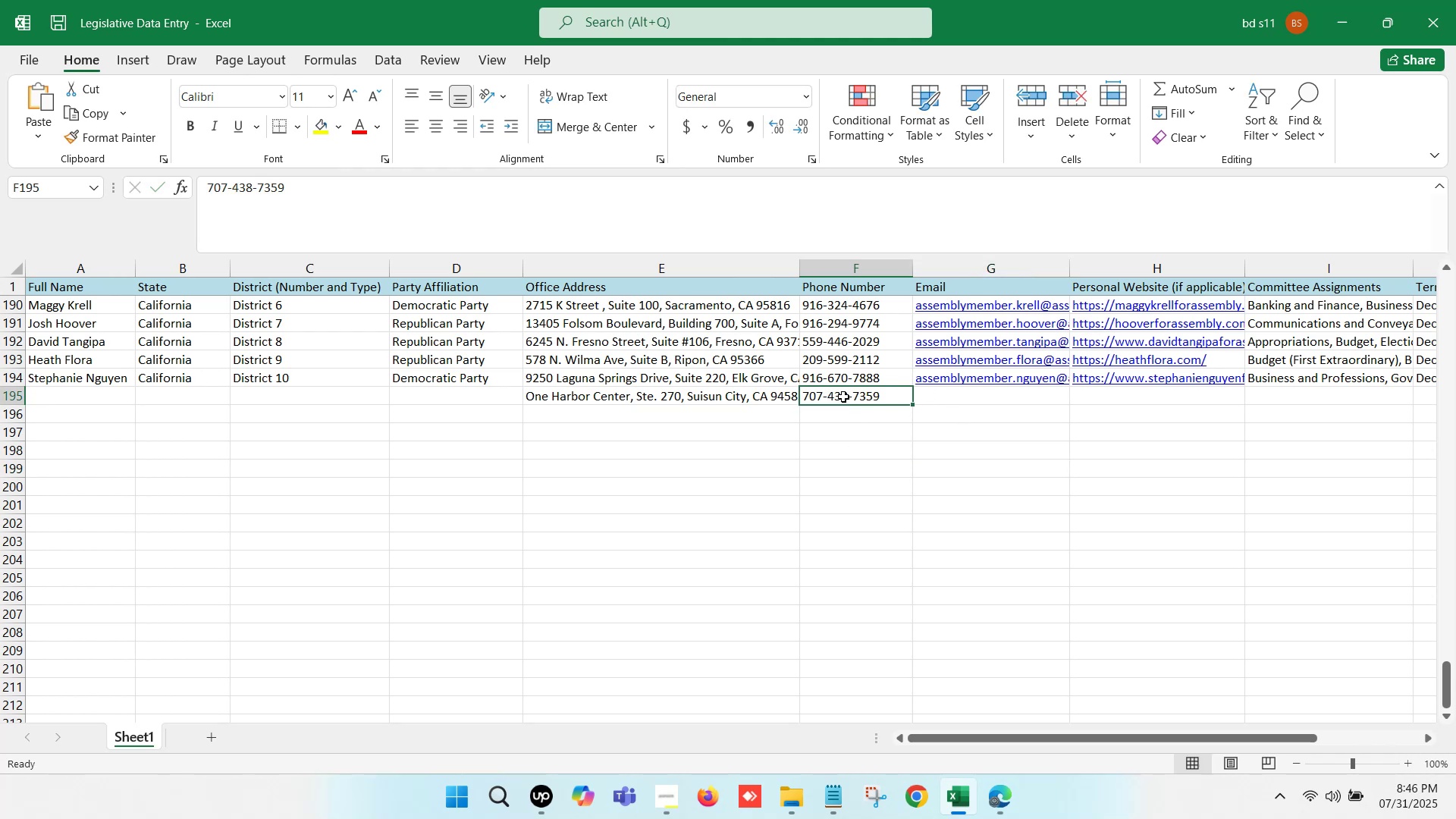 
hold_key(key=ArrowLeft, duration=0.92)
 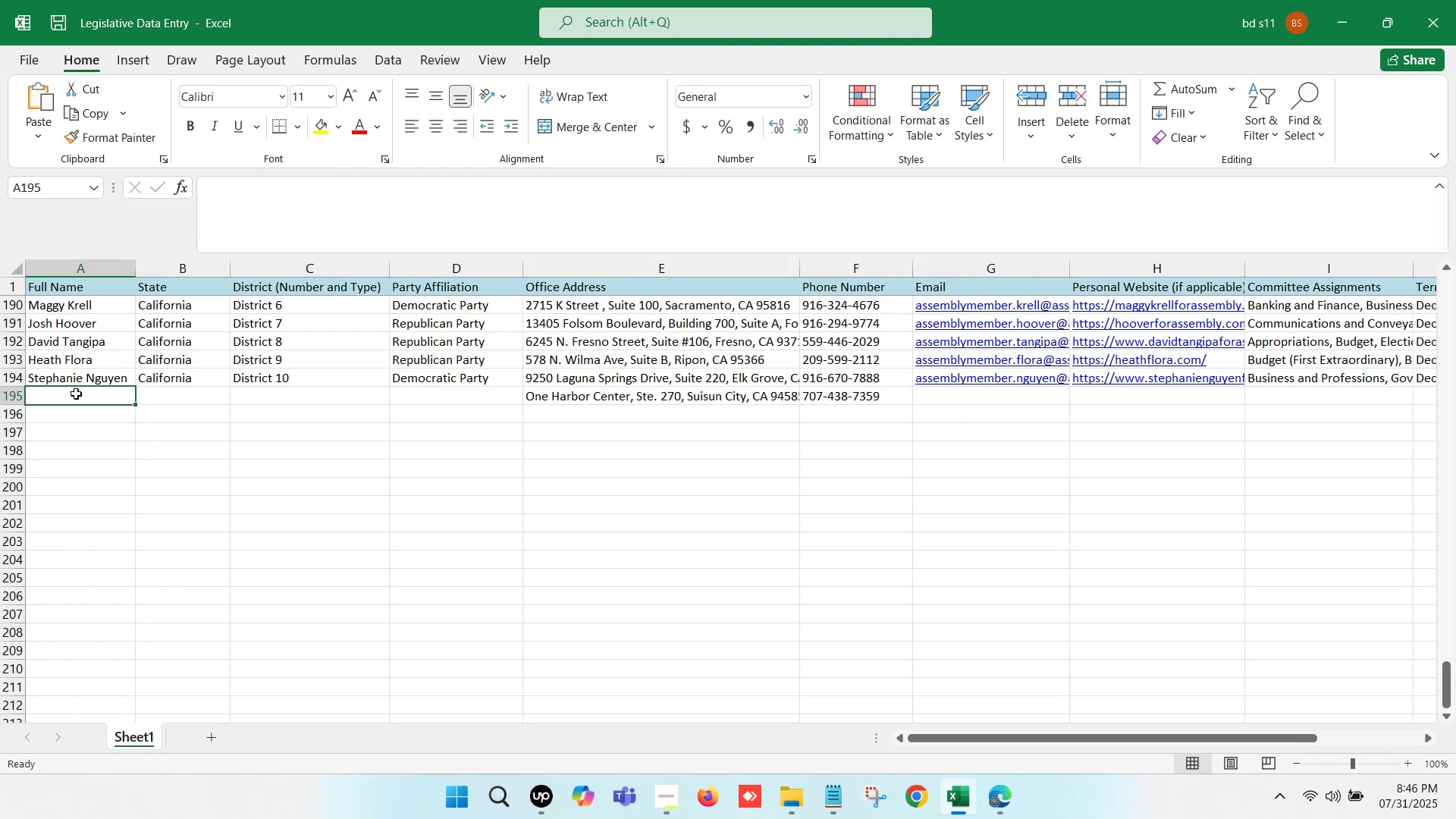 
left_click([75, 391])
 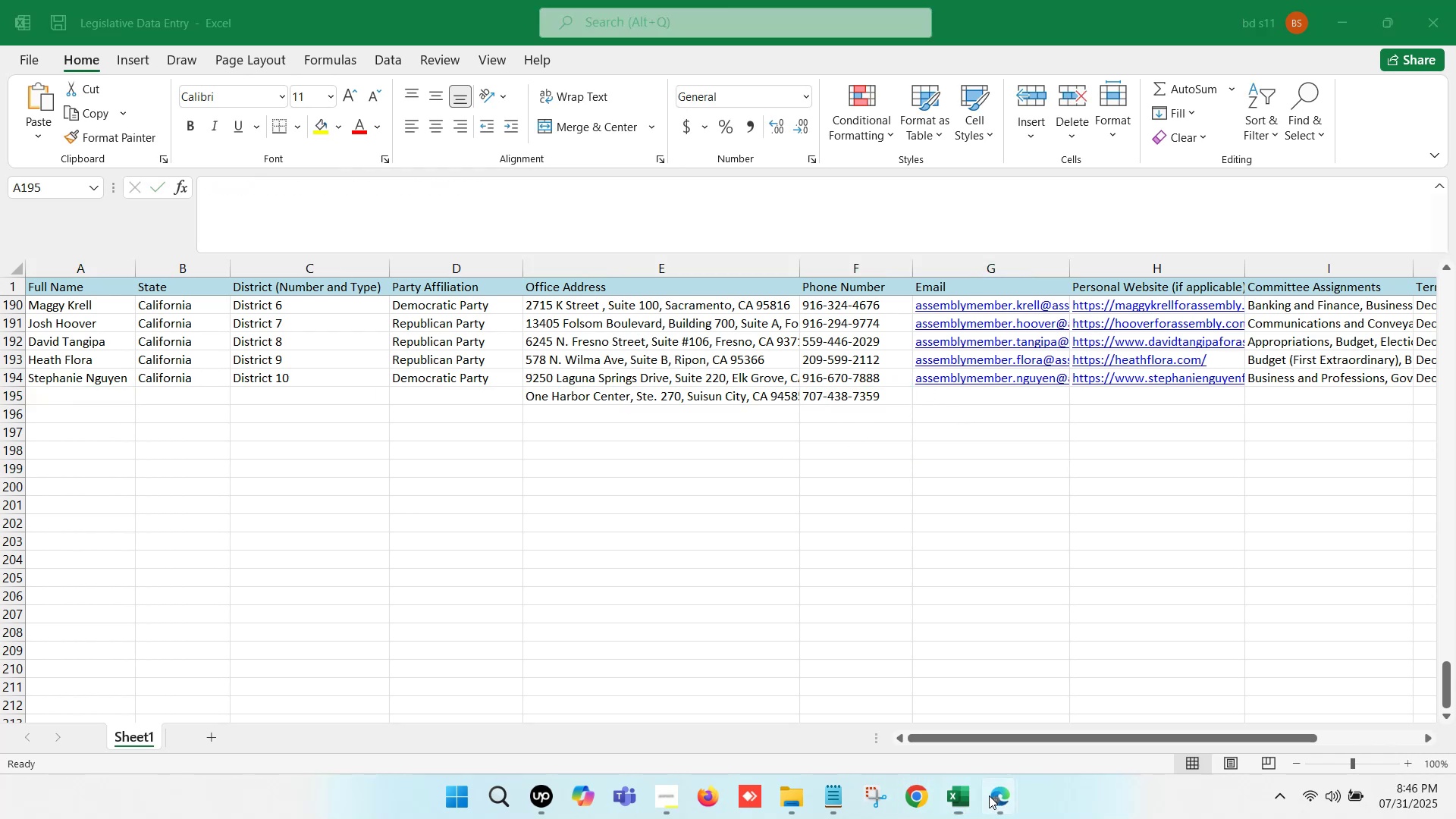 
left_click([905, 711])
 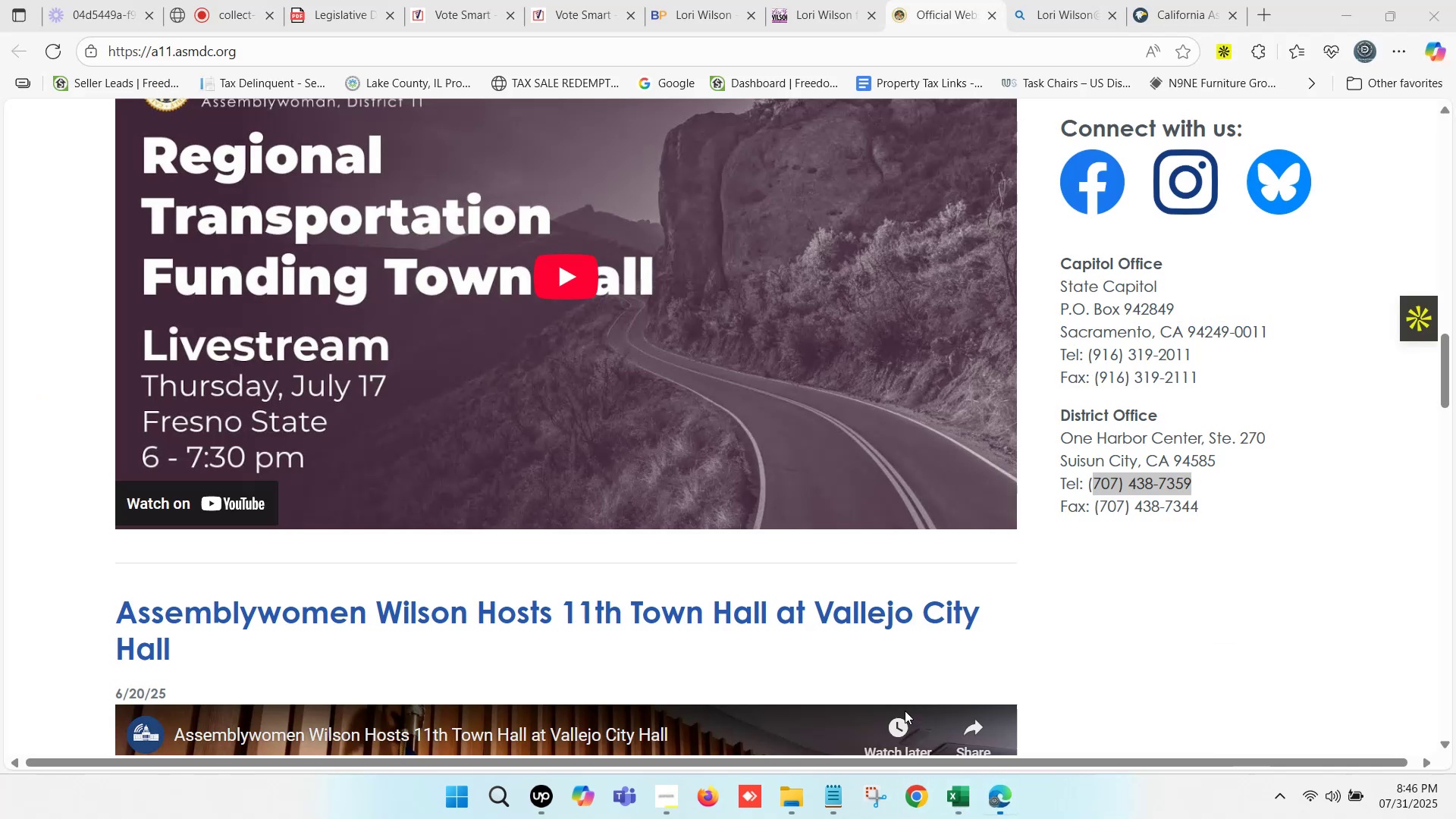 
scroll: coordinate [938, 286], scroll_direction: up, amount: 24.0
 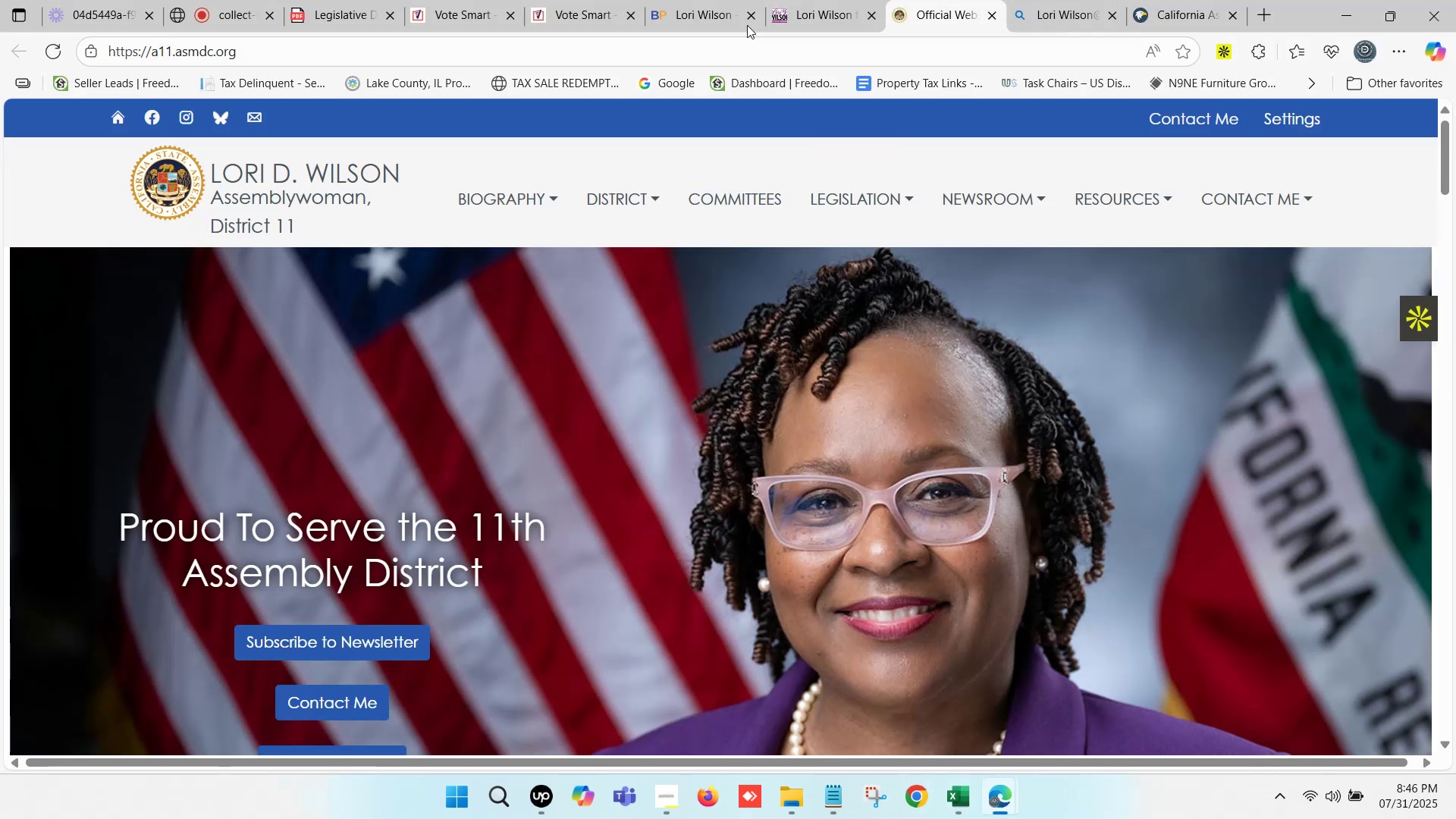 
left_click([716, 0])
 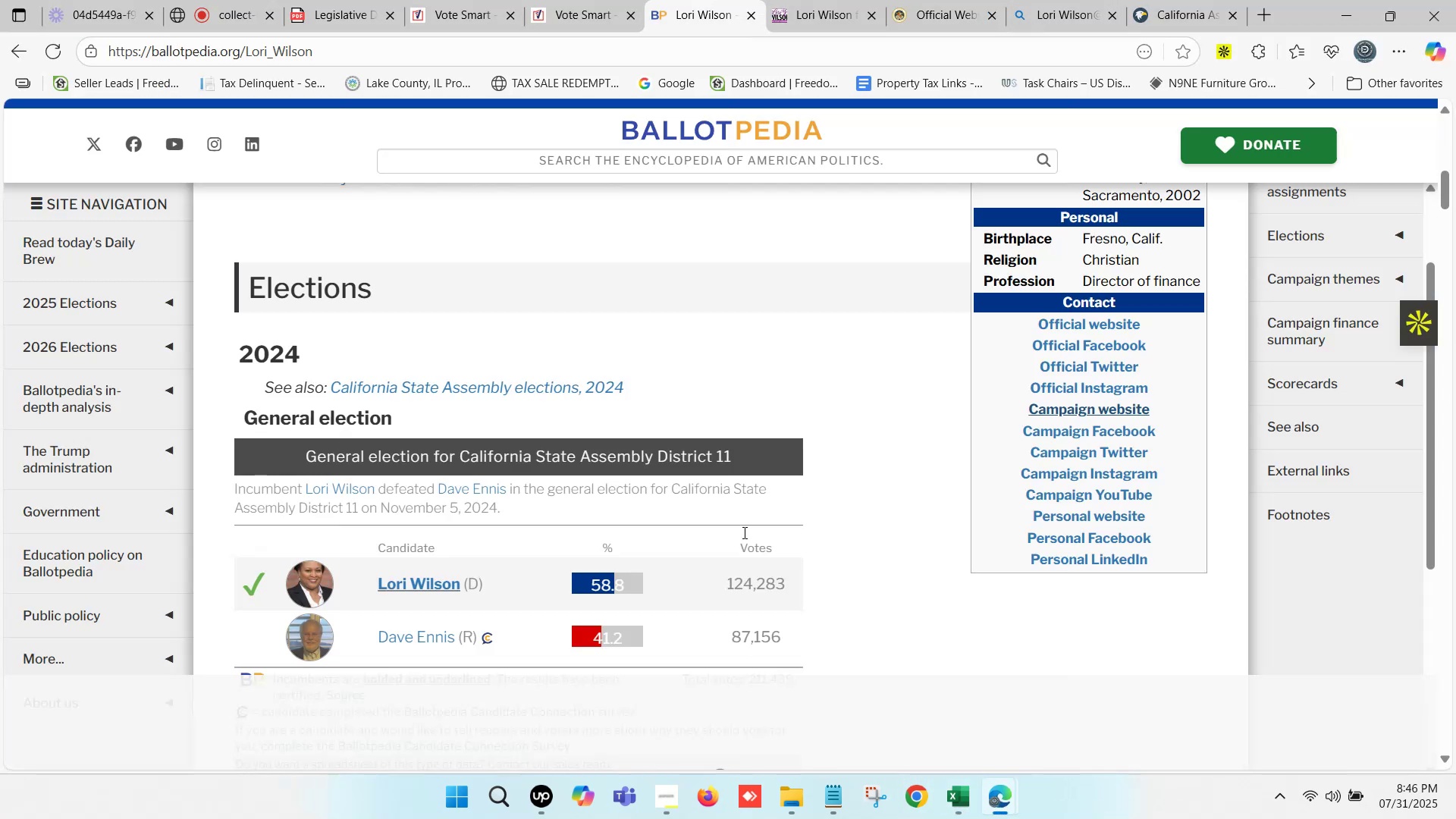 
scroll: coordinate [548, 482], scroll_direction: up, amount: 10.0
 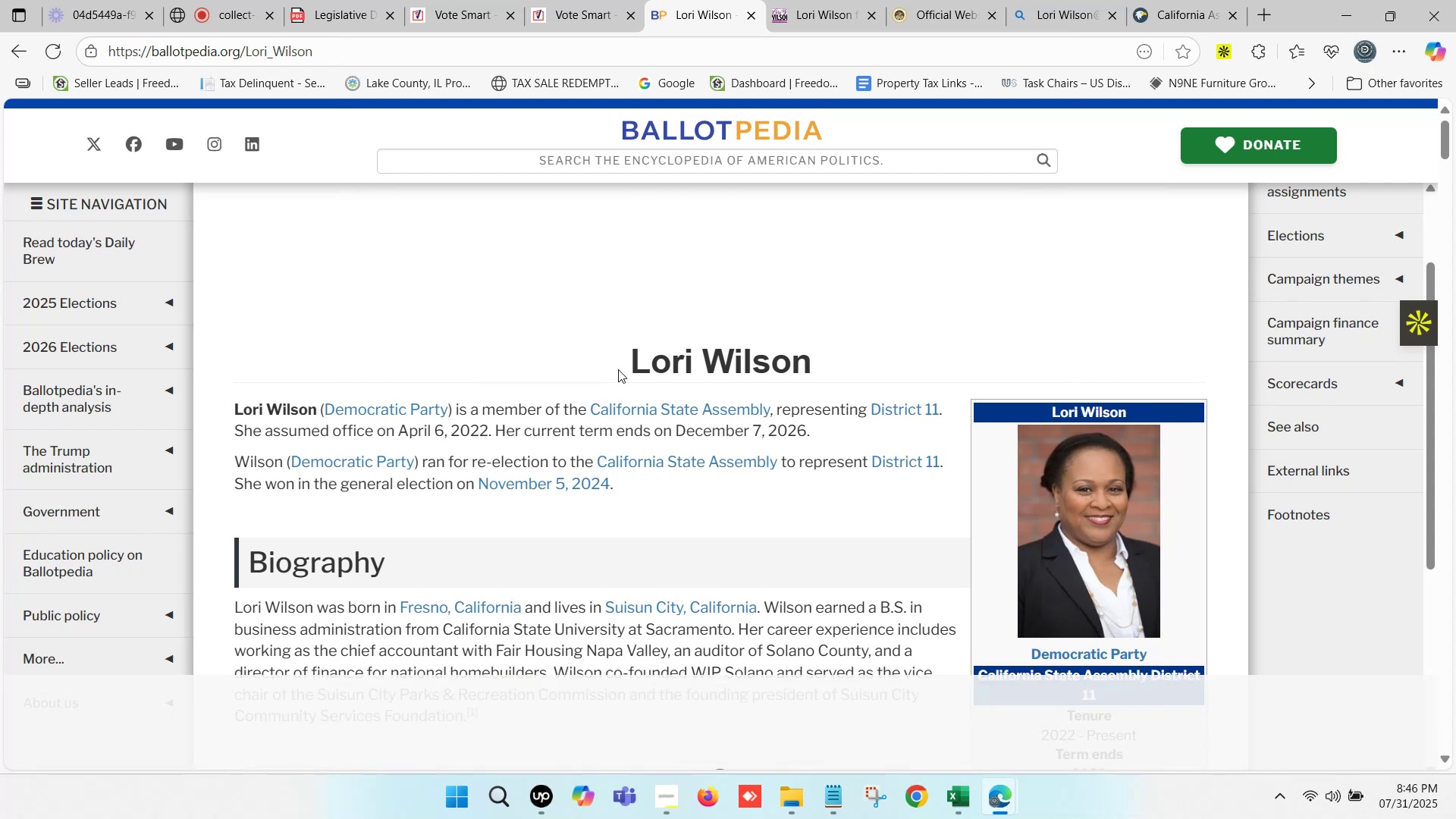 
left_click_drag(start_coordinate=[619, 360], to_coordinate=[806, 366])
 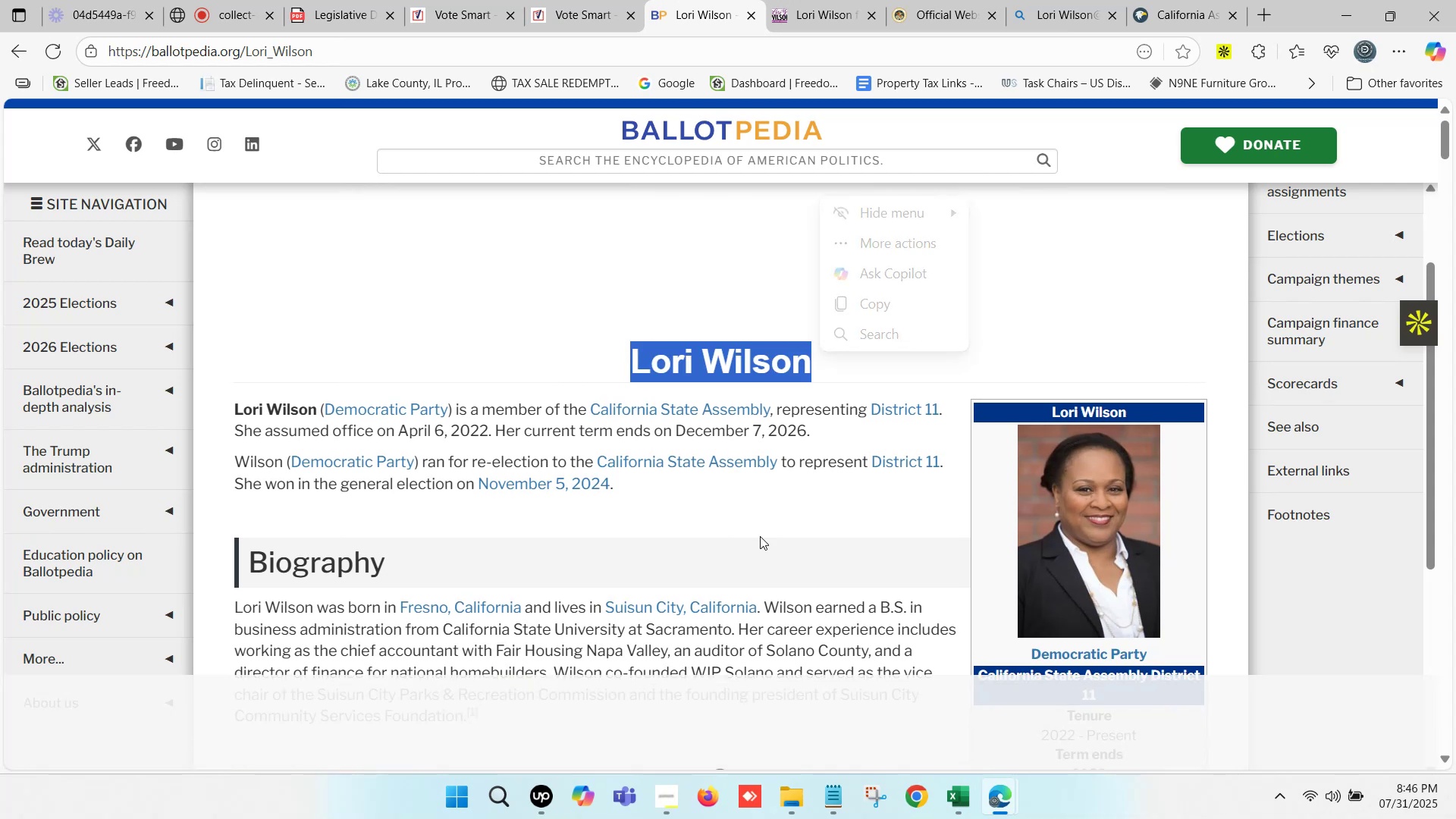 
key(Control+C)
 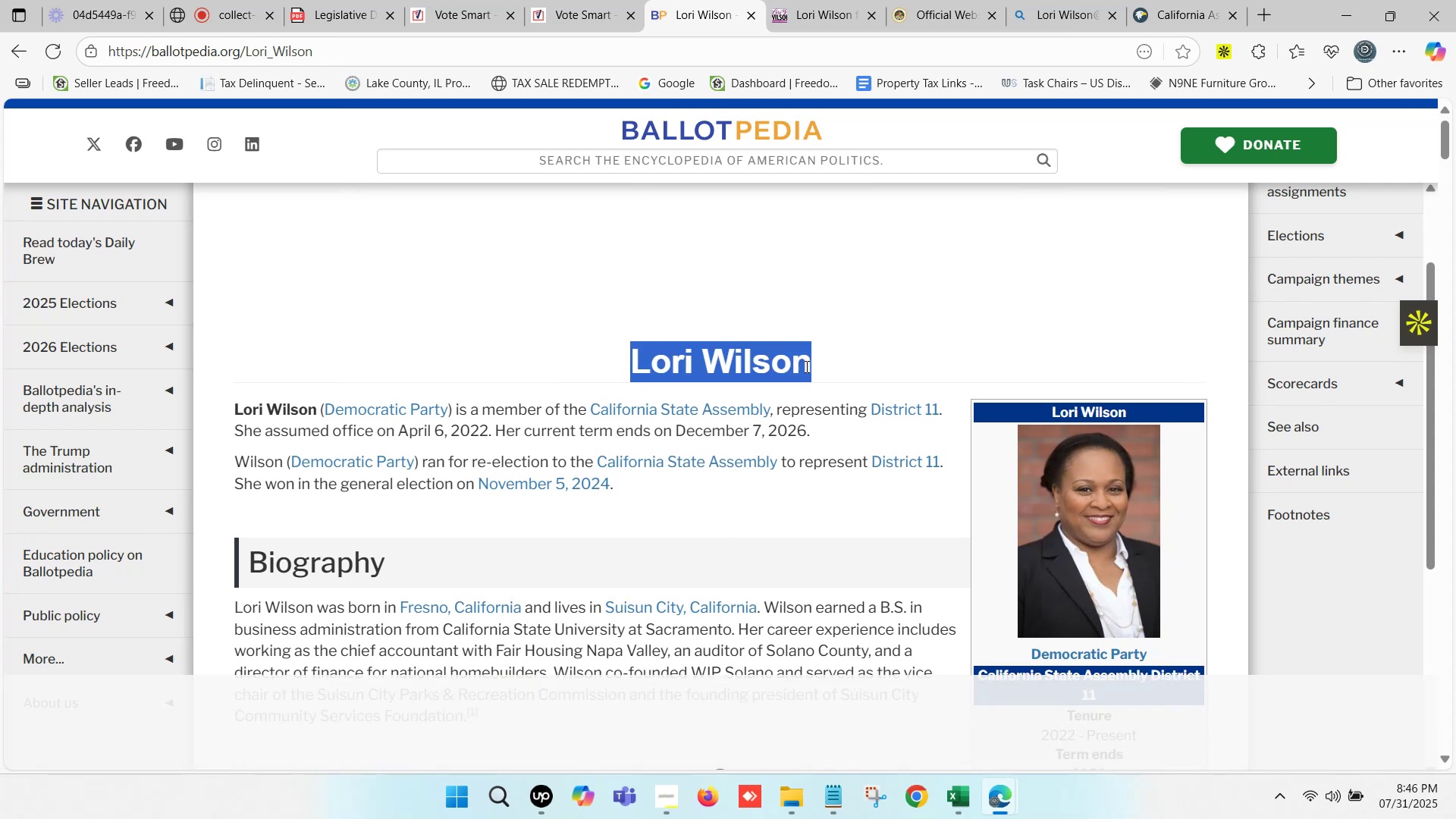 
key(Control+C)
 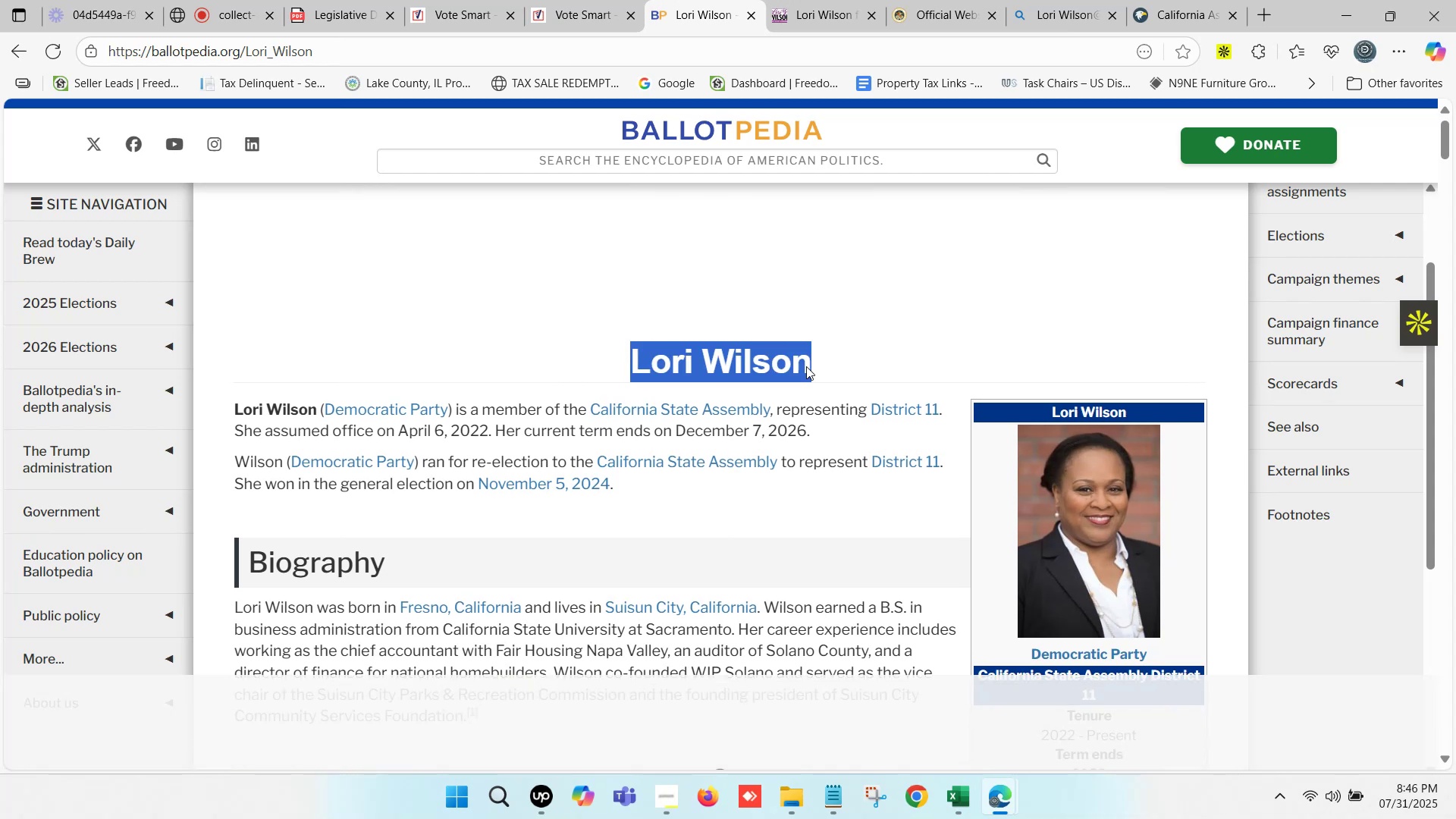 
key(Control+C)
 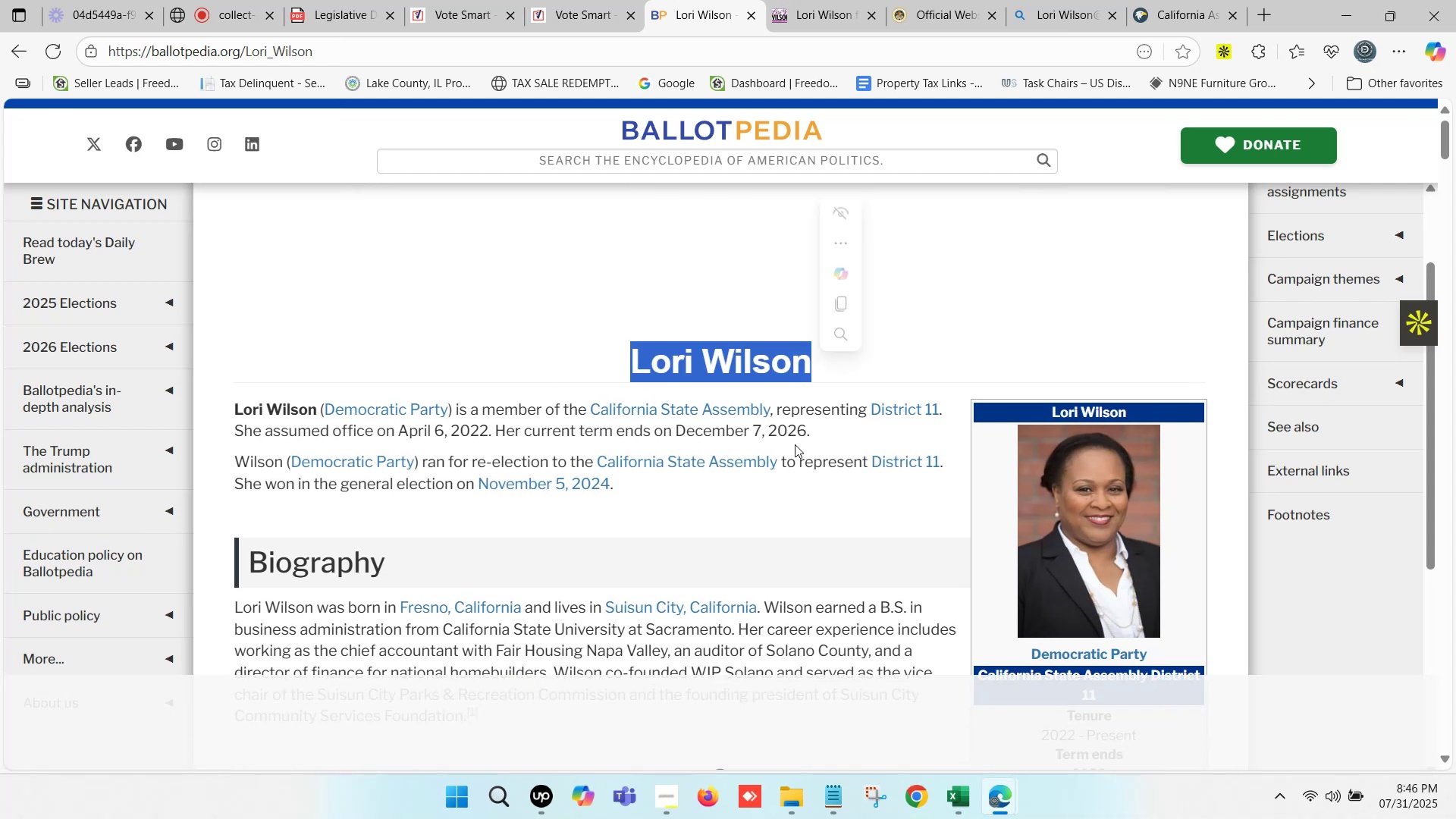 
key(Control+C)
 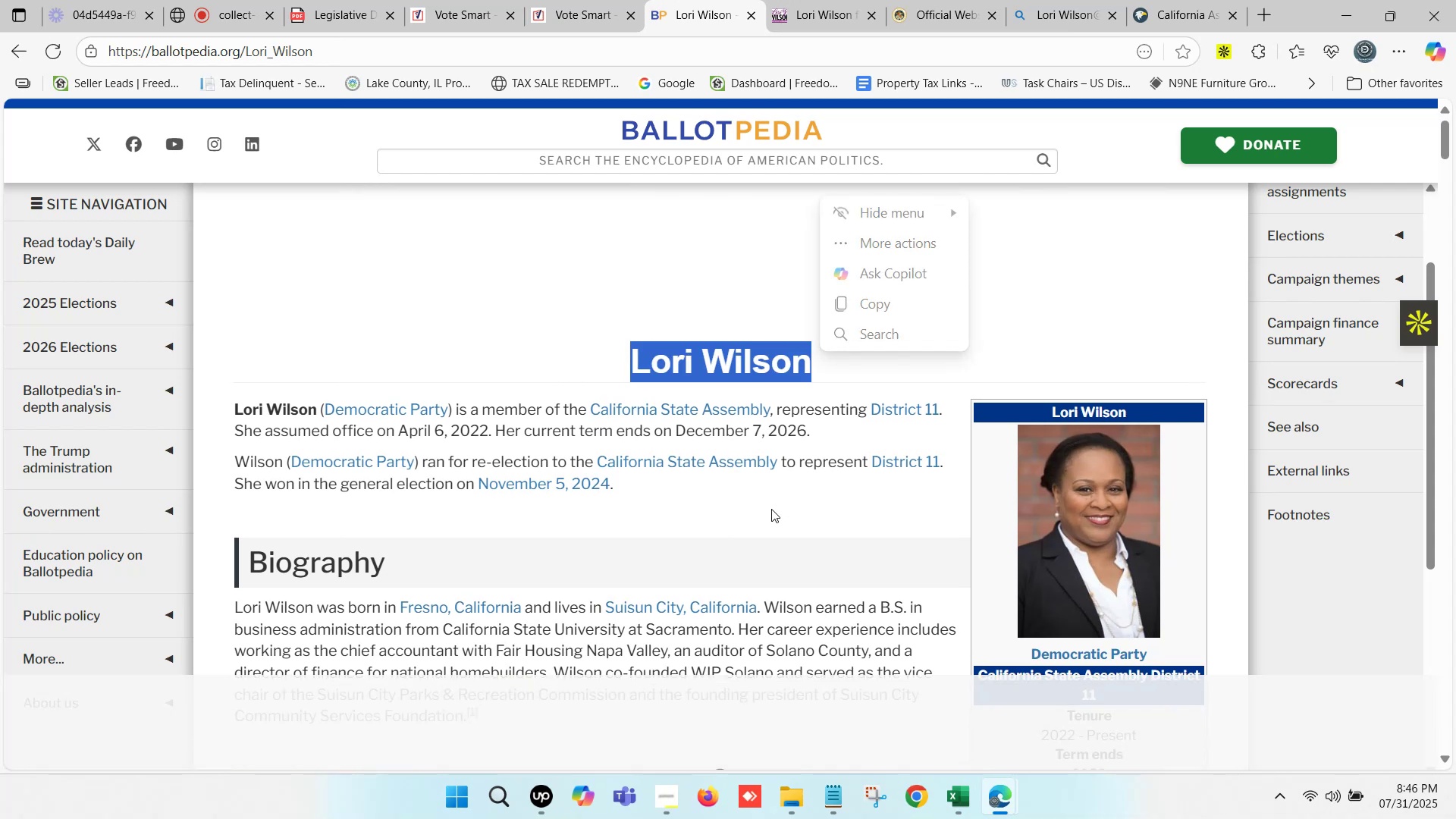 
key(Control+C)
 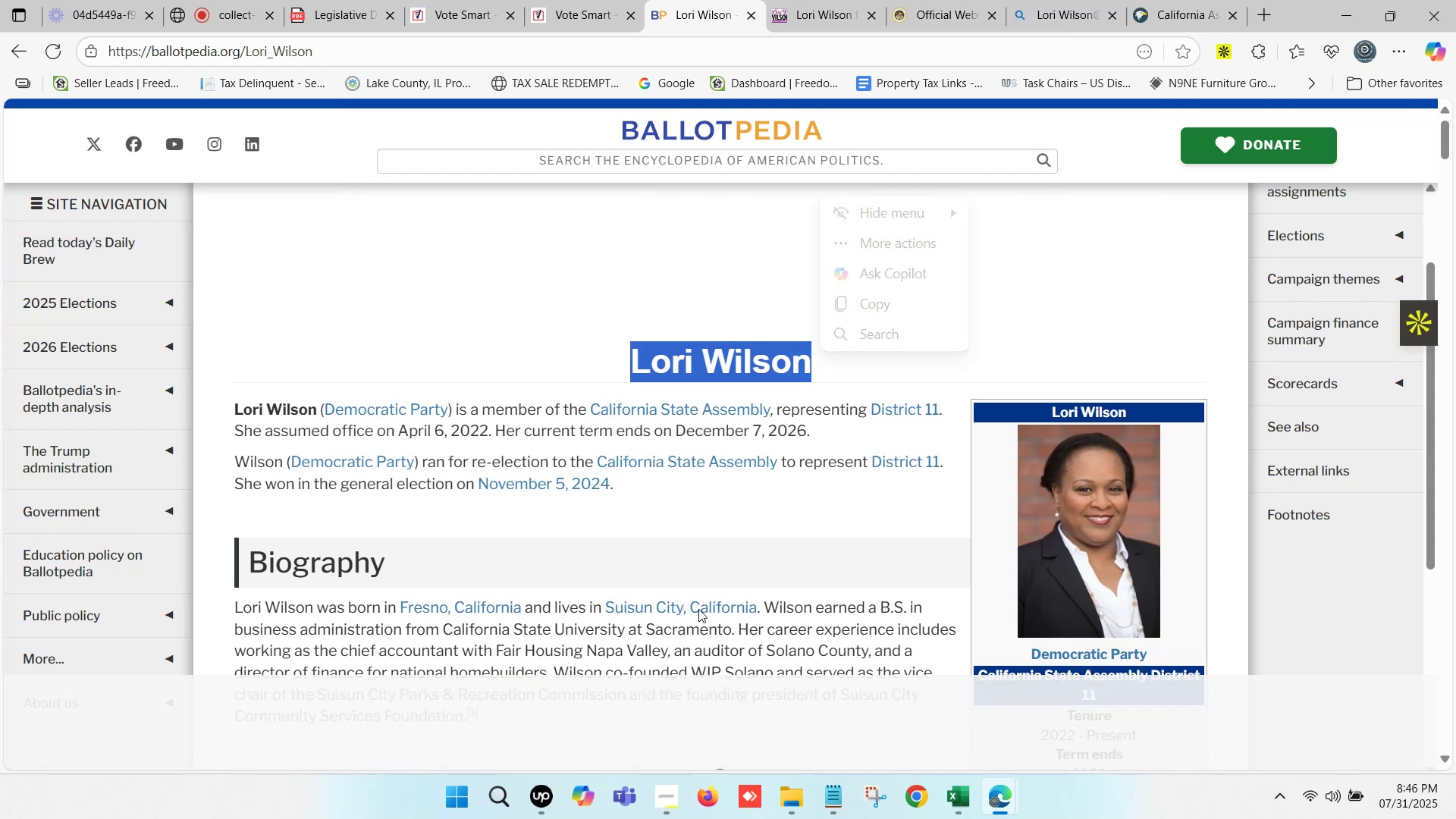 
key(Control+C)
 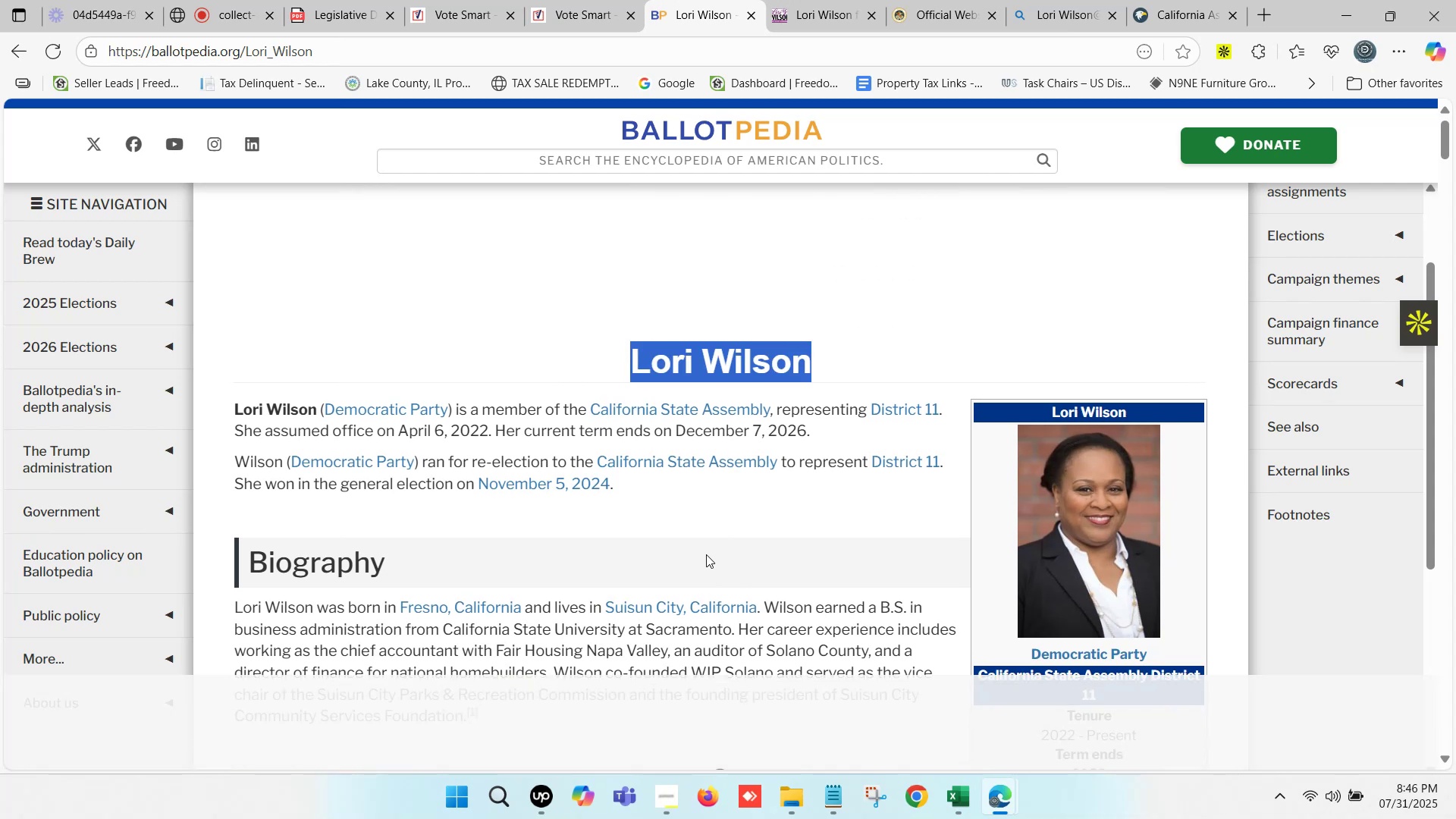 
key(Control+C)
 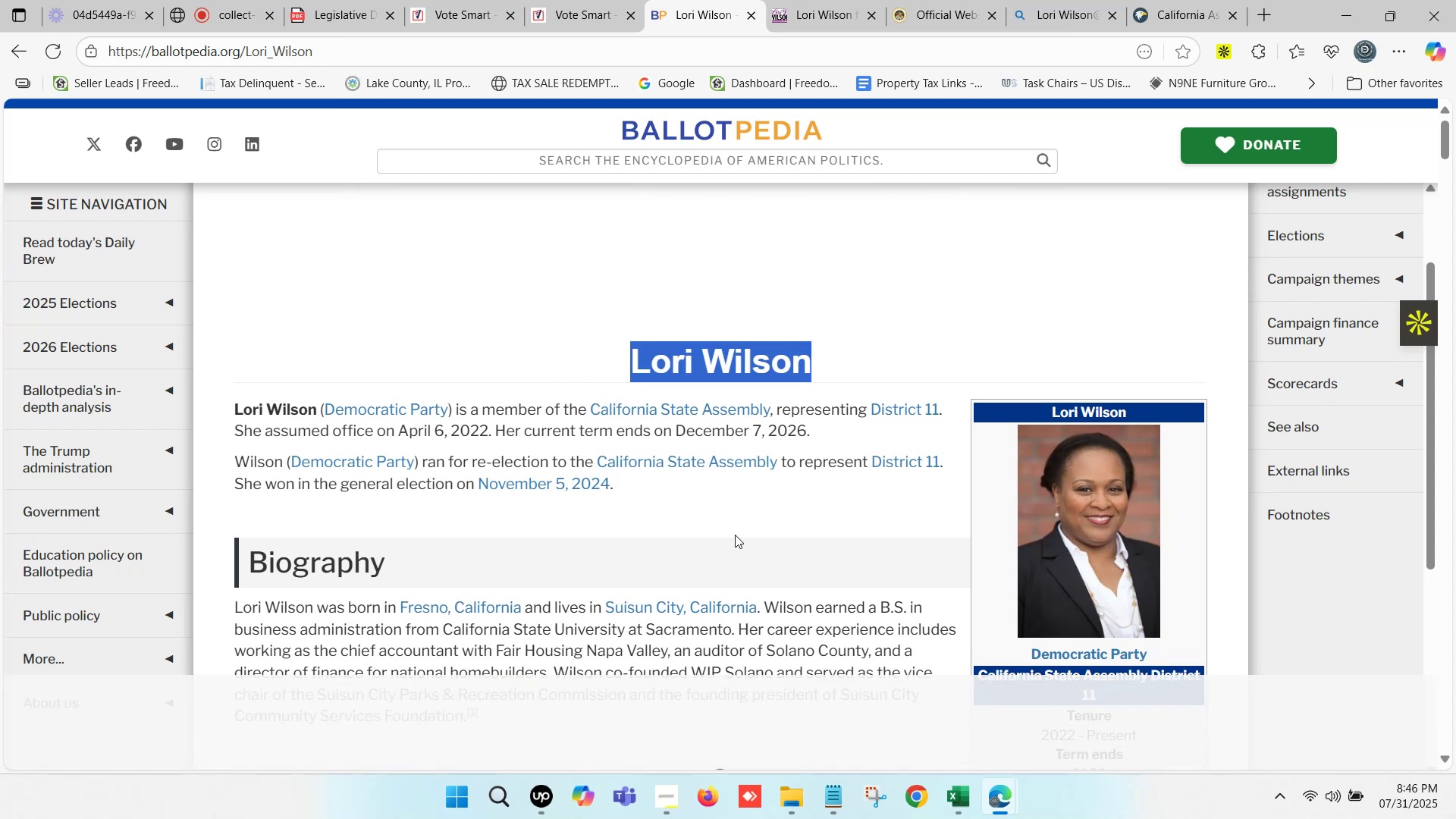 
key(Control+C)
 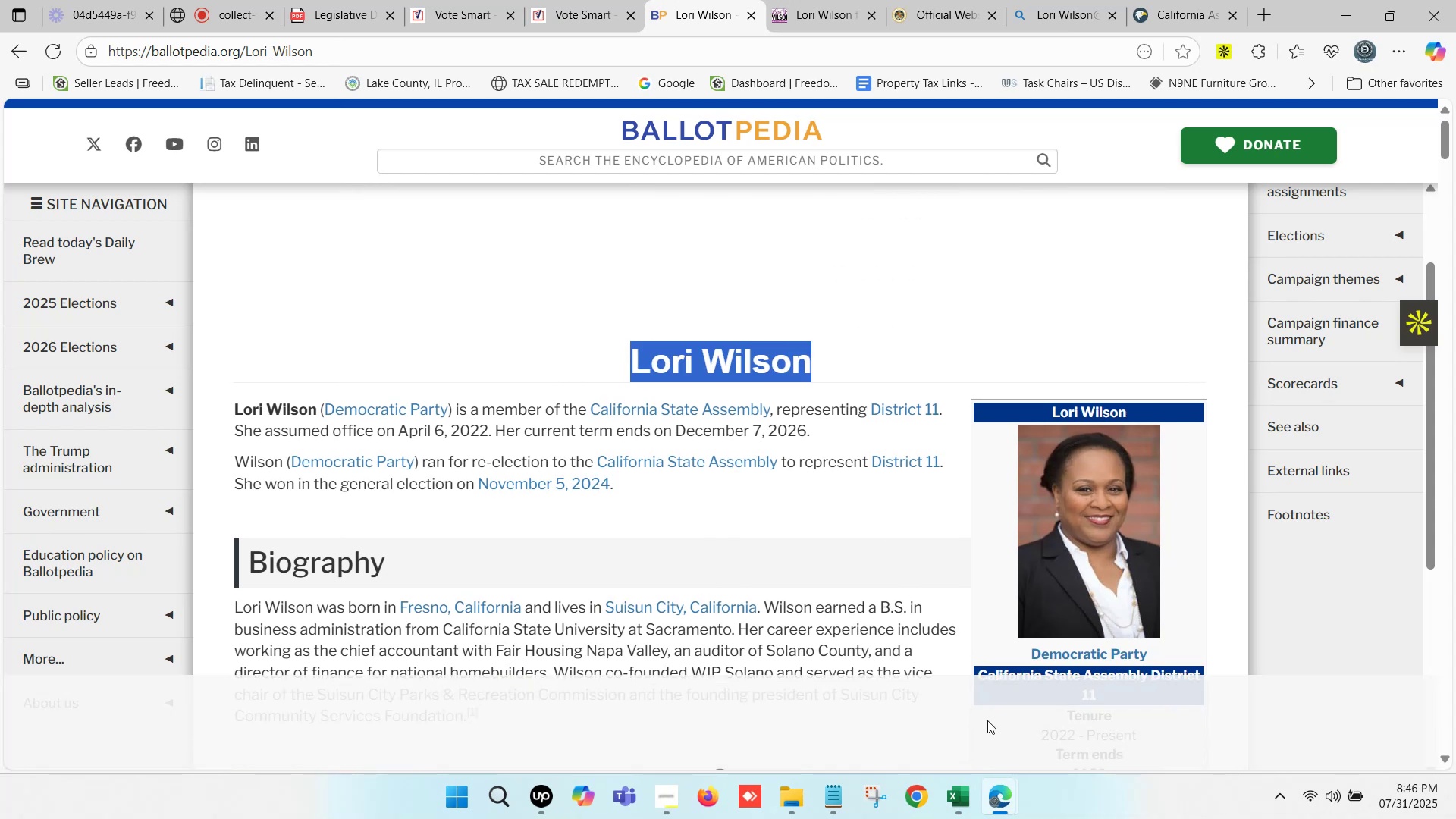 
key(Control+C)
 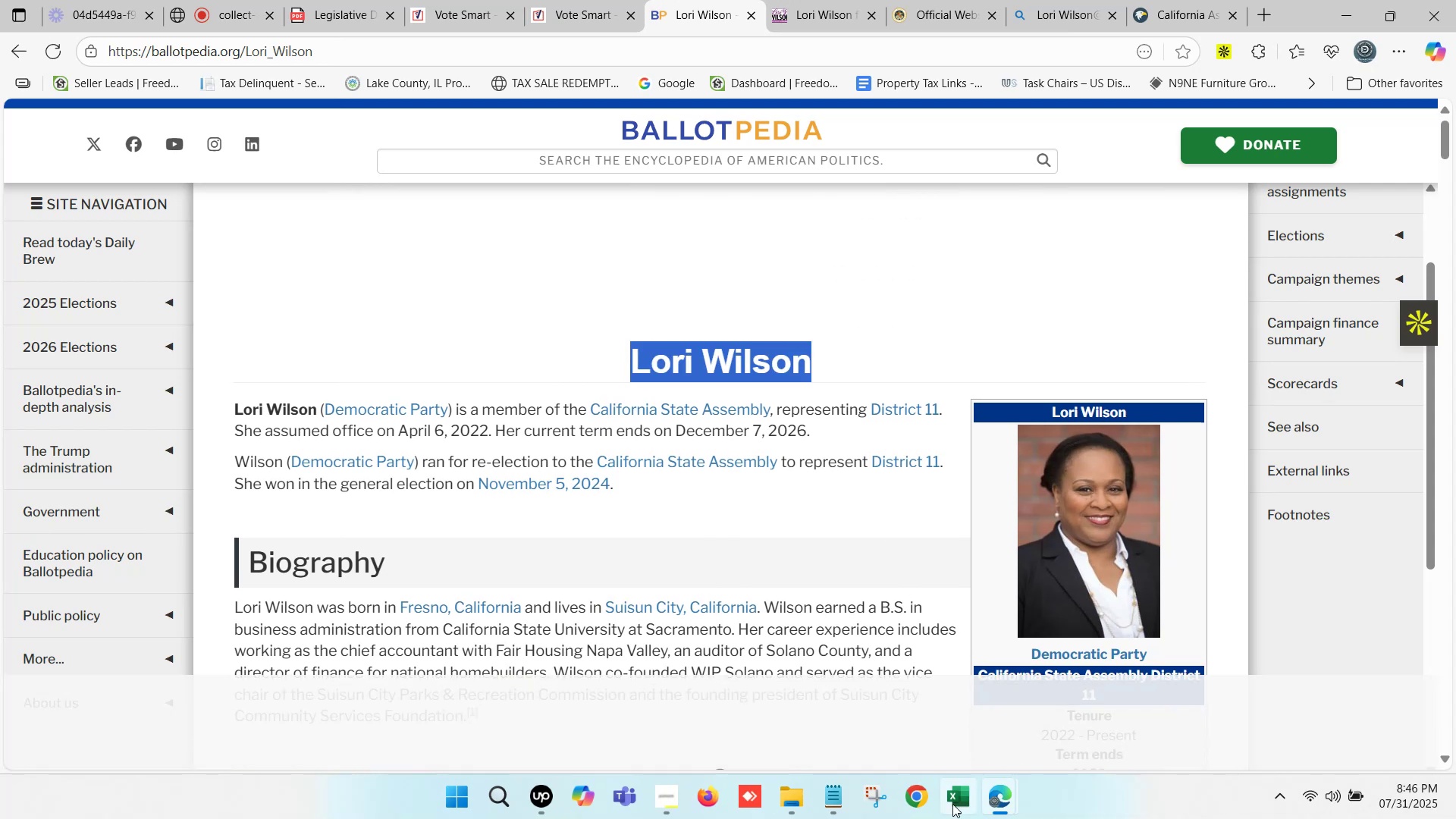 
left_click([952, 805])
 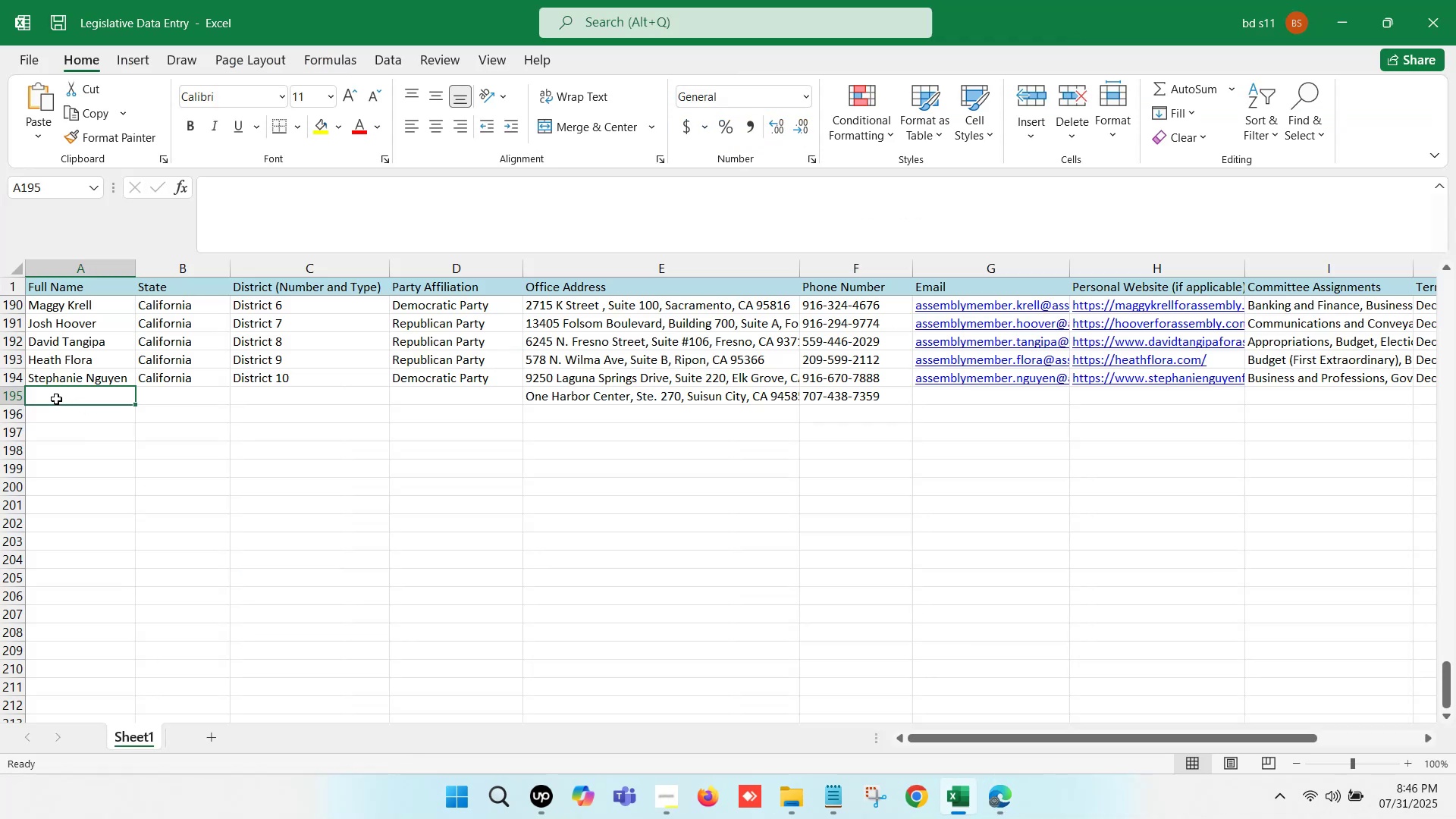 
key(Control+ControlLeft)
 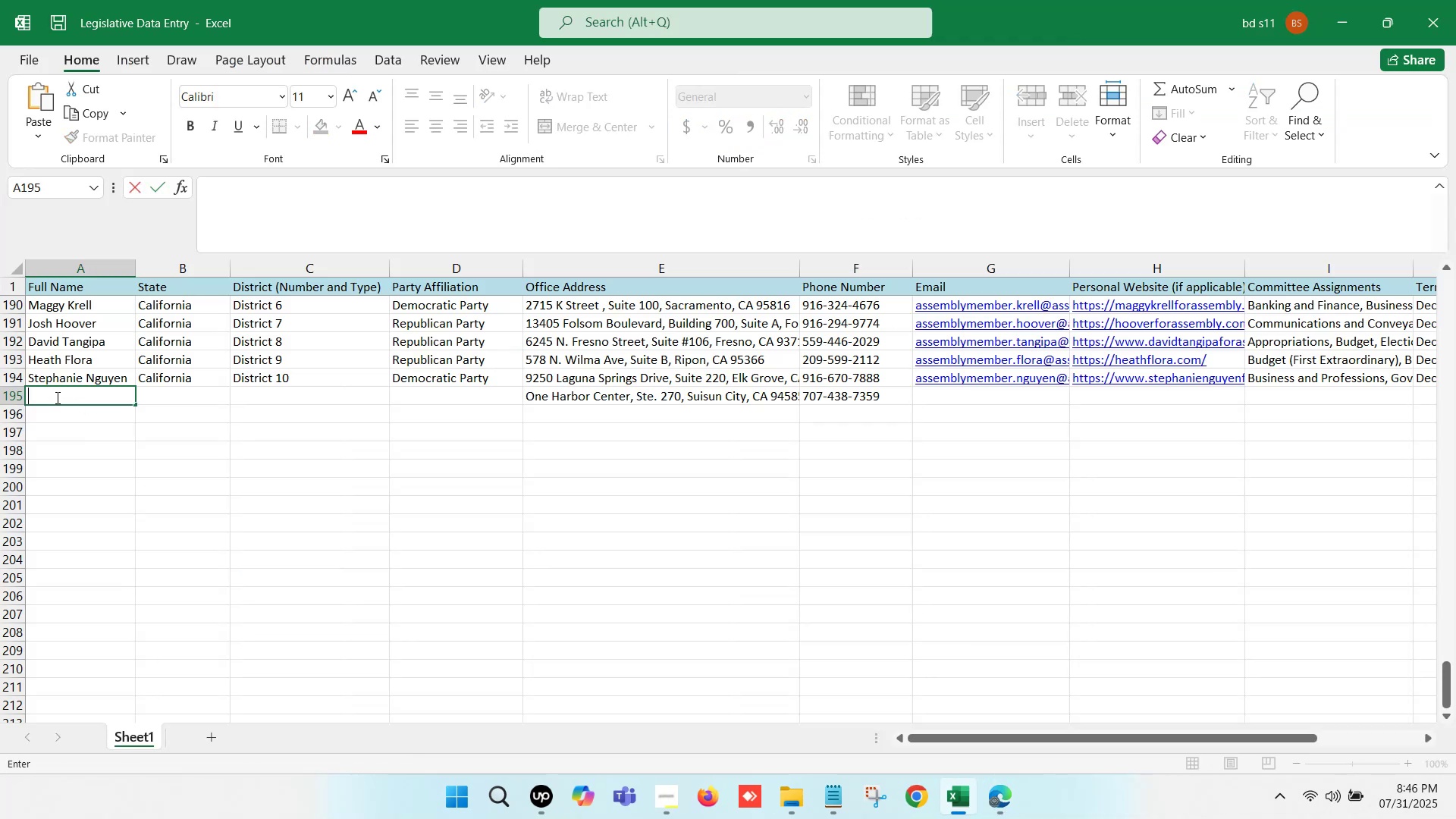 
key(Control+V)
 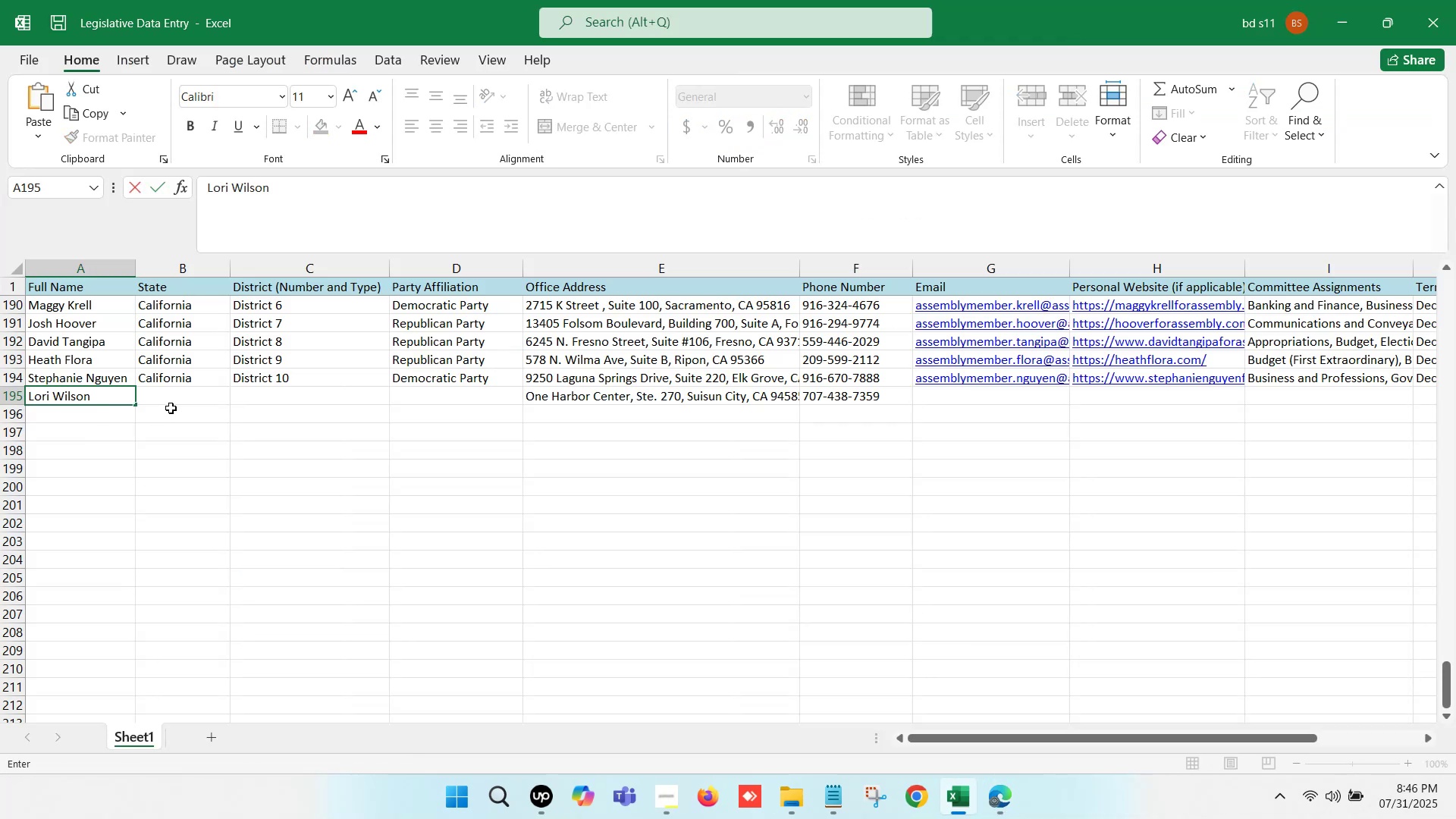 
left_click_drag(start_coordinate=[162, 392], to_coordinate=[456, 397])
 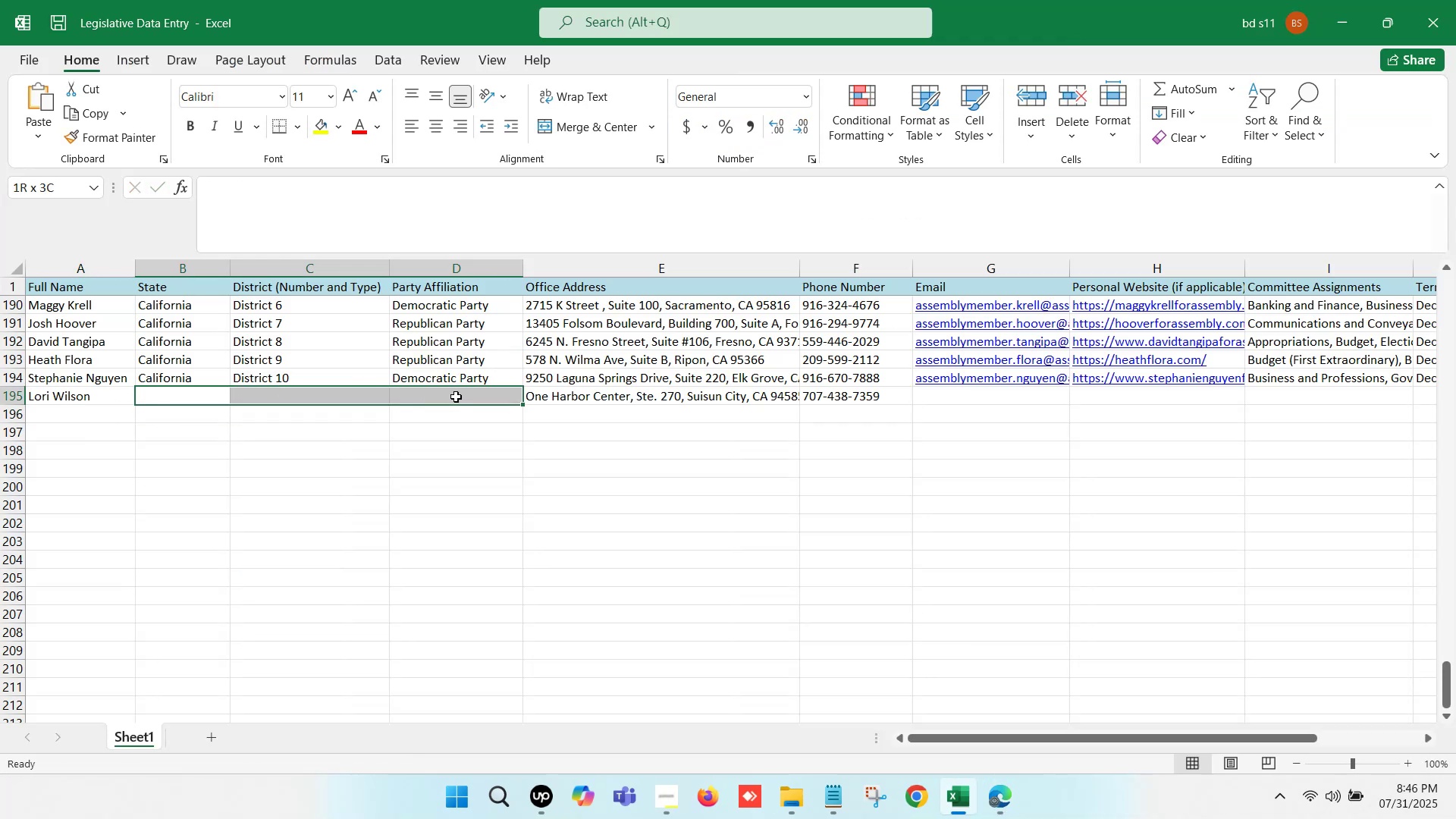 
key(Control+D)
 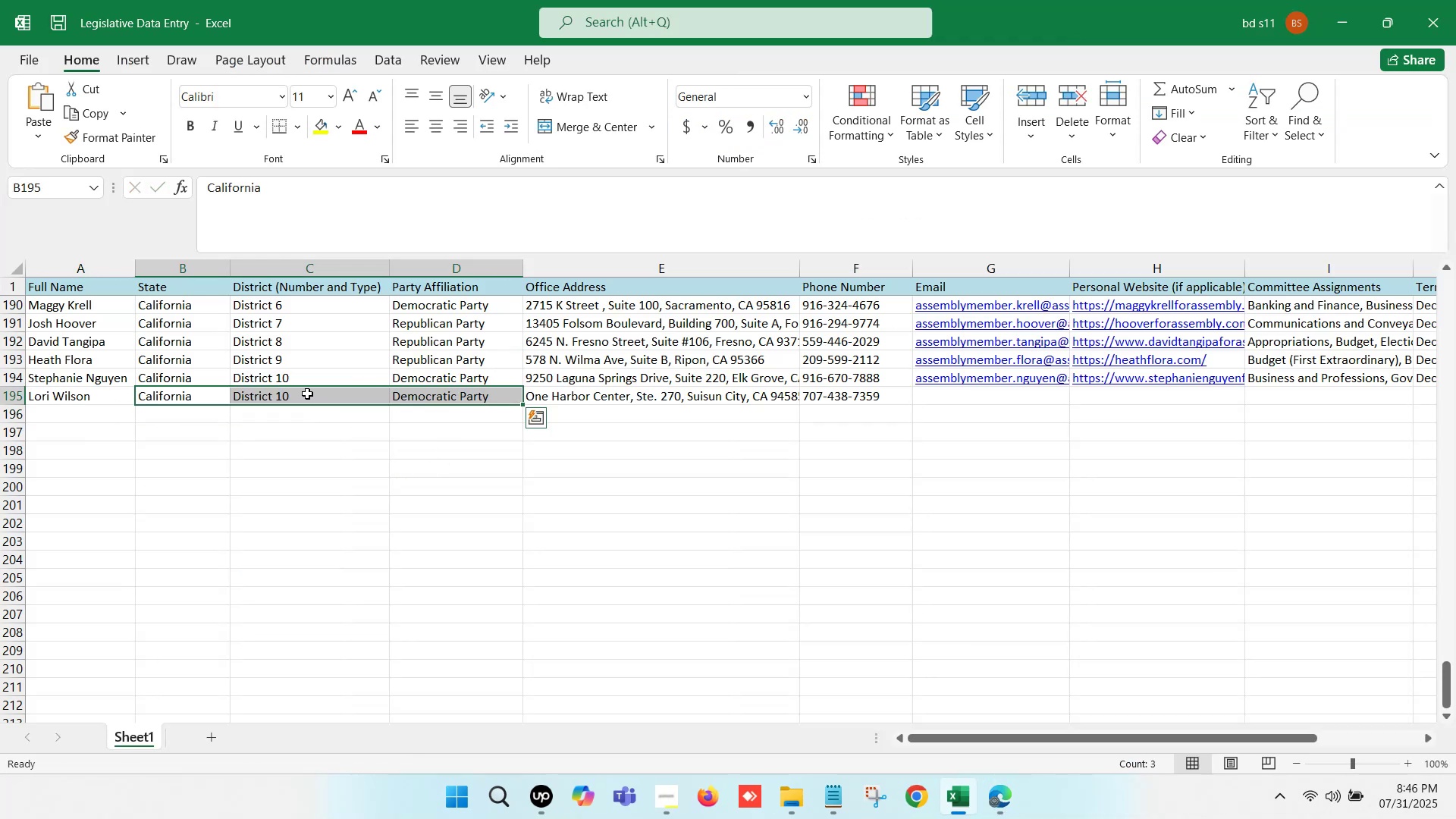 
double_click([307, 394])
 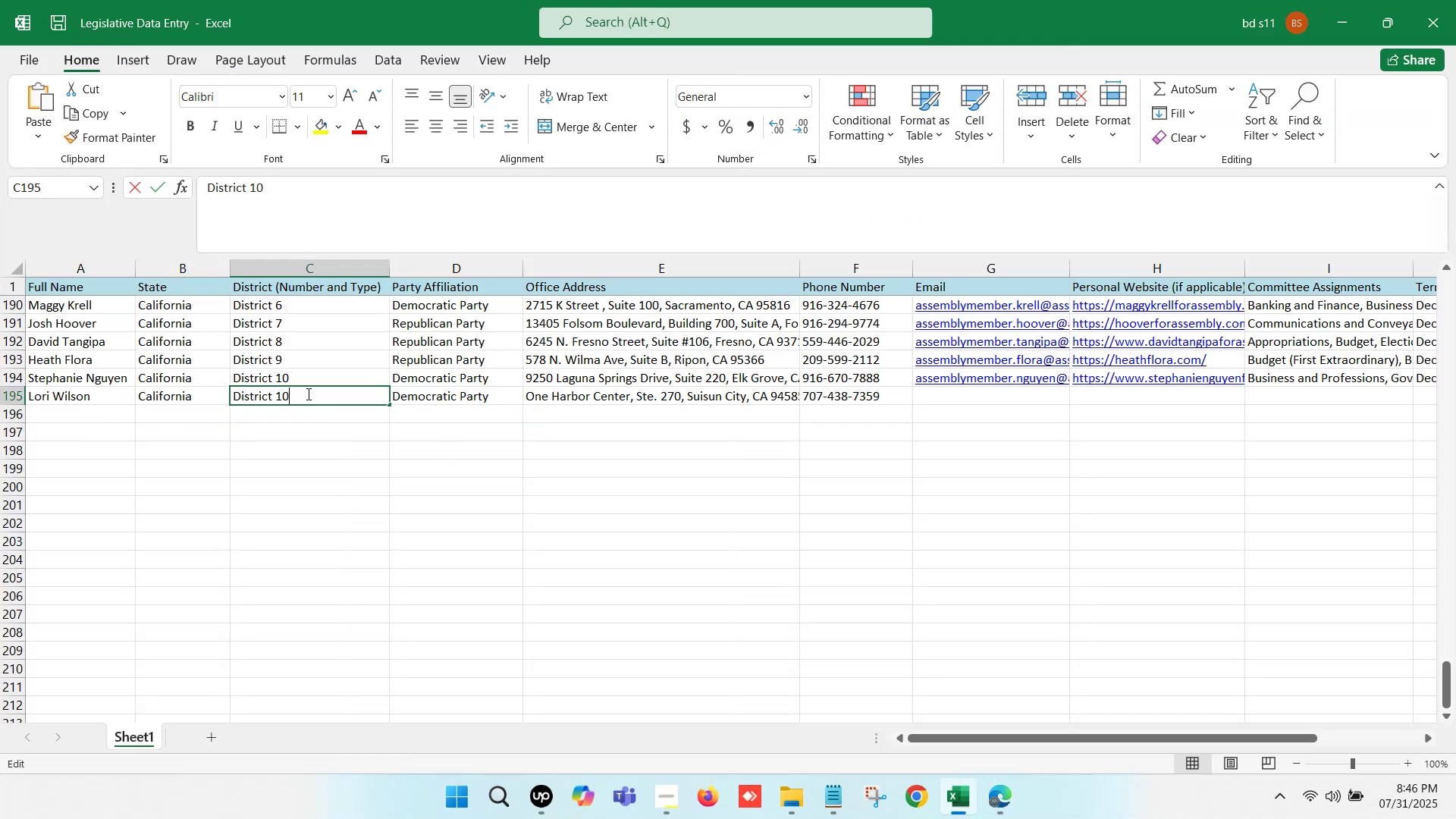 
key(Backspace)
 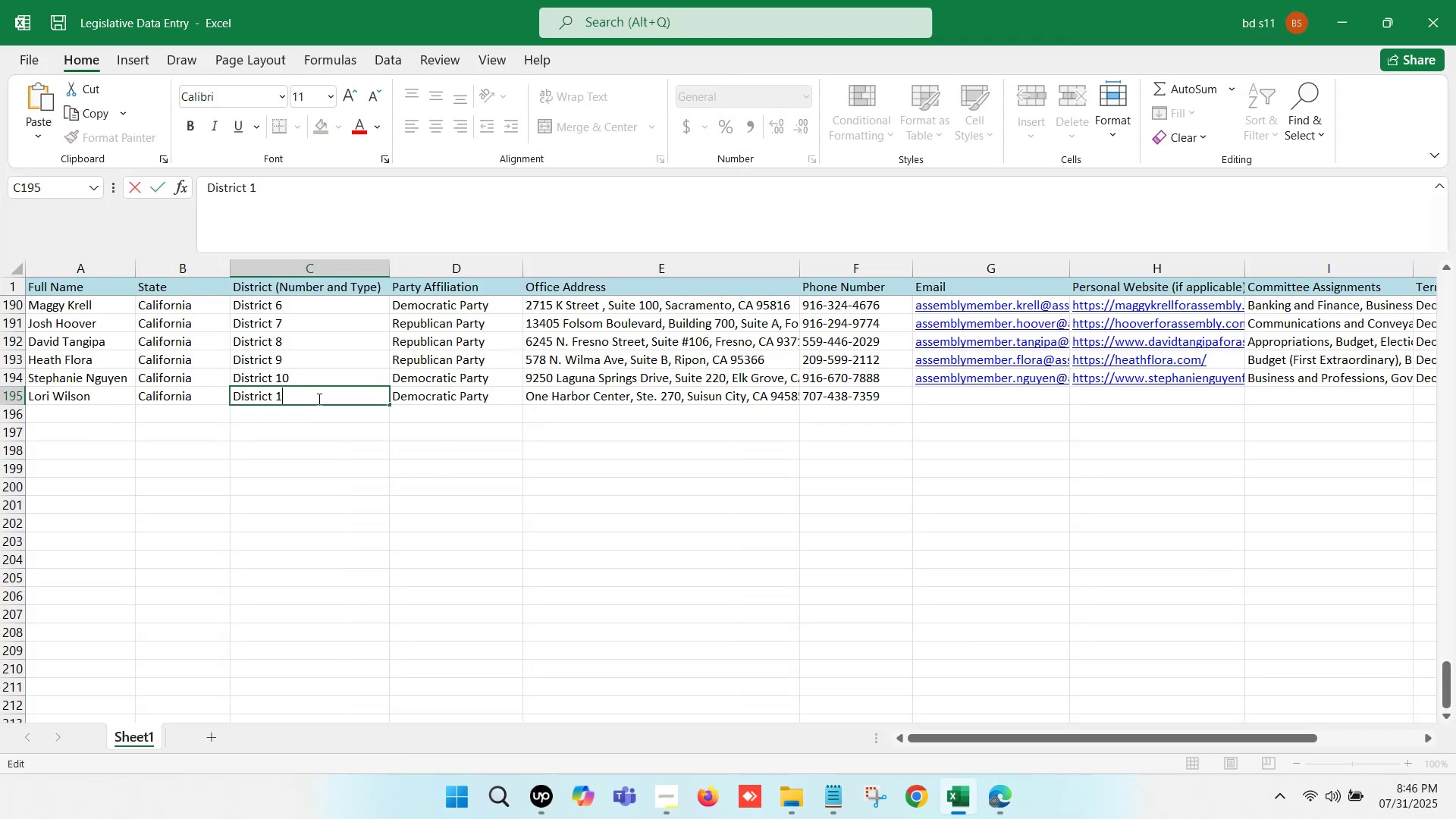 
key(1)
 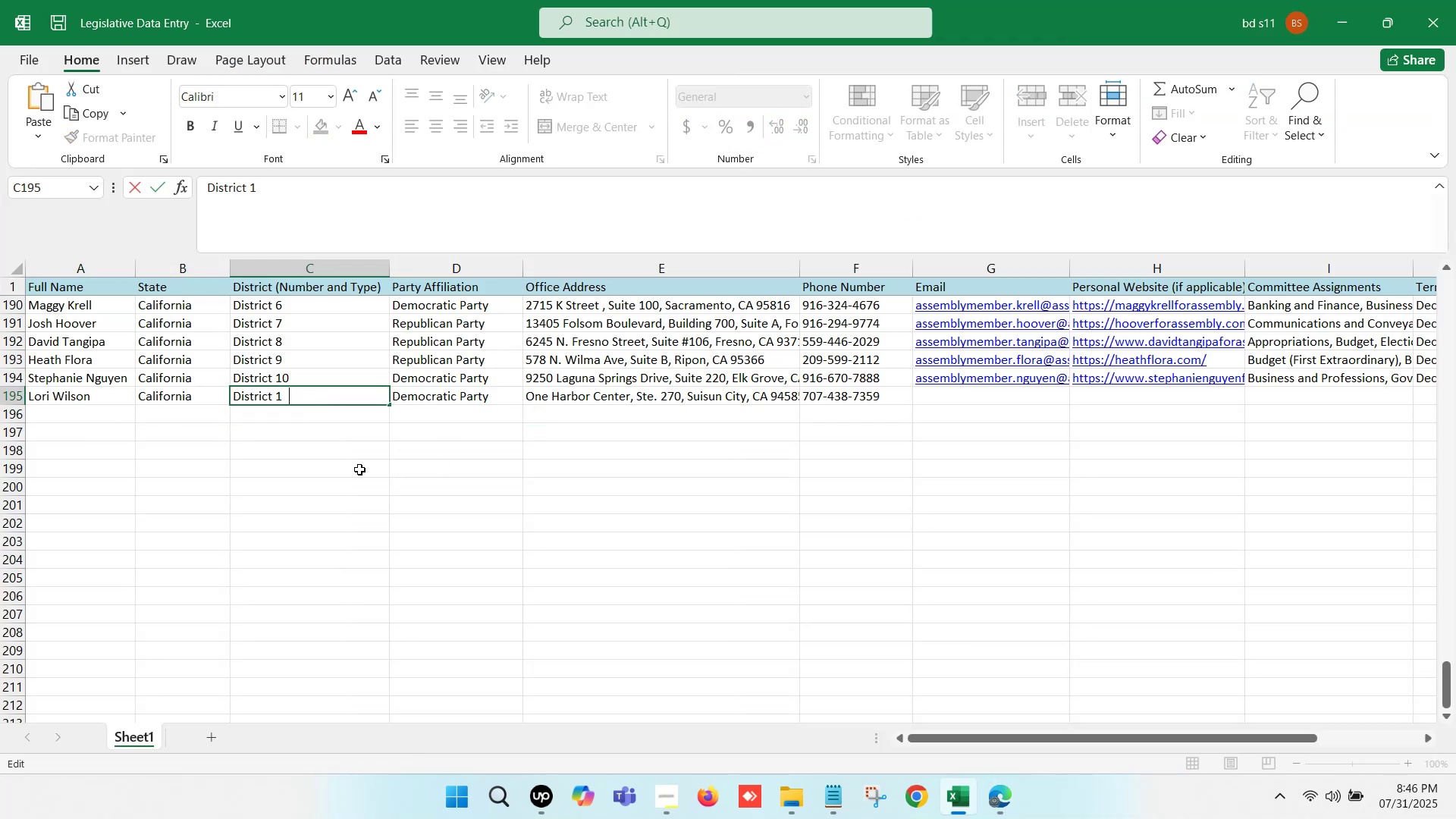 
left_click([361, 470])
 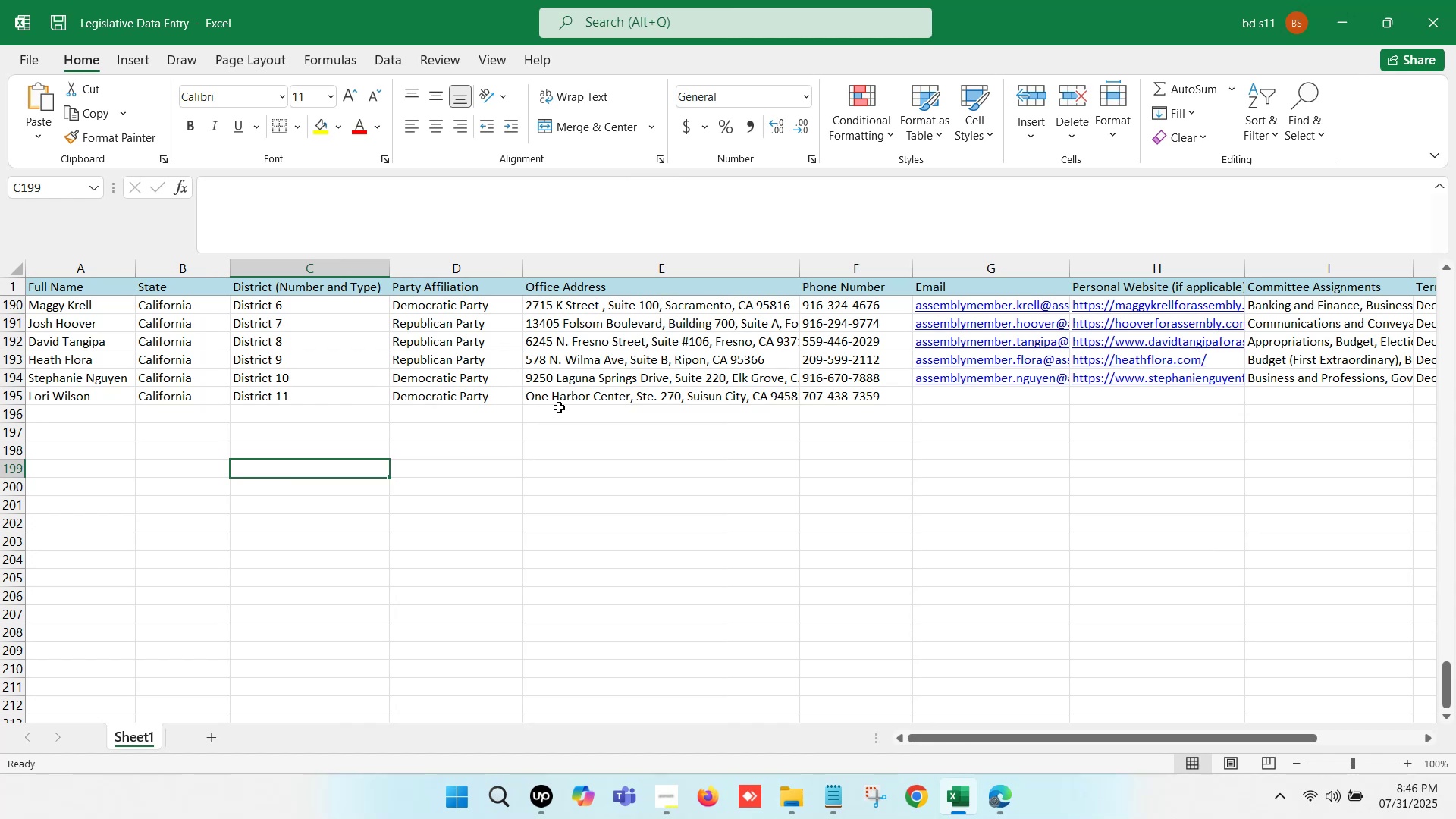 
left_click([554, 402])
 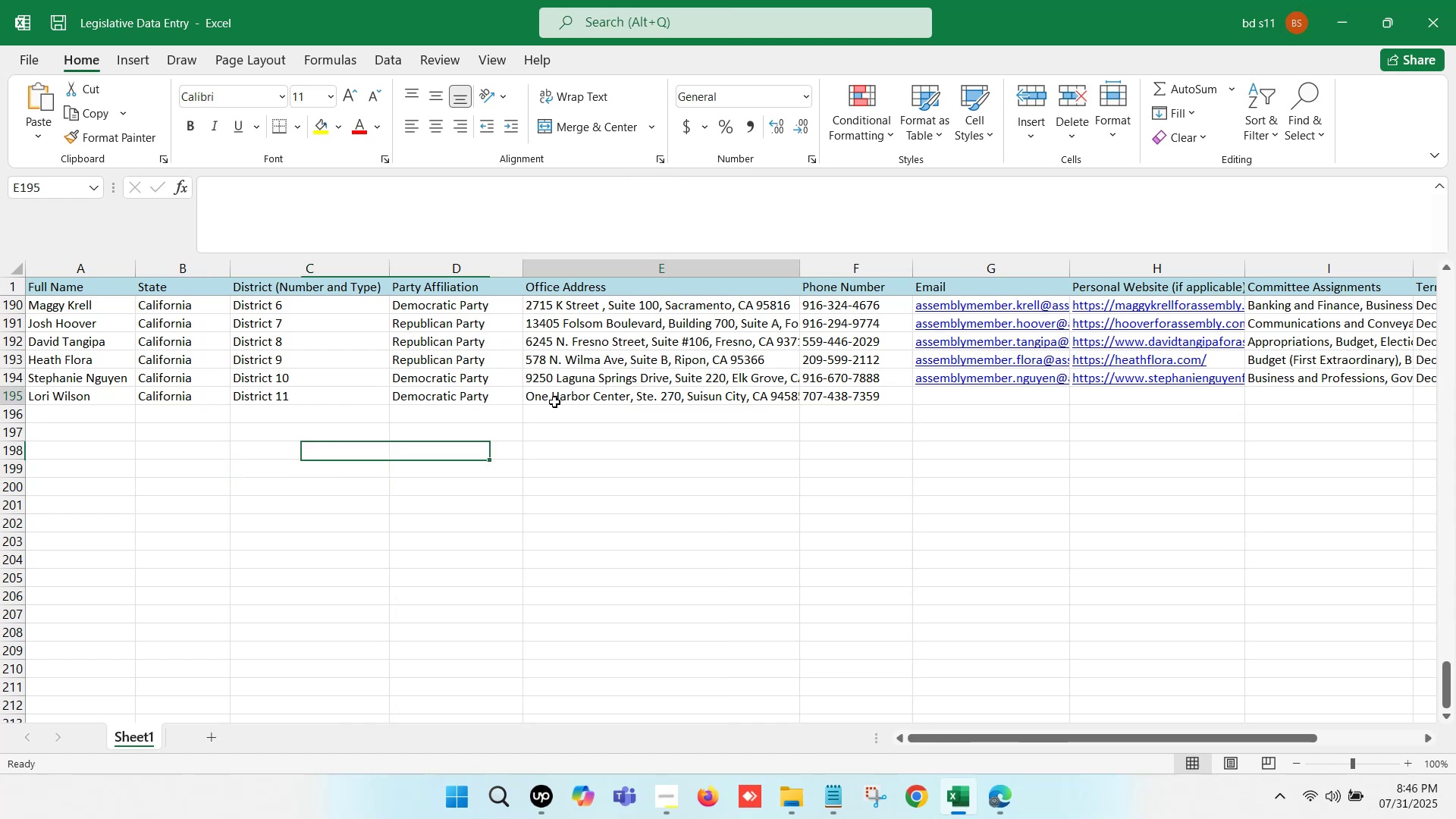 
key(ArrowRight)
 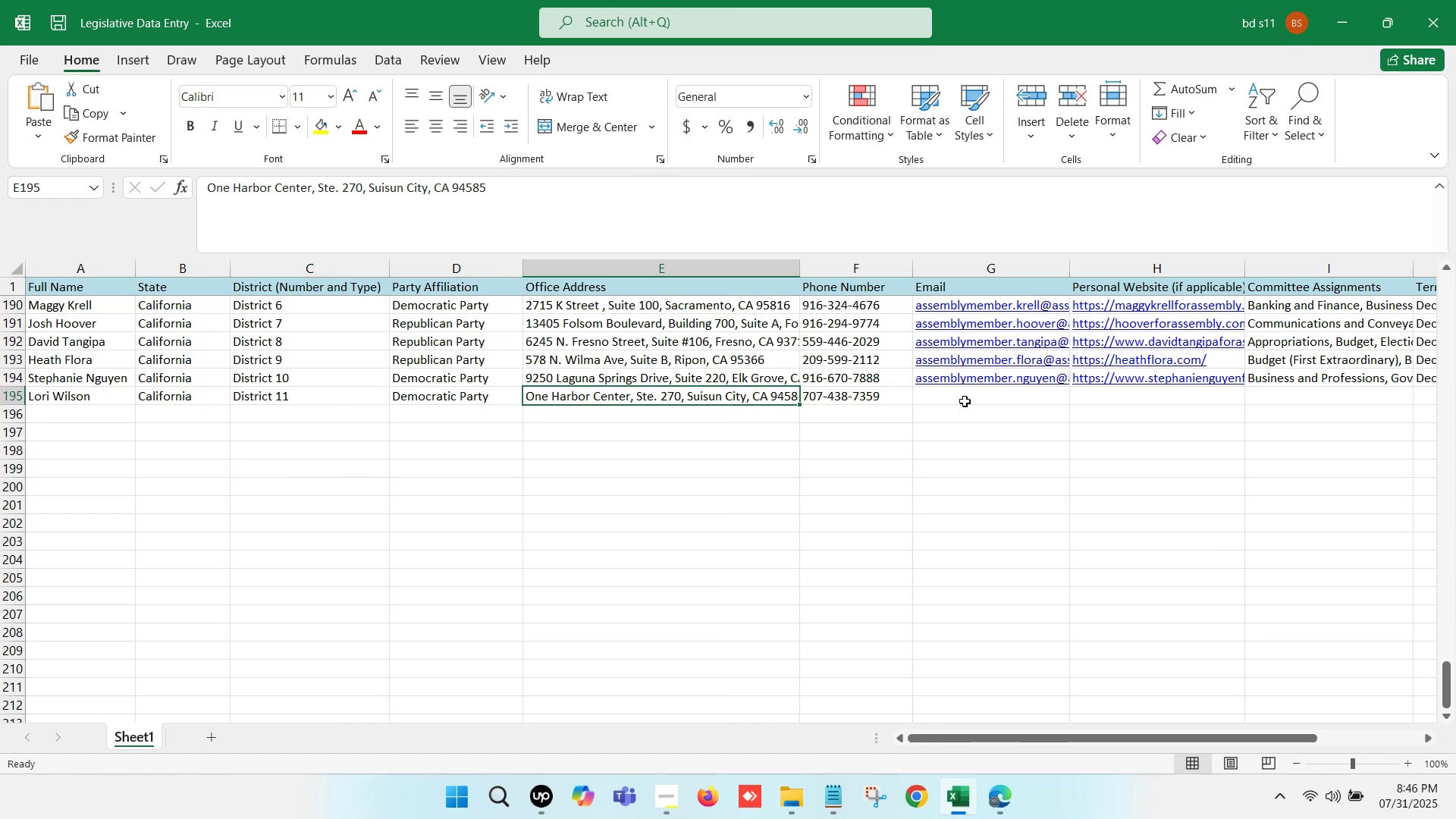 
key(ArrowRight)
 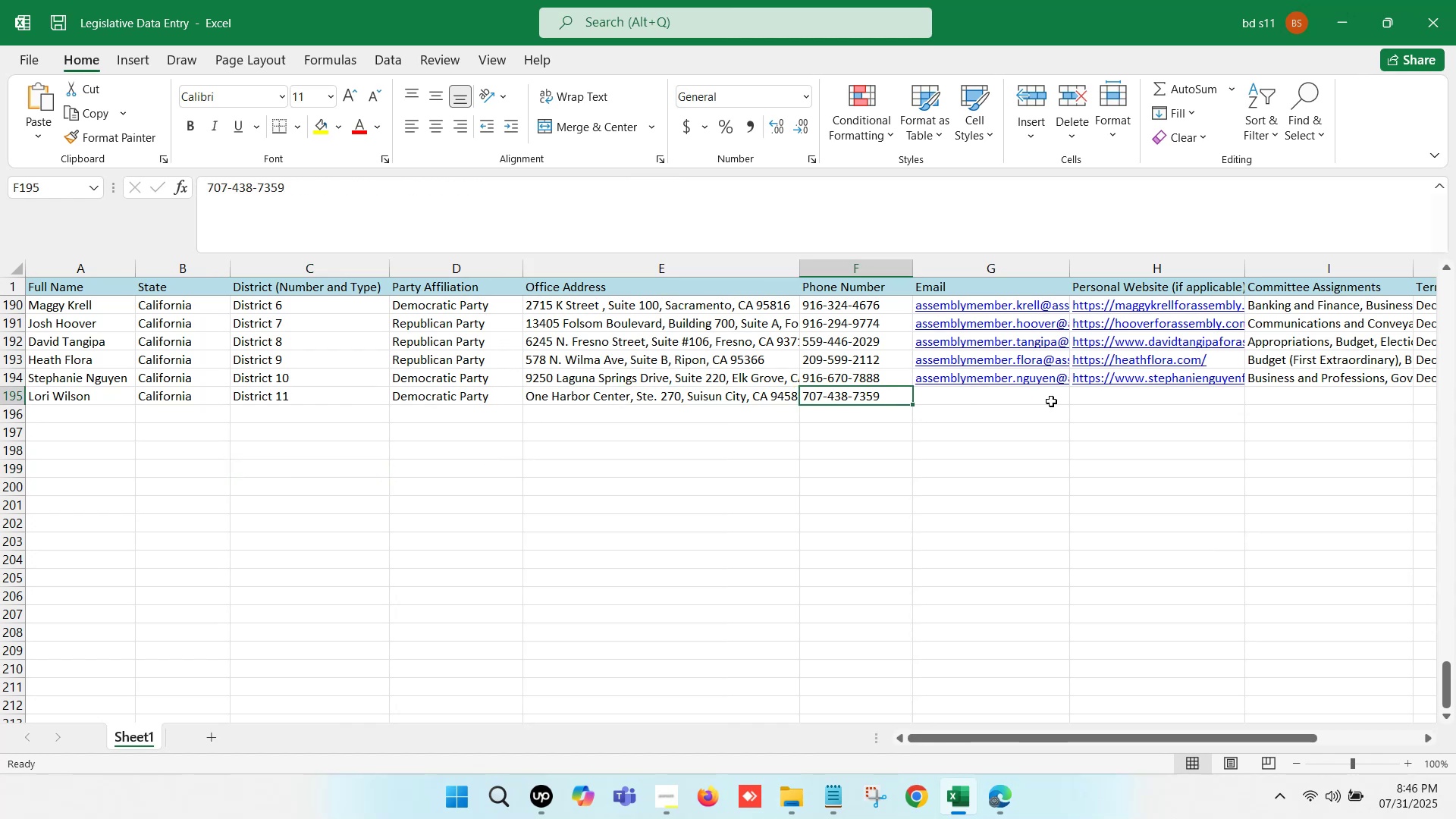 
key(ArrowRight)
 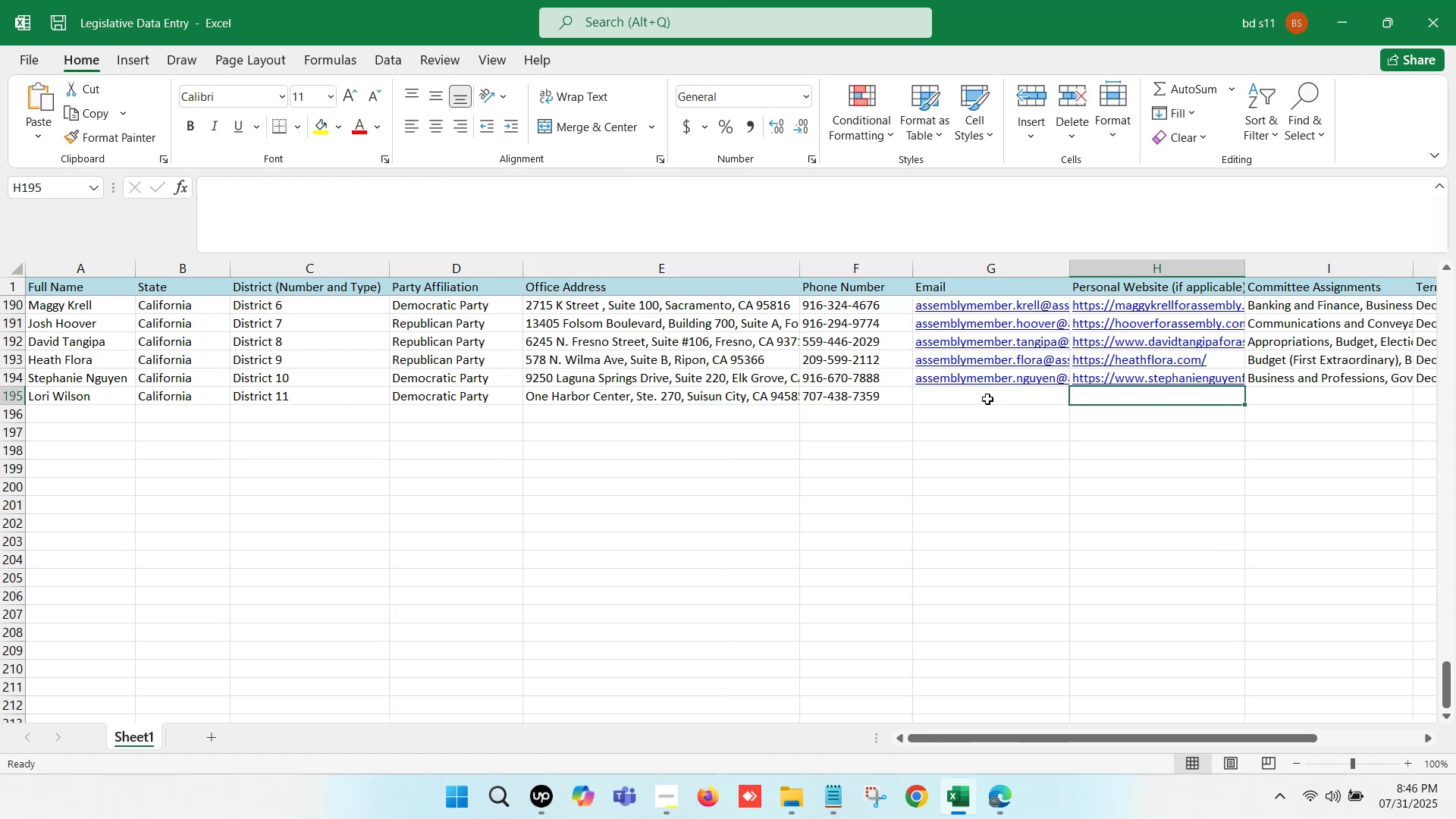 
left_click([983, 395])
 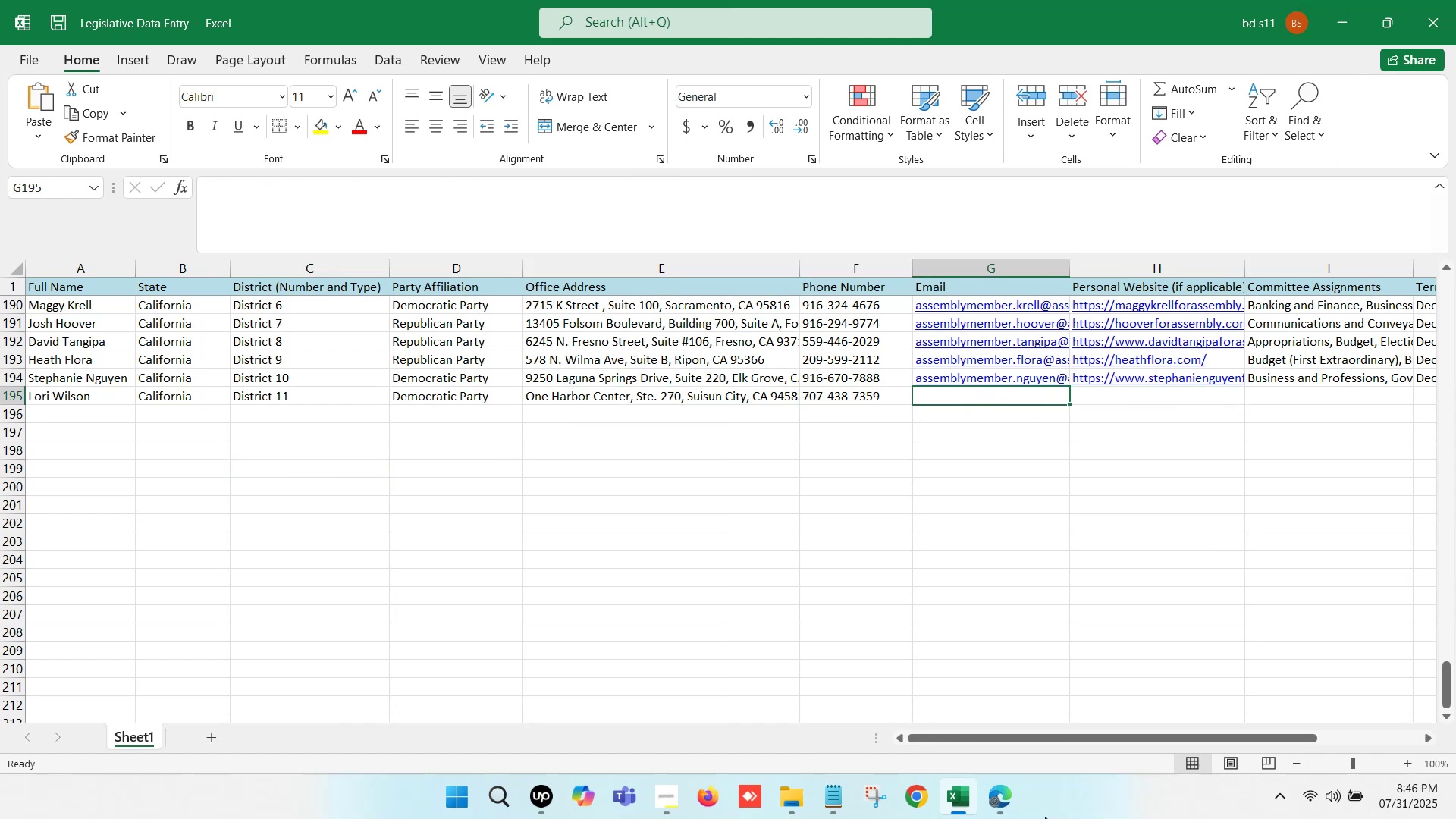 
left_click([1021, 795])
 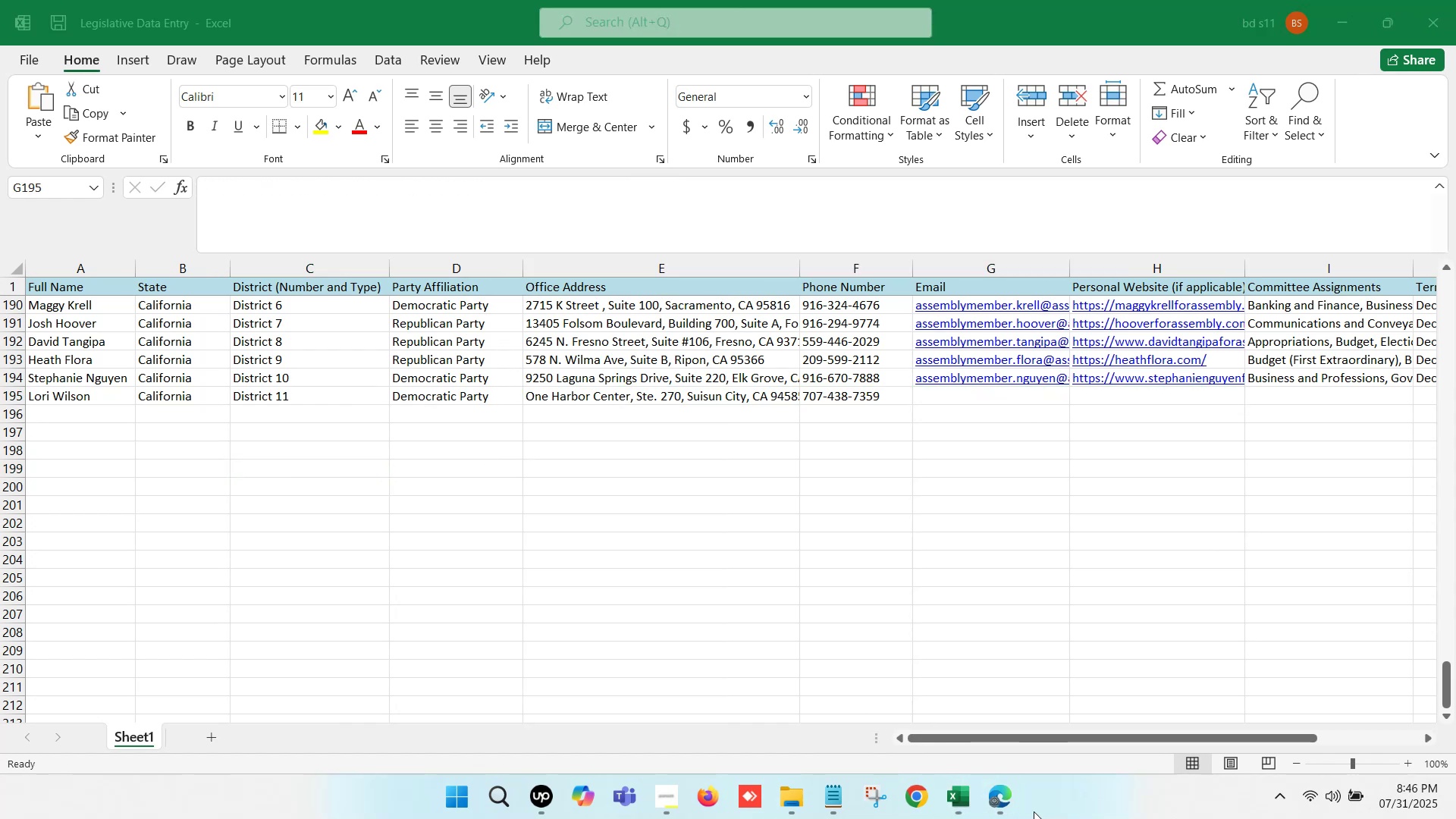 
left_click([996, 775])
 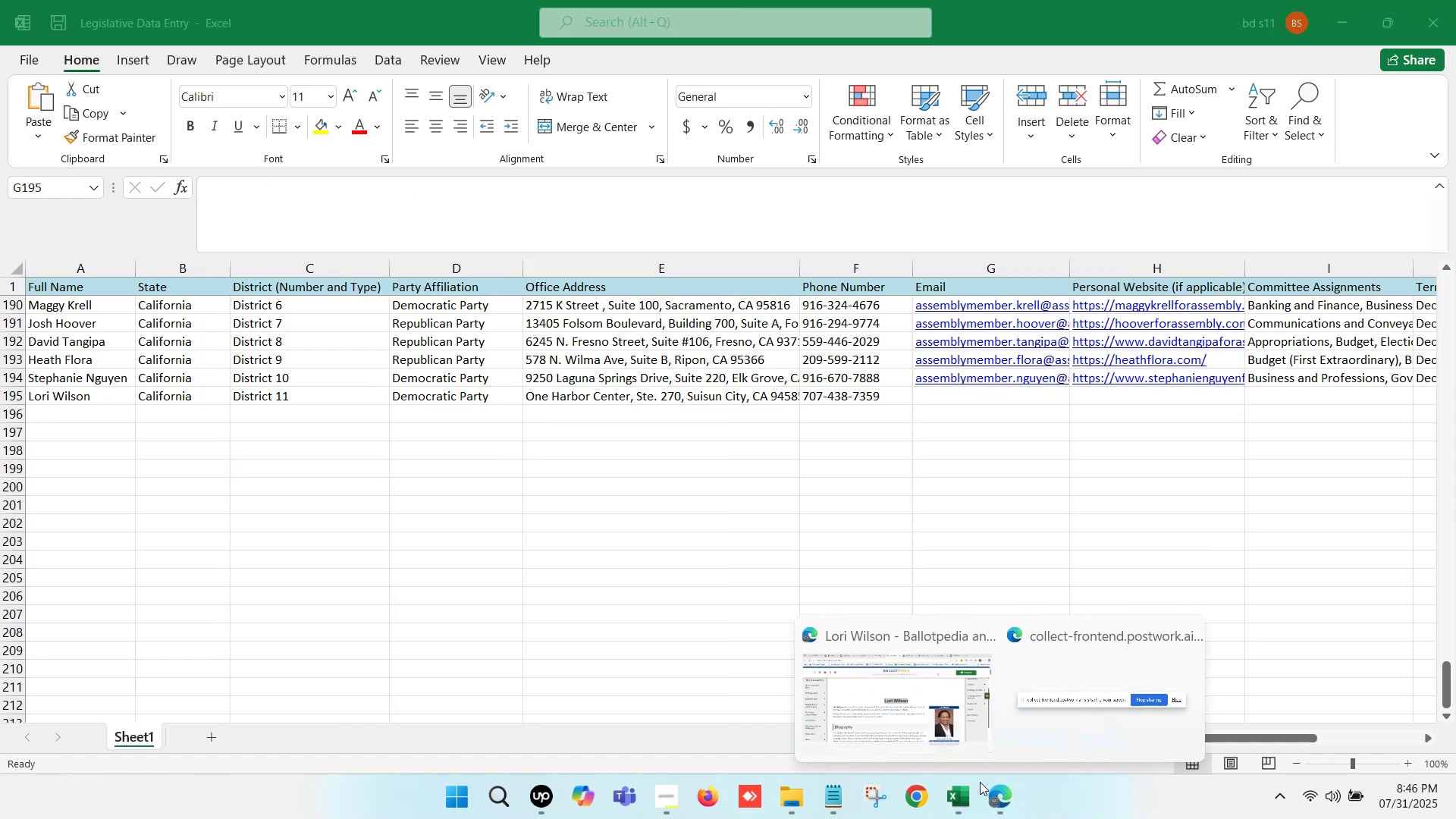 
left_click([893, 701])
 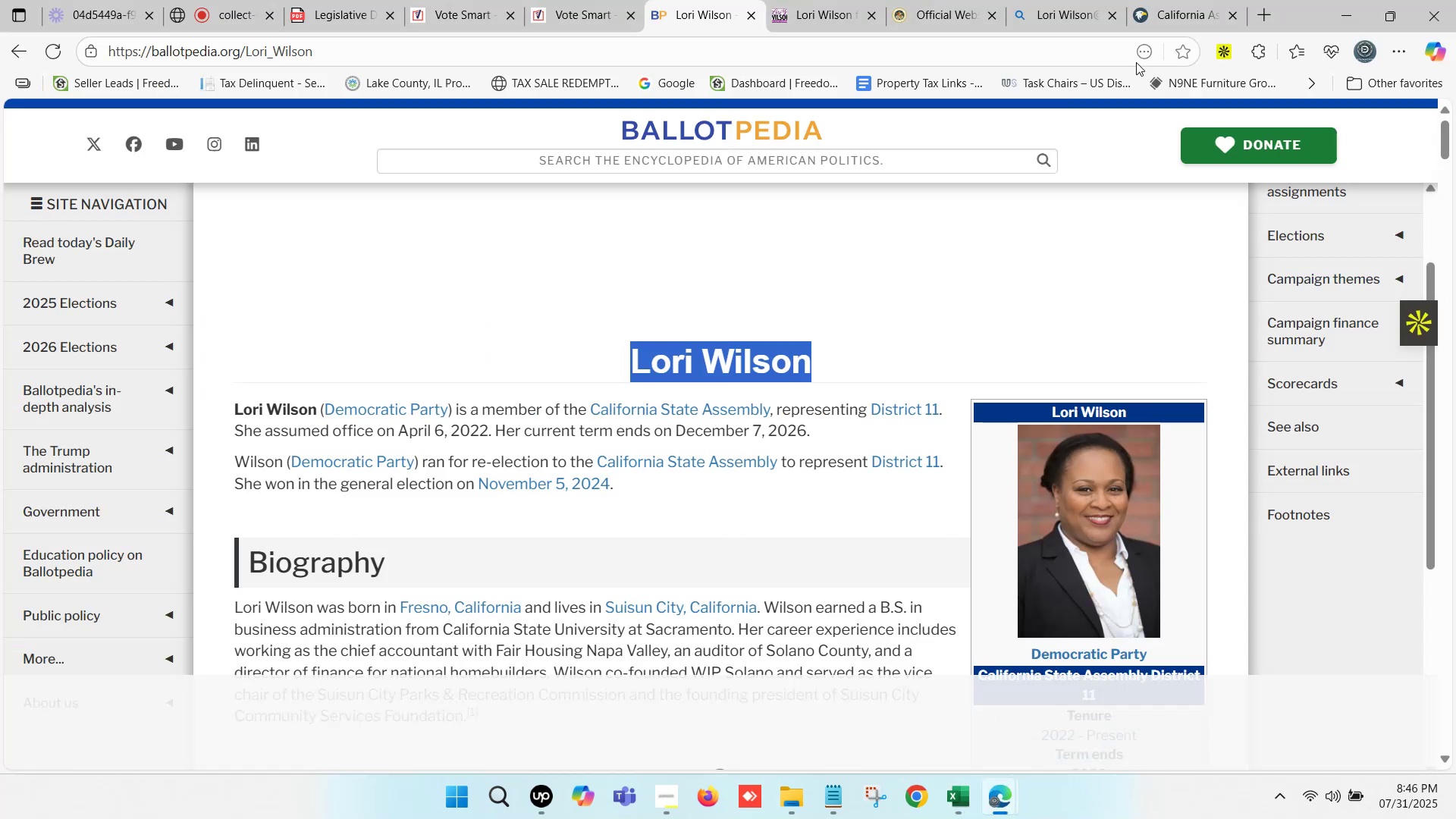 
left_click([1175, 0])
 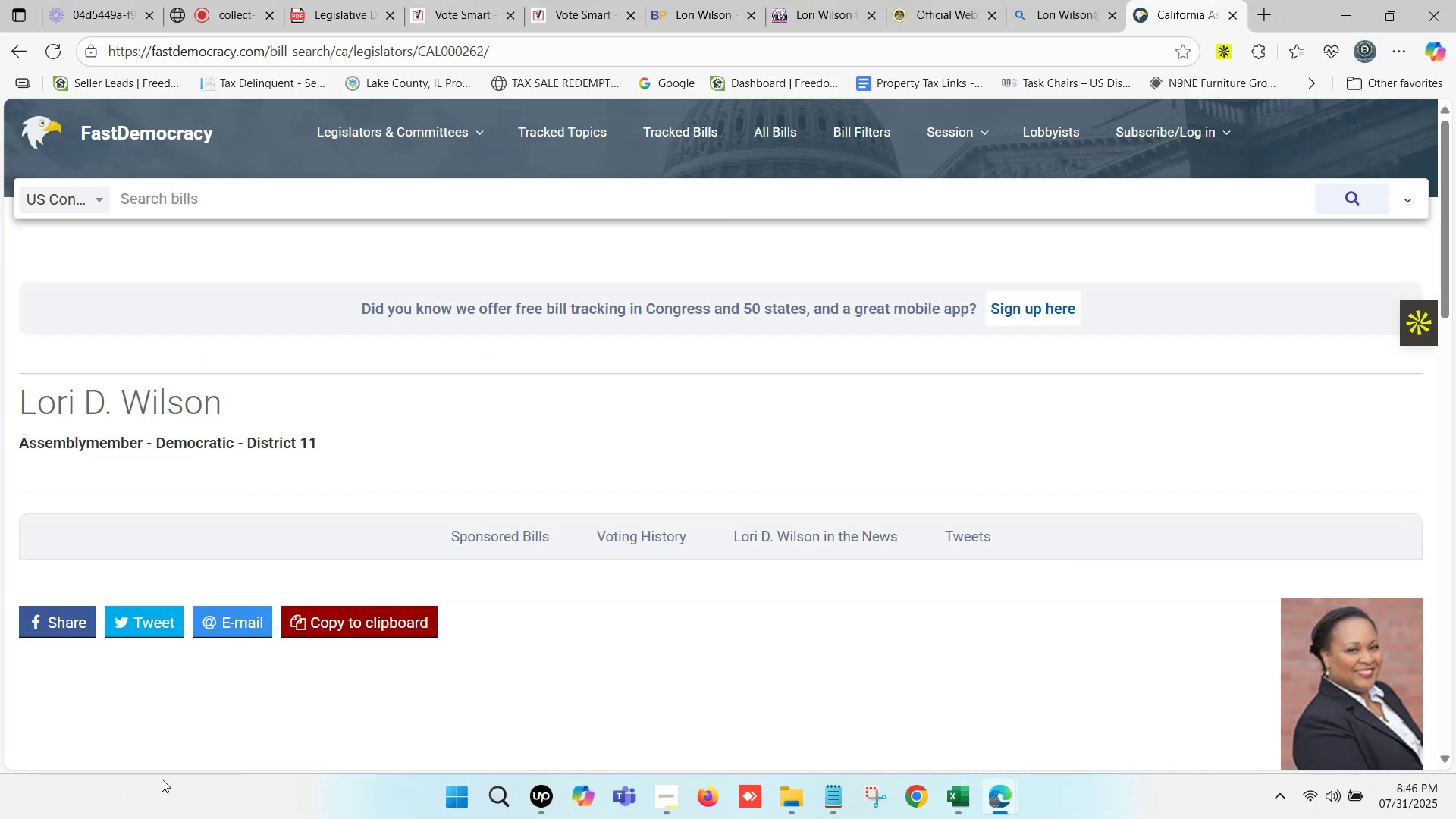 
scroll: coordinate [357, 618], scroll_direction: down, amount: 8.0
 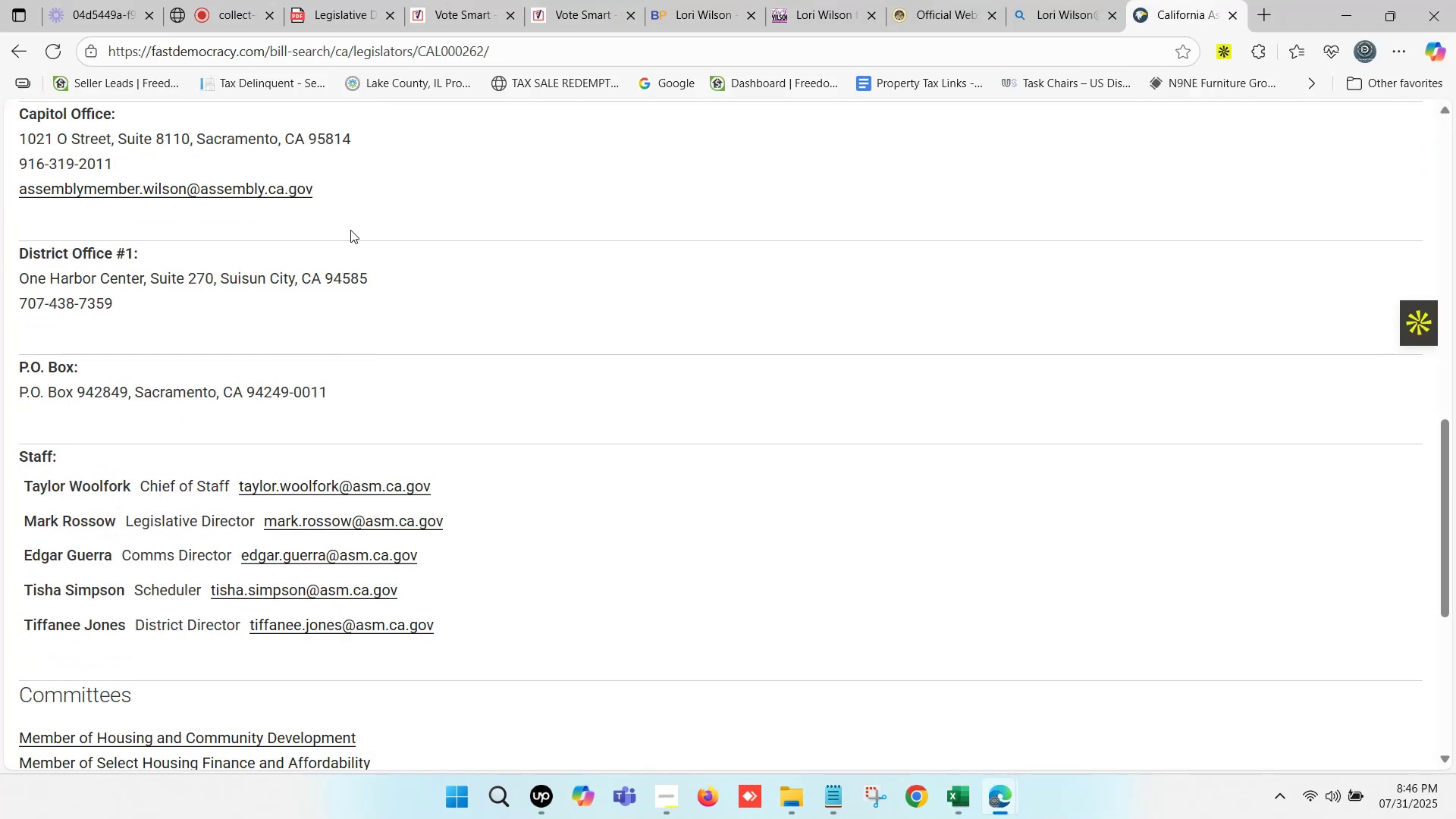 
left_click_drag(start_coordinate=[337, 175], to_coordinate=[11, 195])
 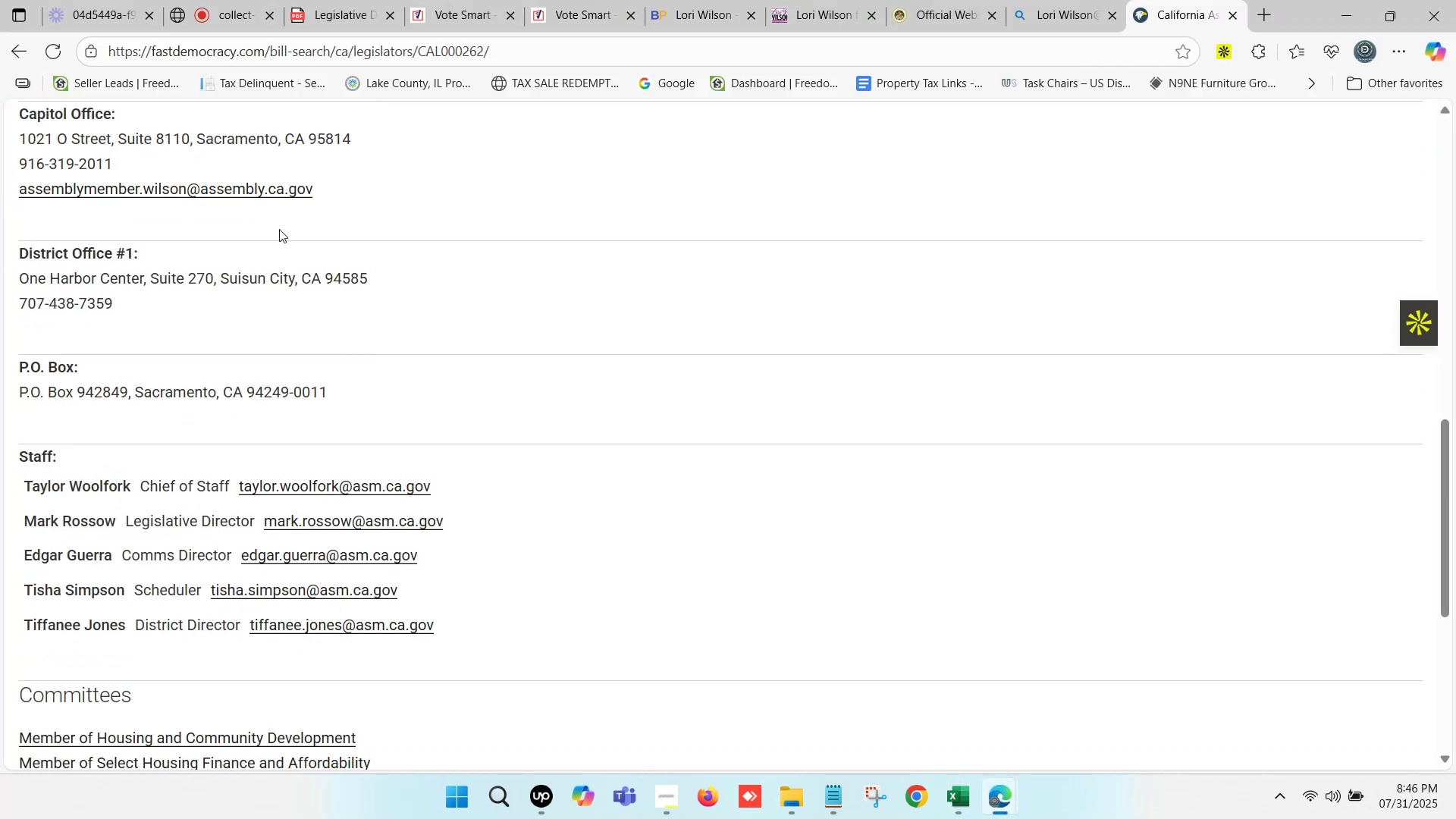 
left_click_drag(start_coordinate=[405, 209], to_coordinate=[400, 208])
 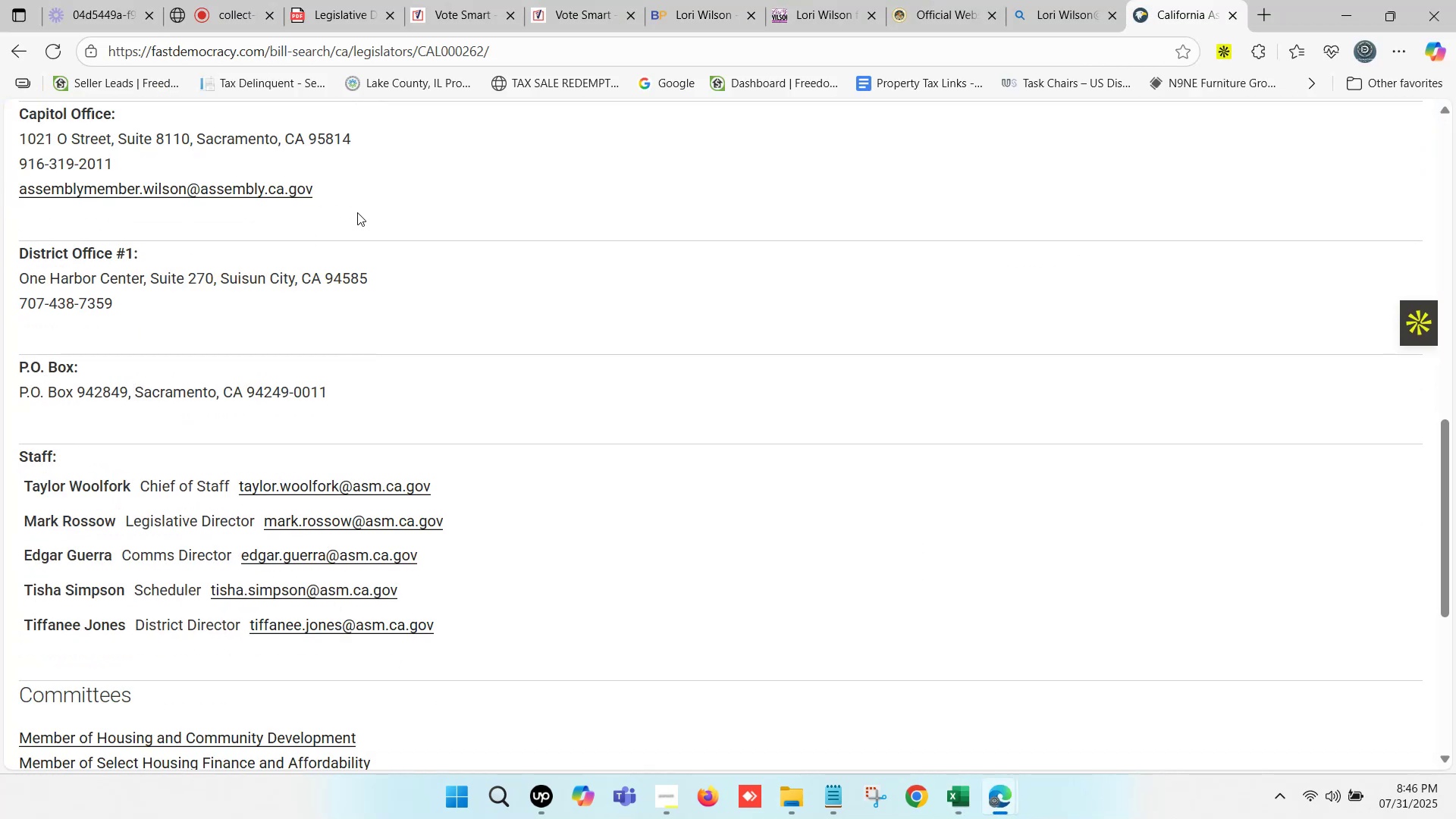 
left_click_drag(start_coordinate=[352, 212], to_coordinate=[9, 187])
 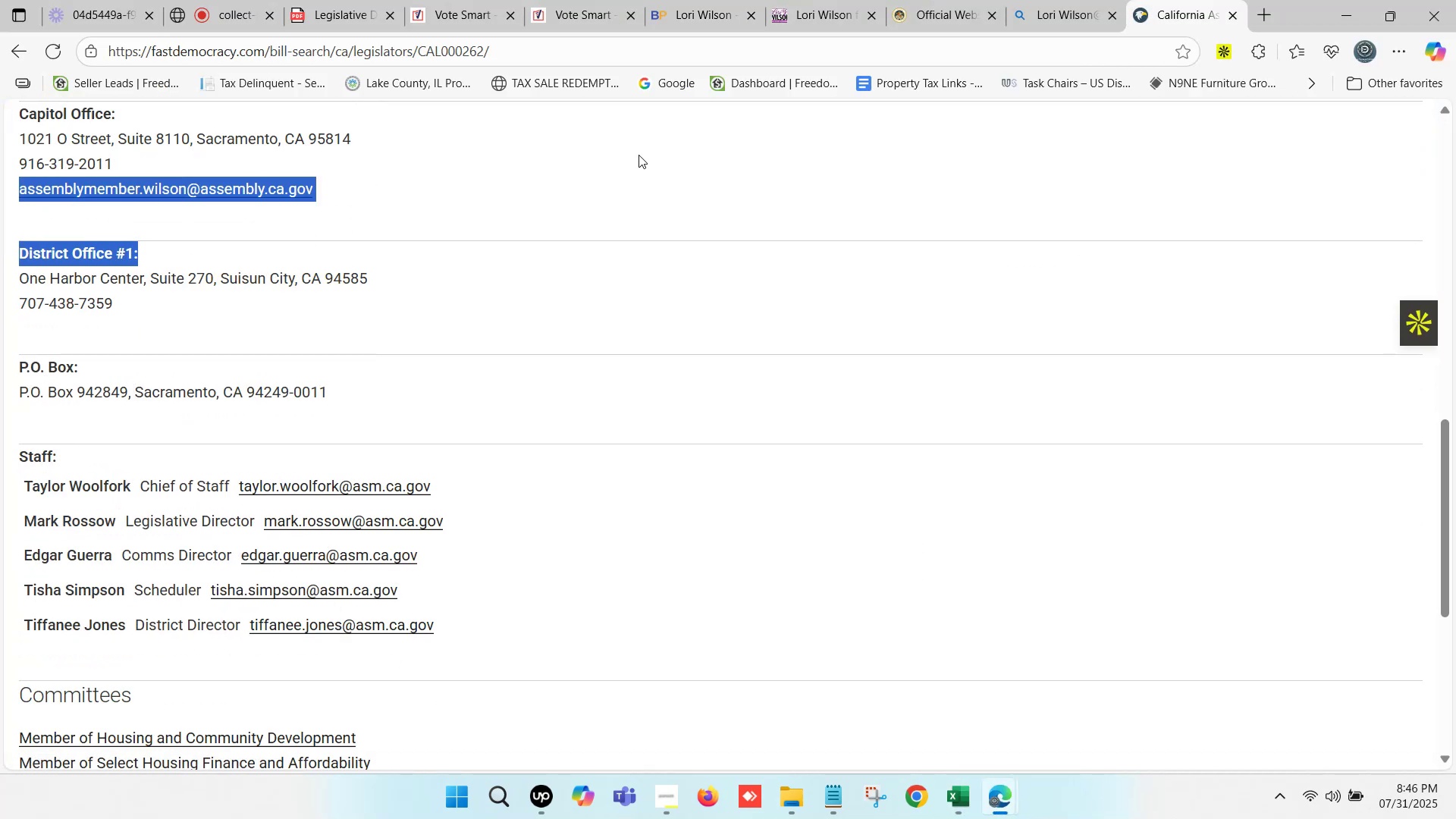 
left_click_drag(start_coordinate=[374, 185], to_coordinate=[23, 193])
 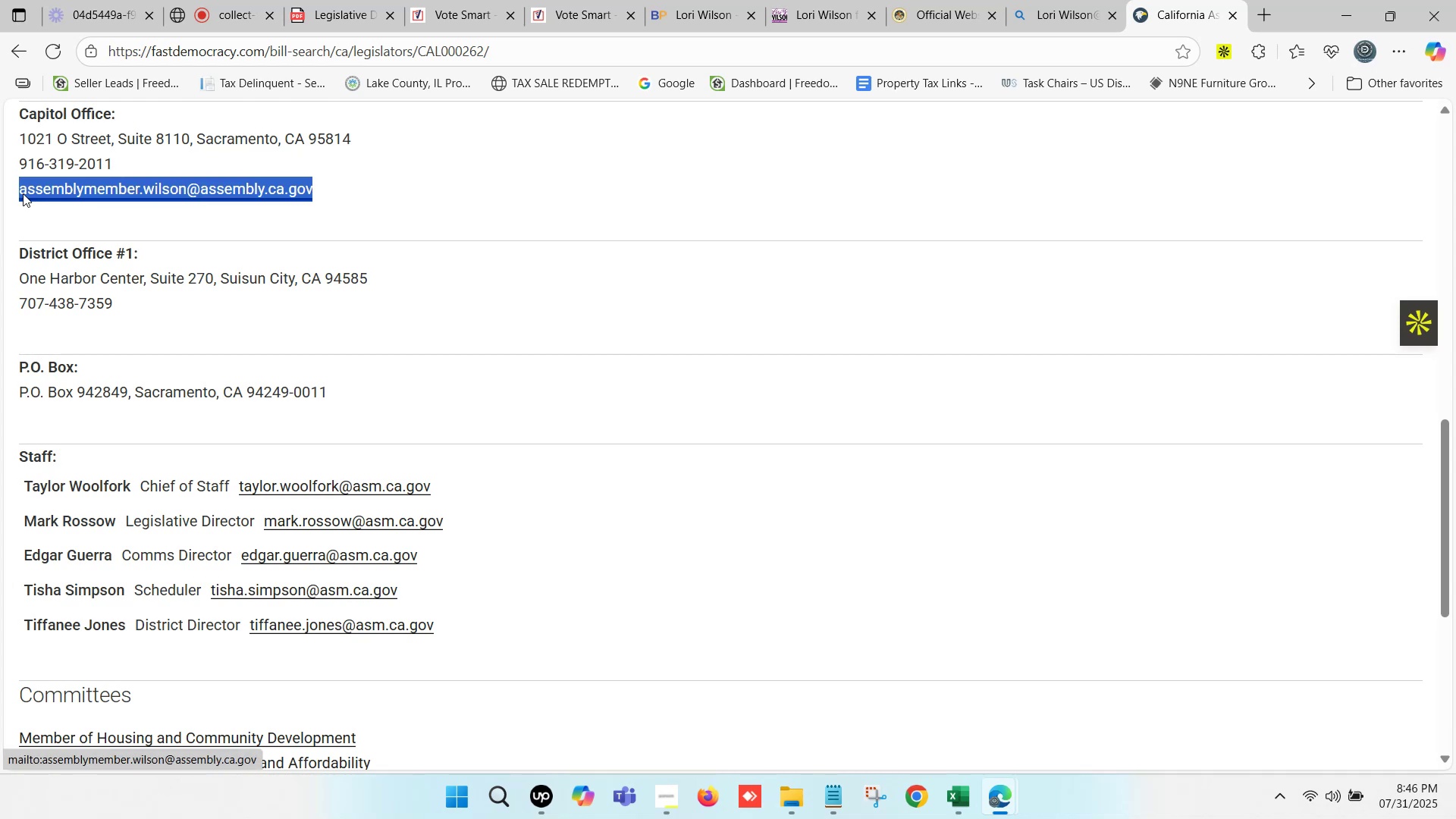 
key(Control+C)
 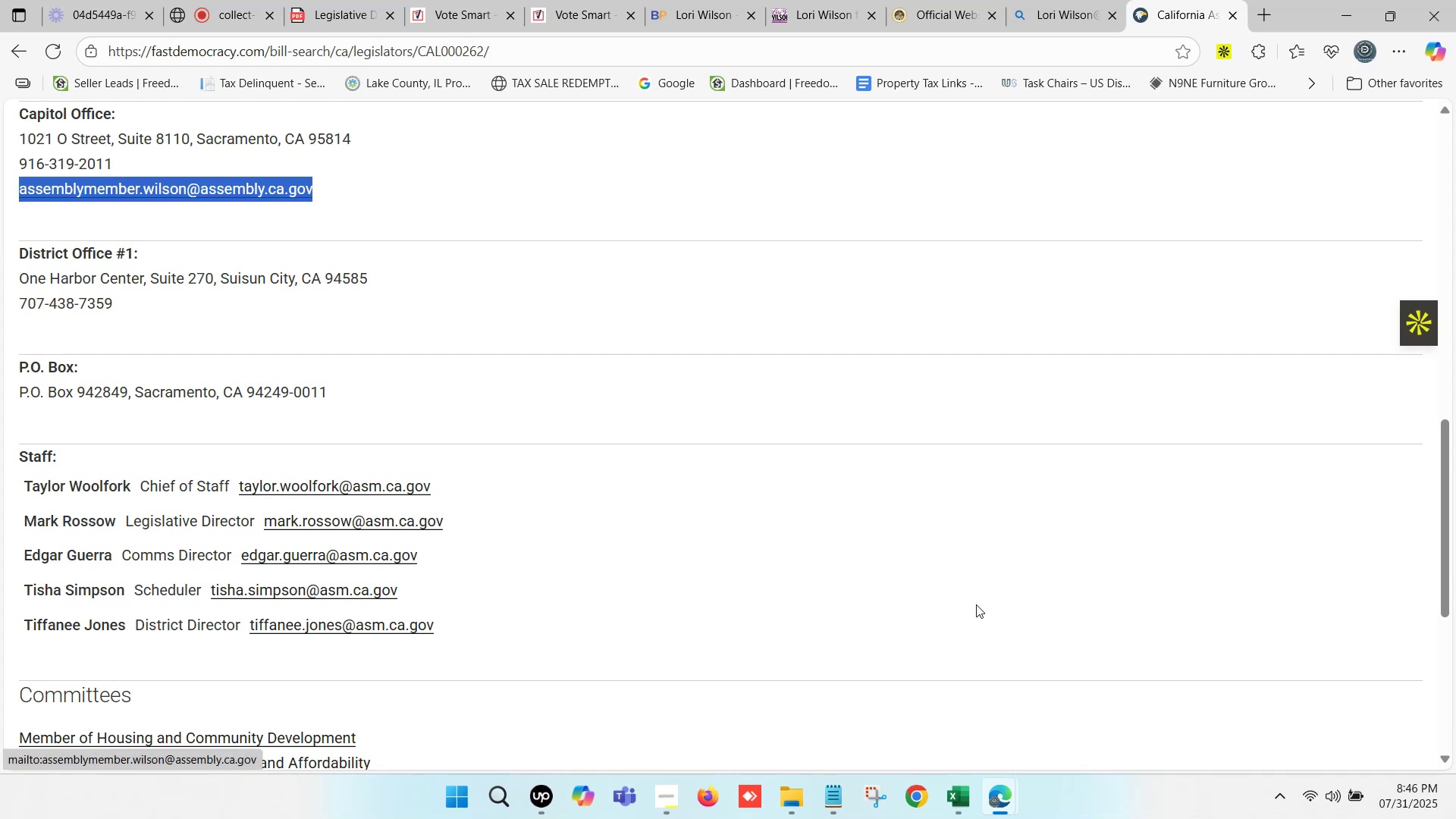 
key(Control+C)
 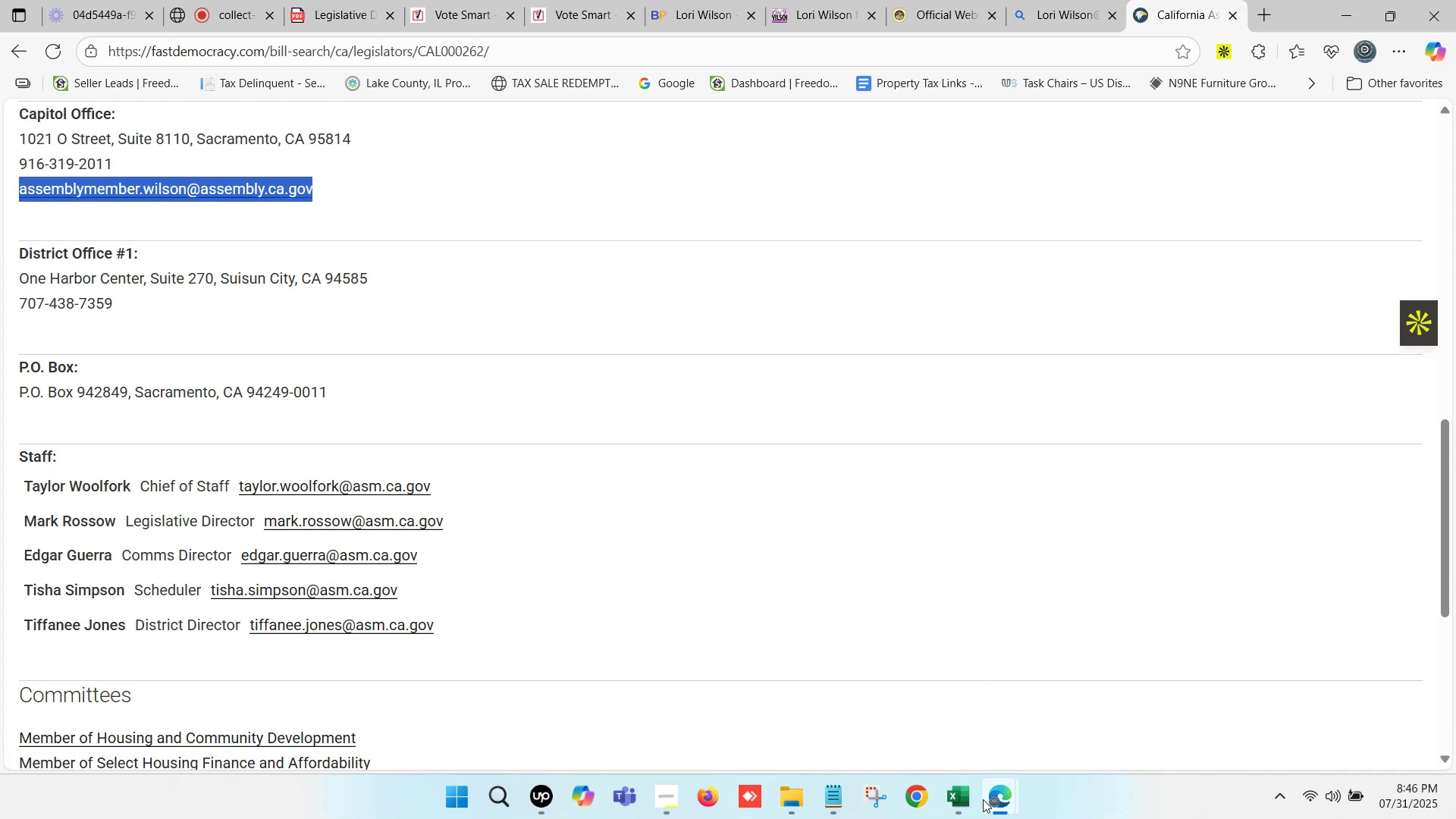 
left_click([979, 799])
 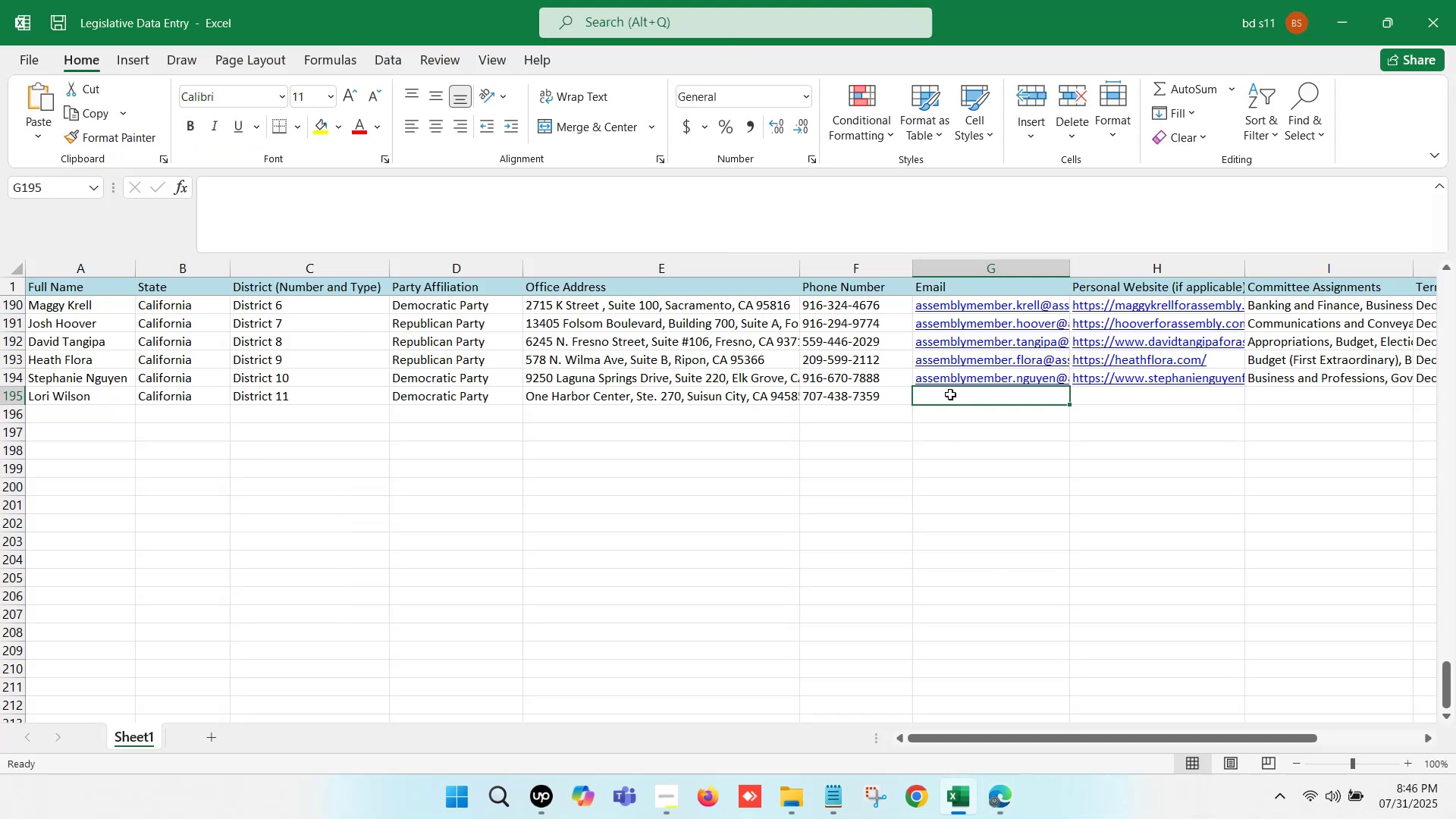 
double_click([950, 394])
 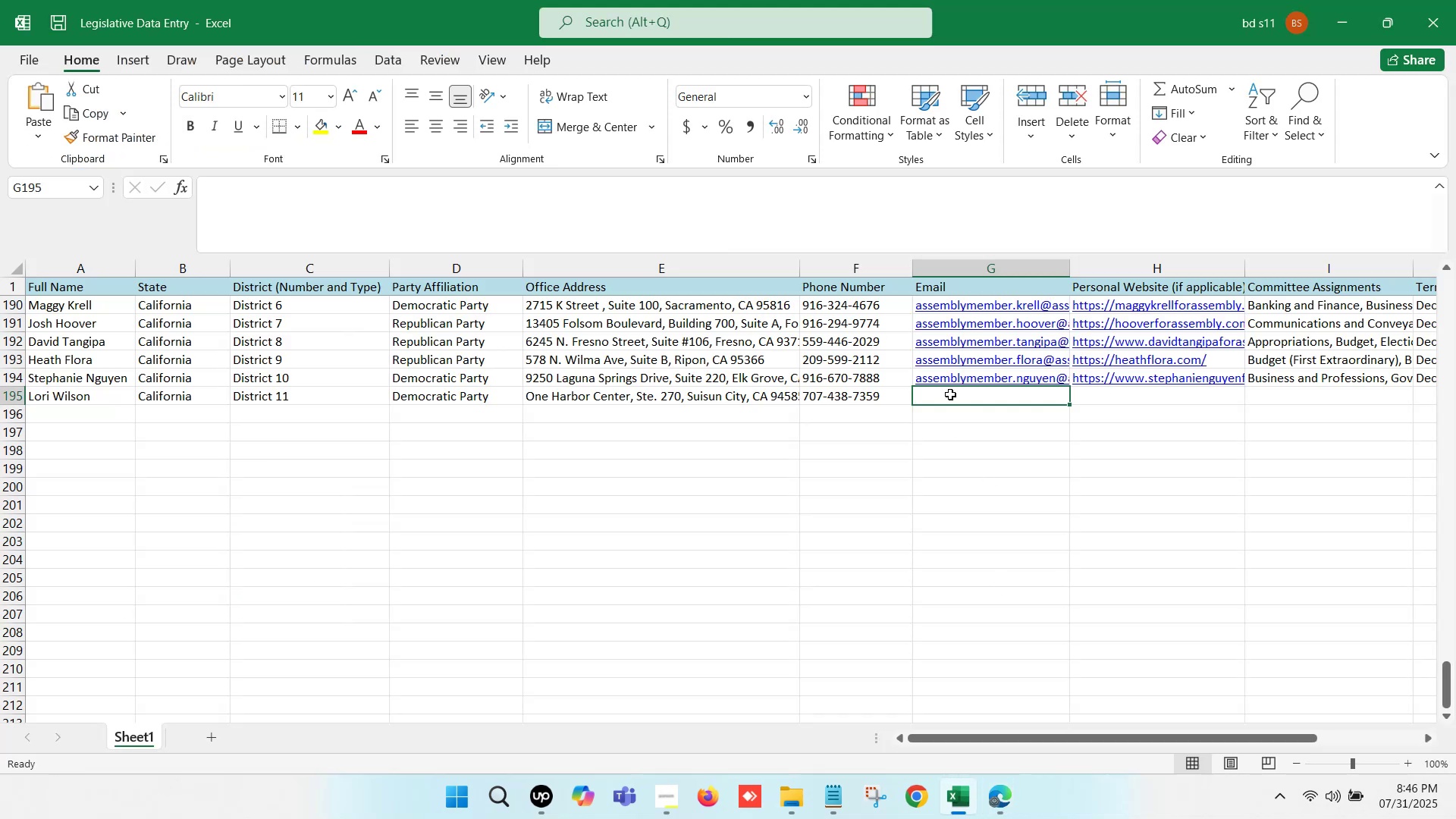 
key(Control+ControlLeft)
 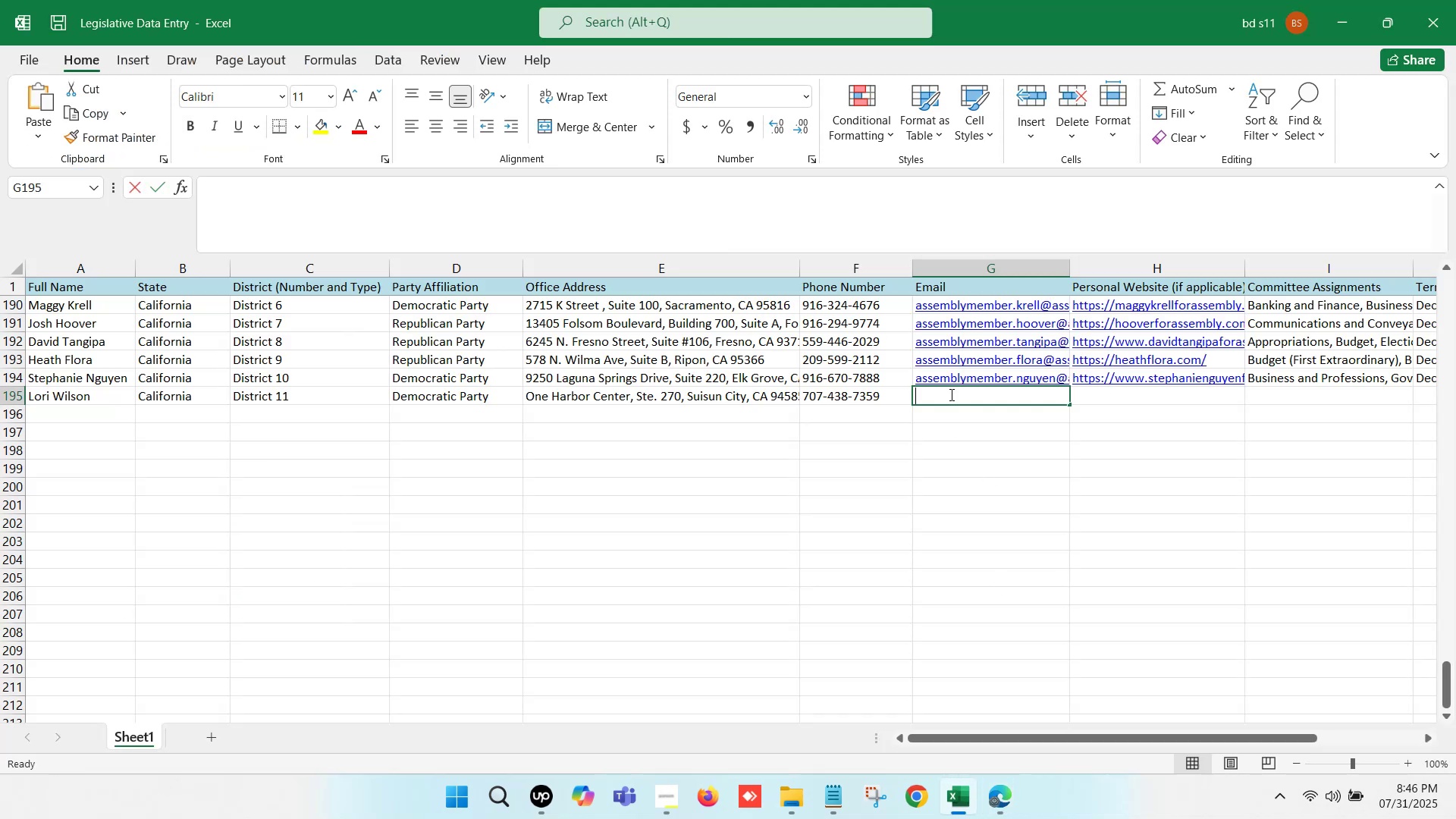 
key(Control+V)
 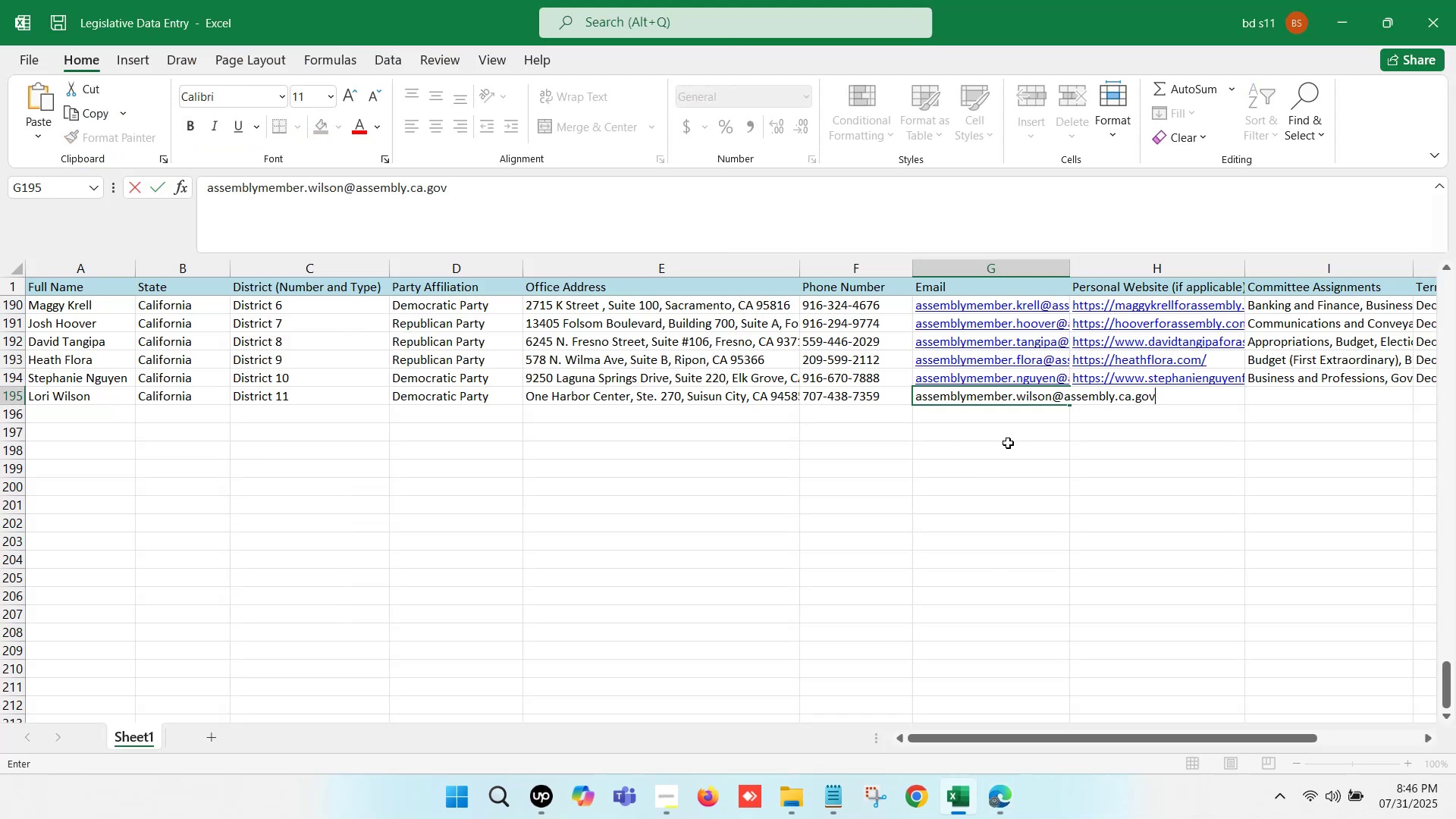 
left_click([1003, 444])
 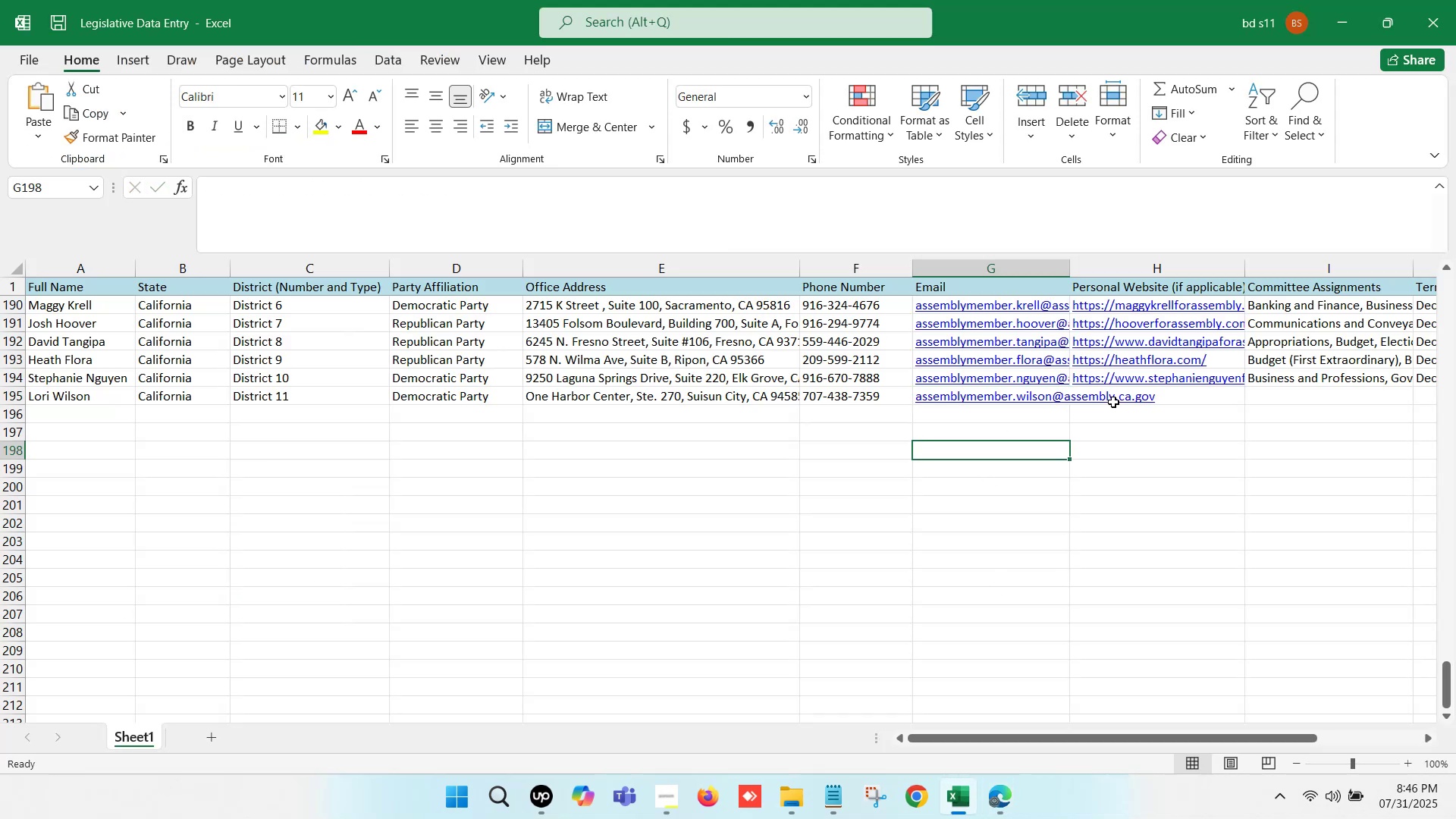 
left_click_drag(start_coordinate=[1122, 392], to_coordinate=[1122, 384])
 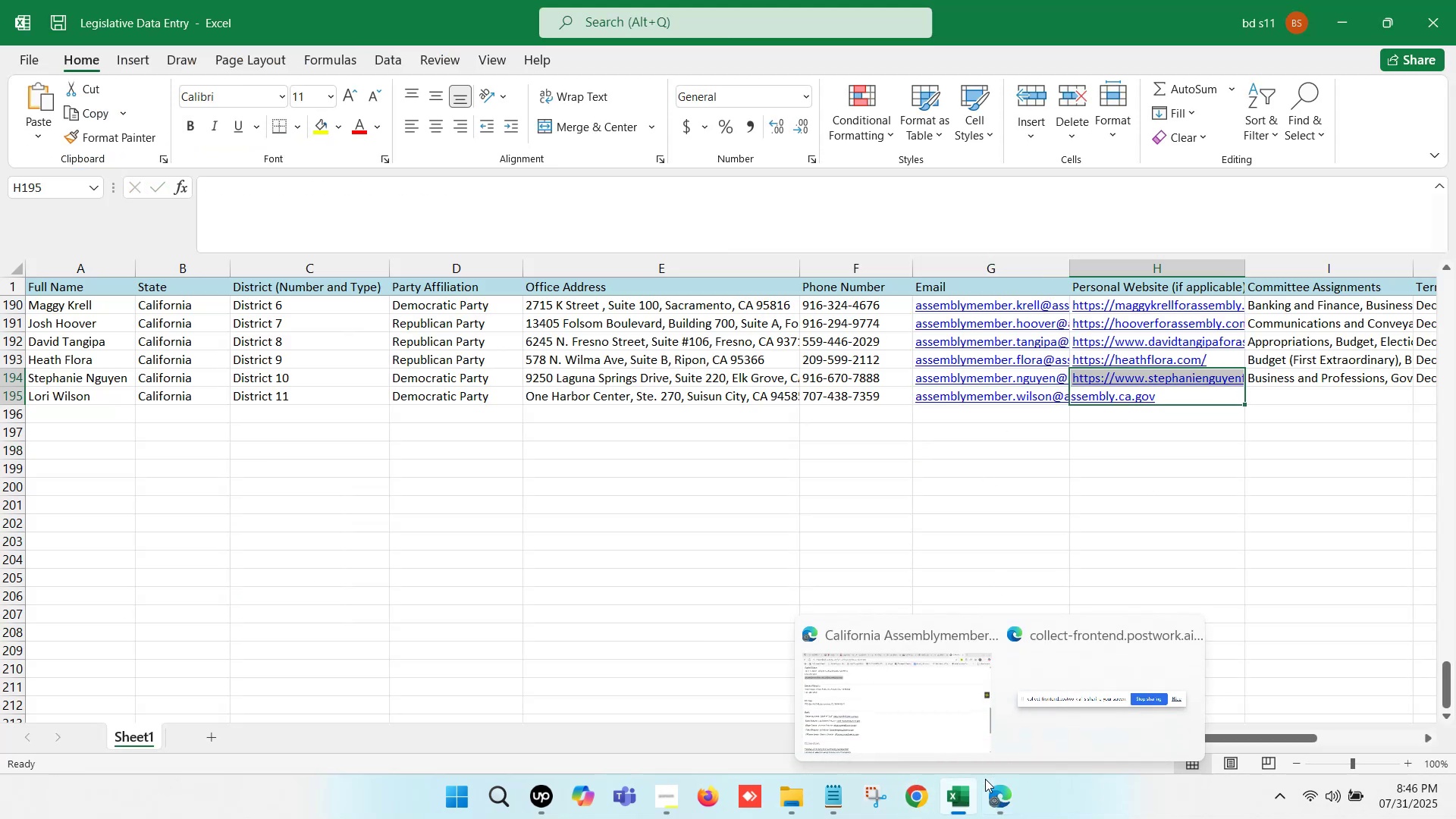 
scroll: coordinate [387, 393], scroll_direction: up, amount: 1.0
 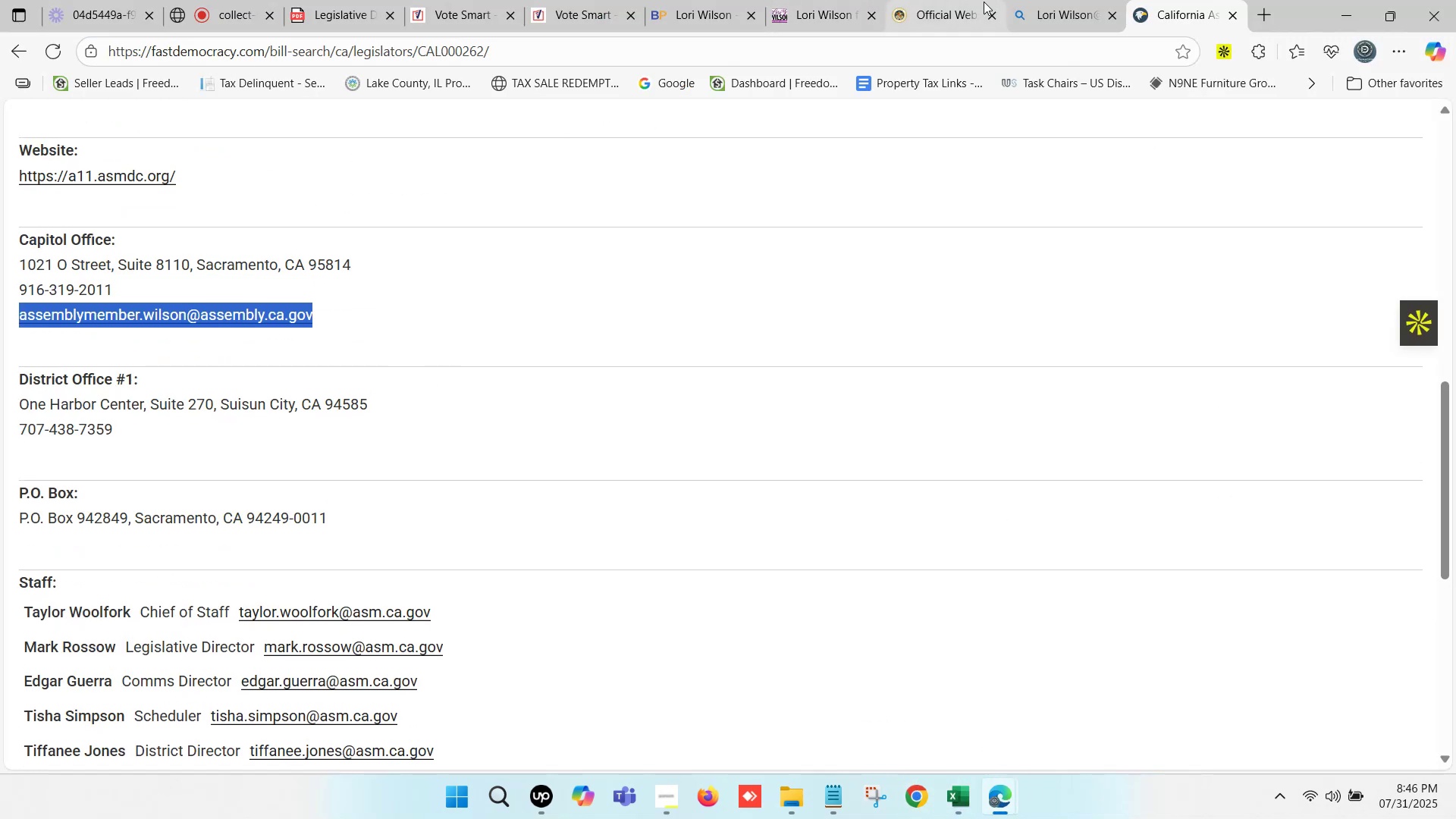 
left_click([1117, 0])
 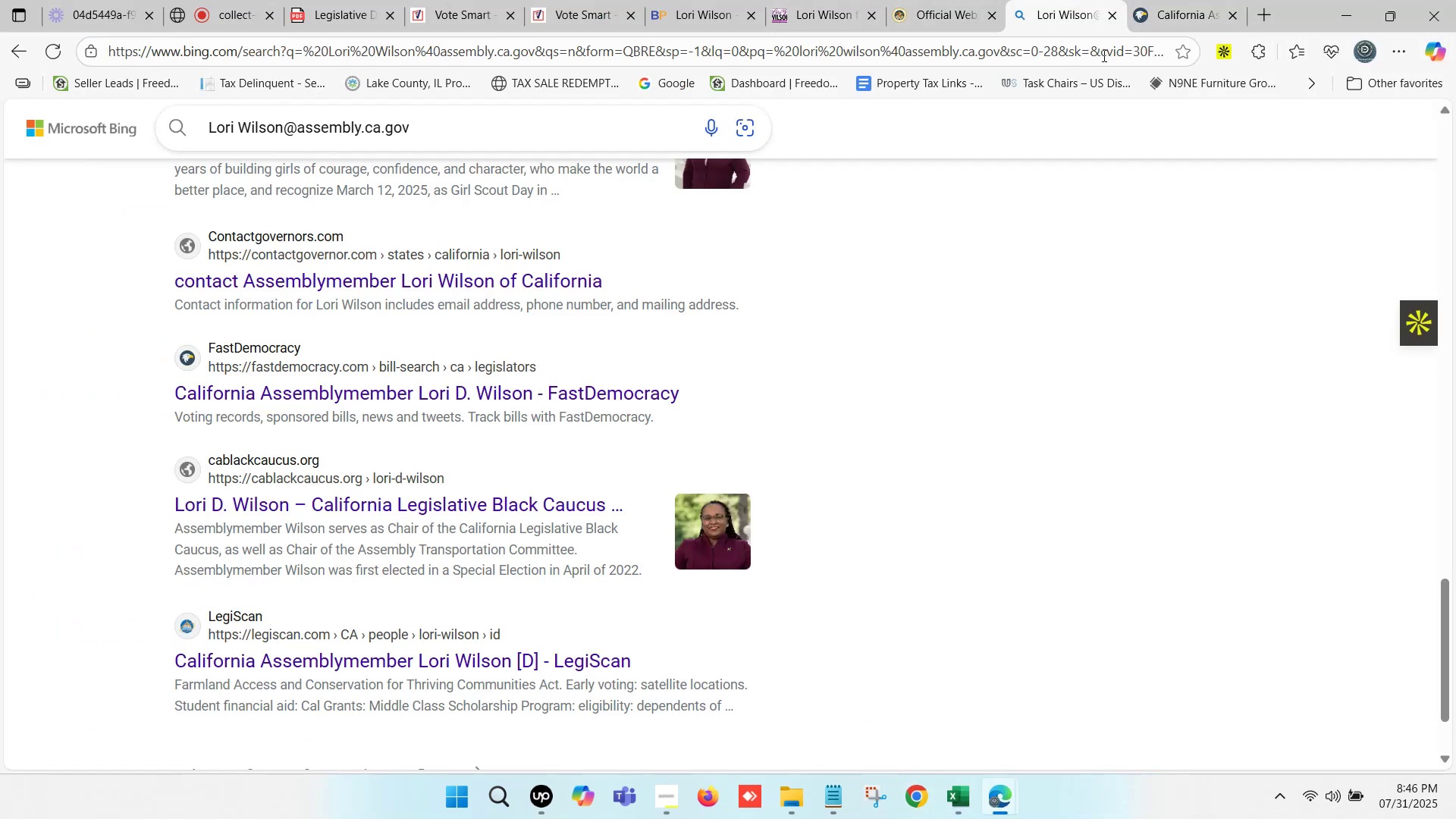 
scroll: coordinate [282, 459], scroll_direction: up, amount: 19.0
 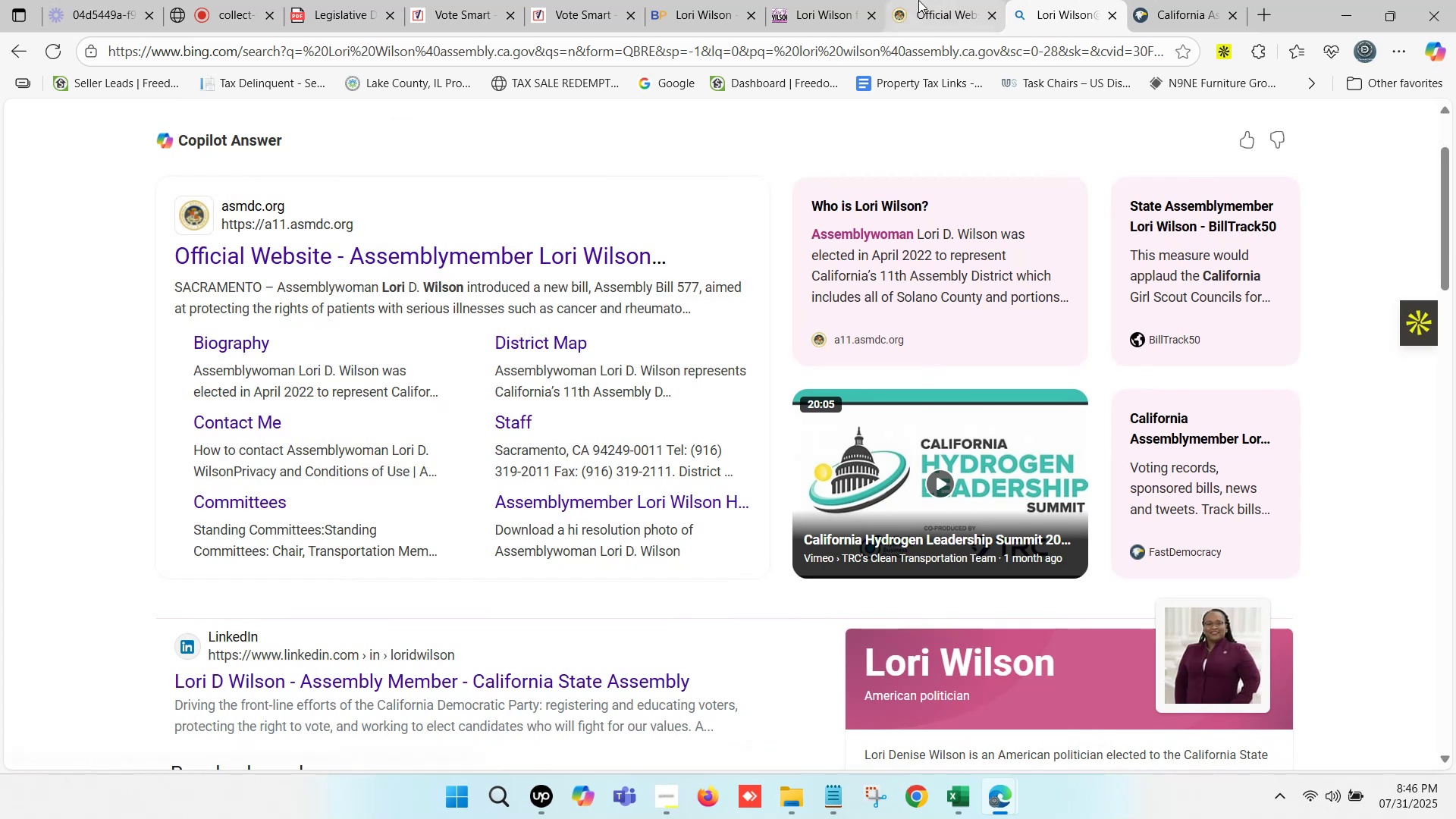 
scroll: coordinate [953, 299], scroll_direction: none, amount: 0.0
 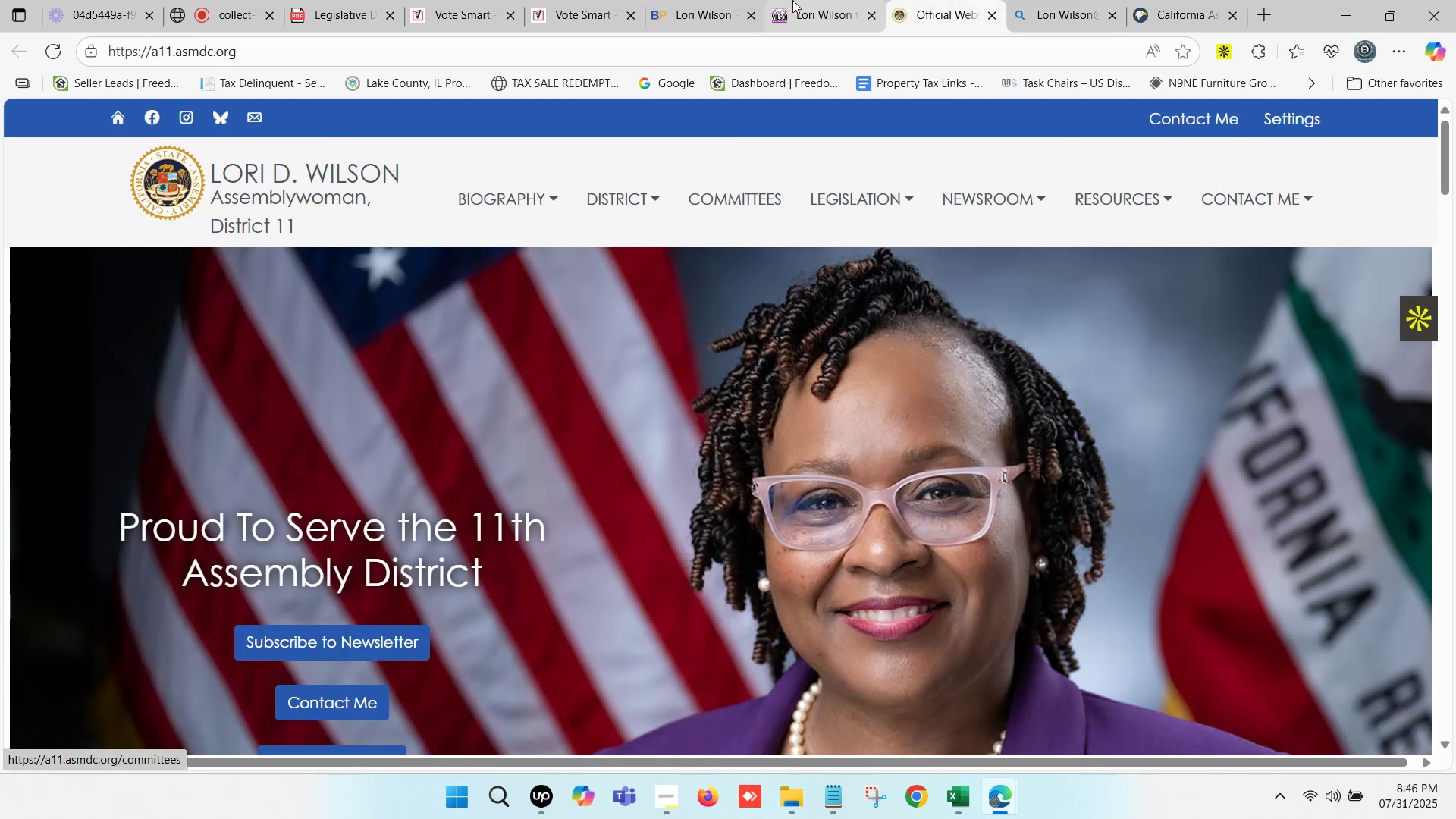 
left_click([718, 0])
 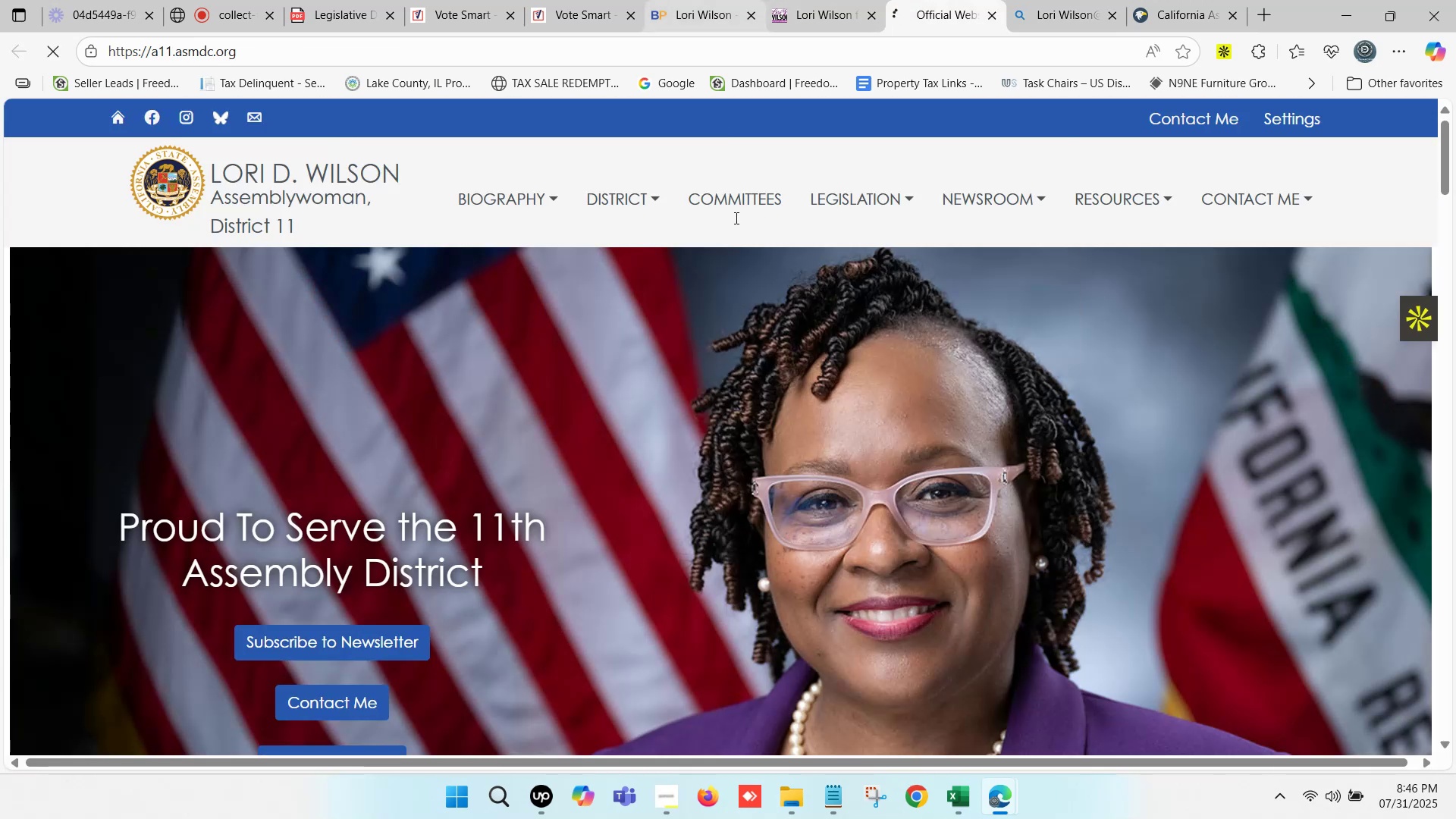 
scroll: coordinate [608, 547], scroll_direction: up, amount: 9.0
 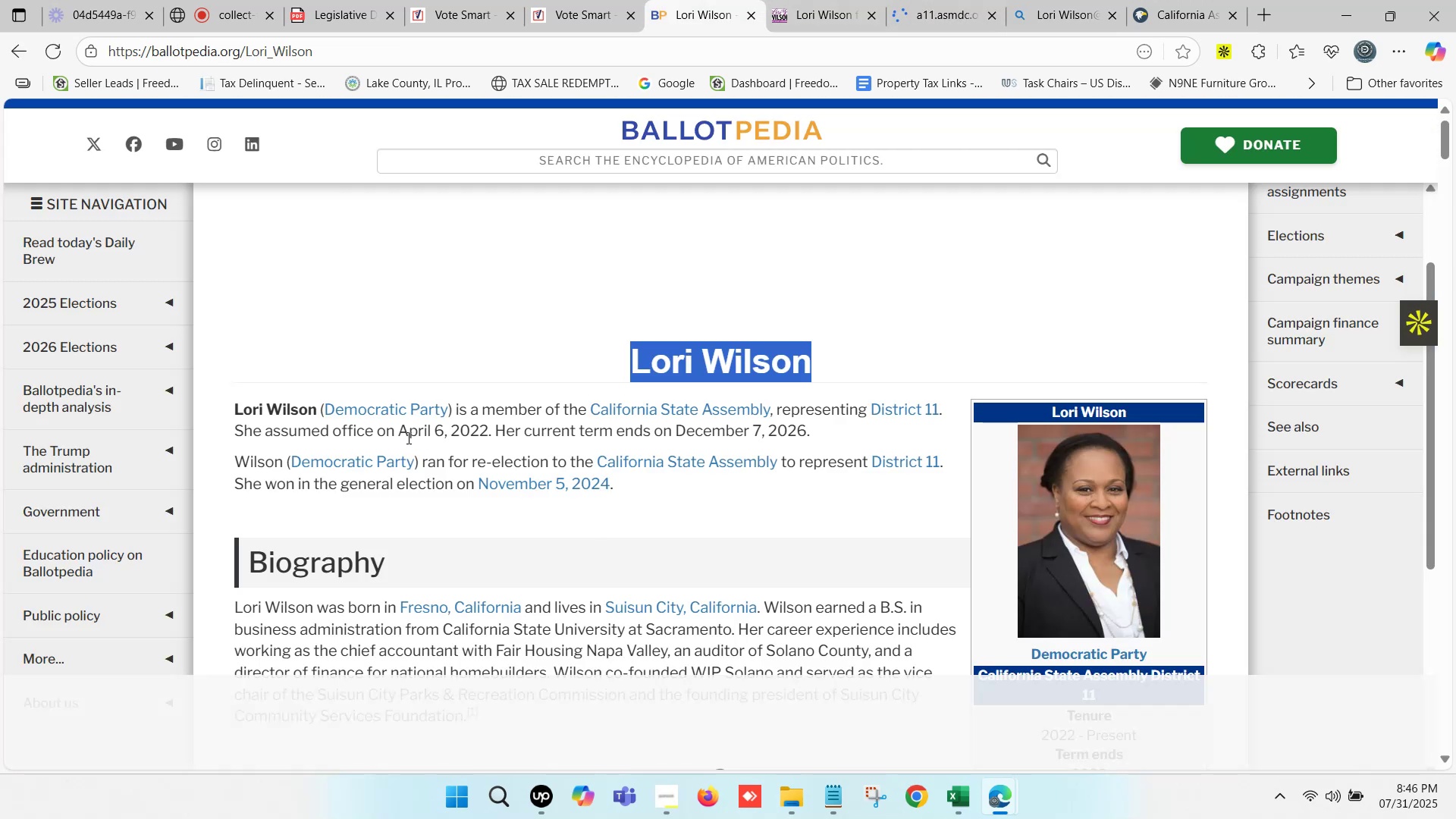 
left_click_drag(start_coordinate=[400, 435], to_coordinate=[820, 433])
 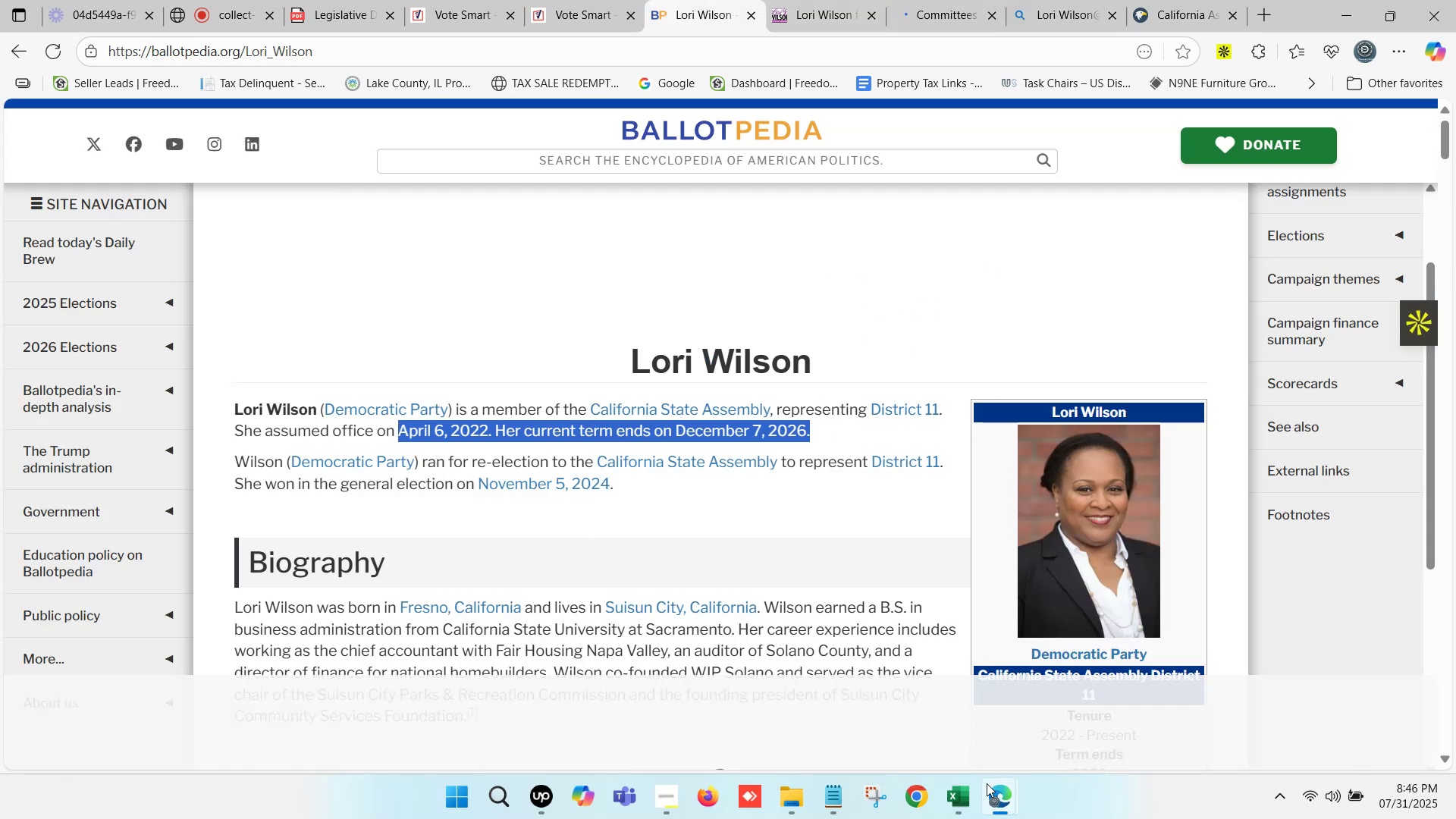 
key(C)
 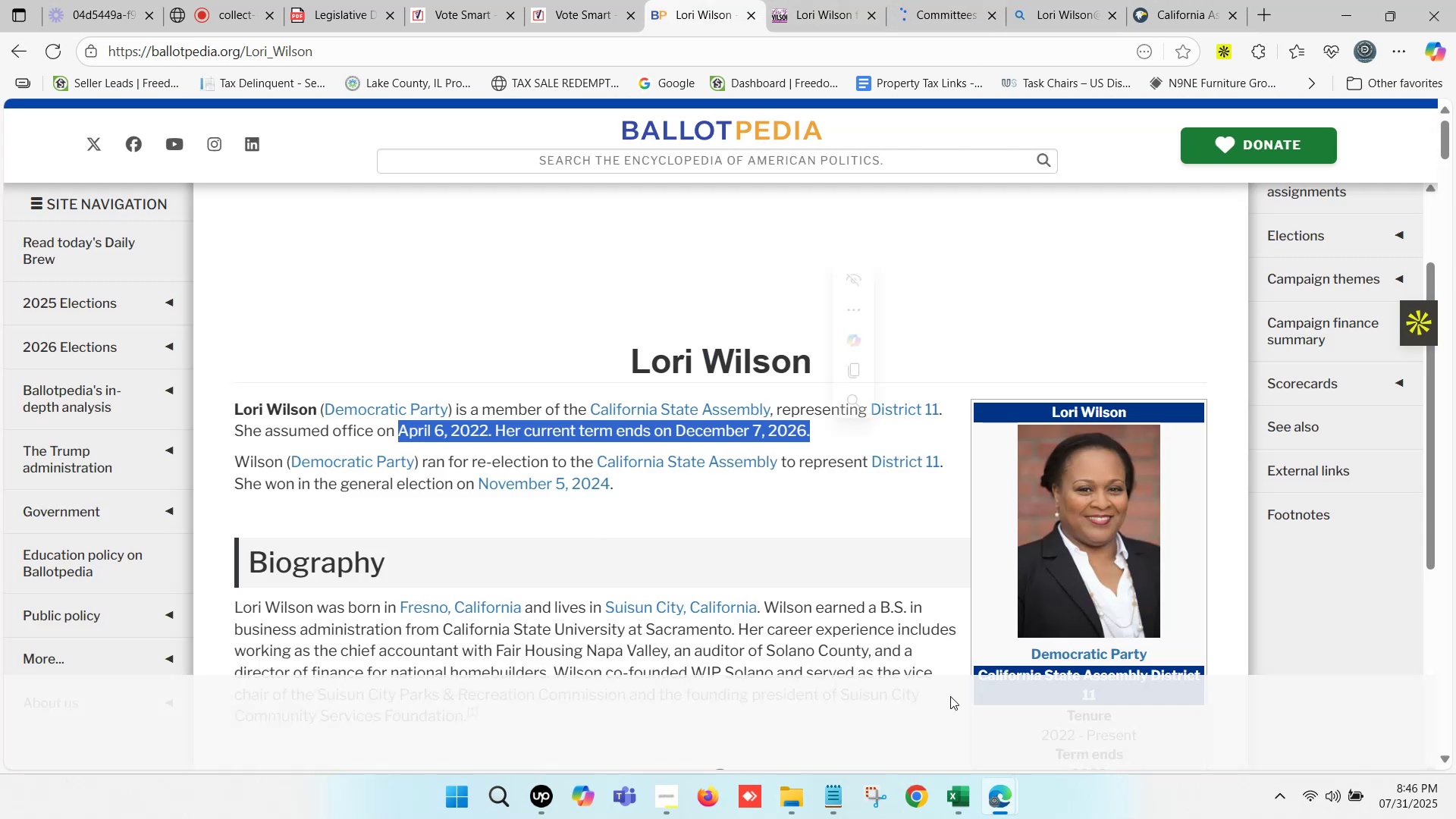 
key(Control+C)
 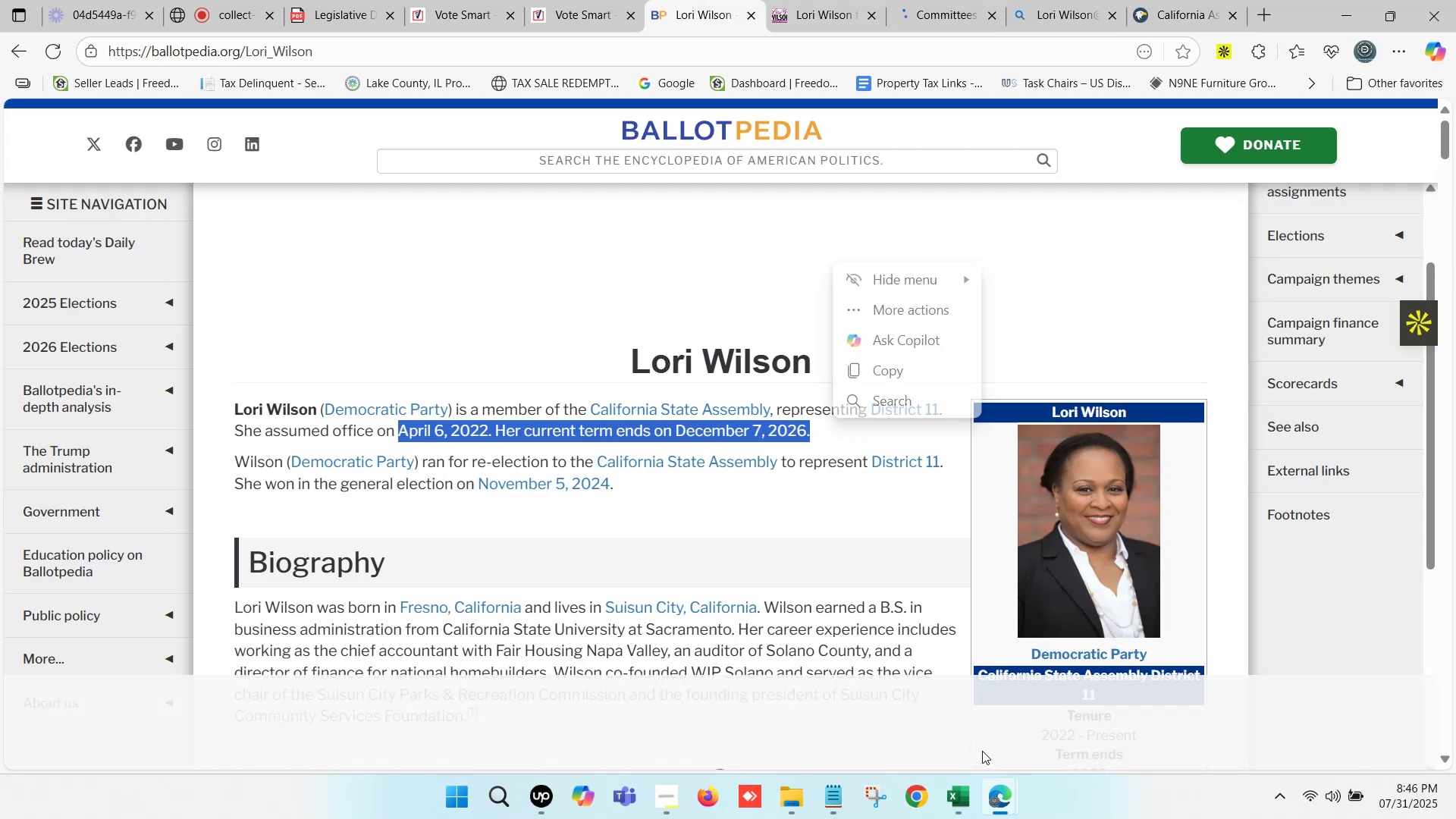 
key(Control+C)
 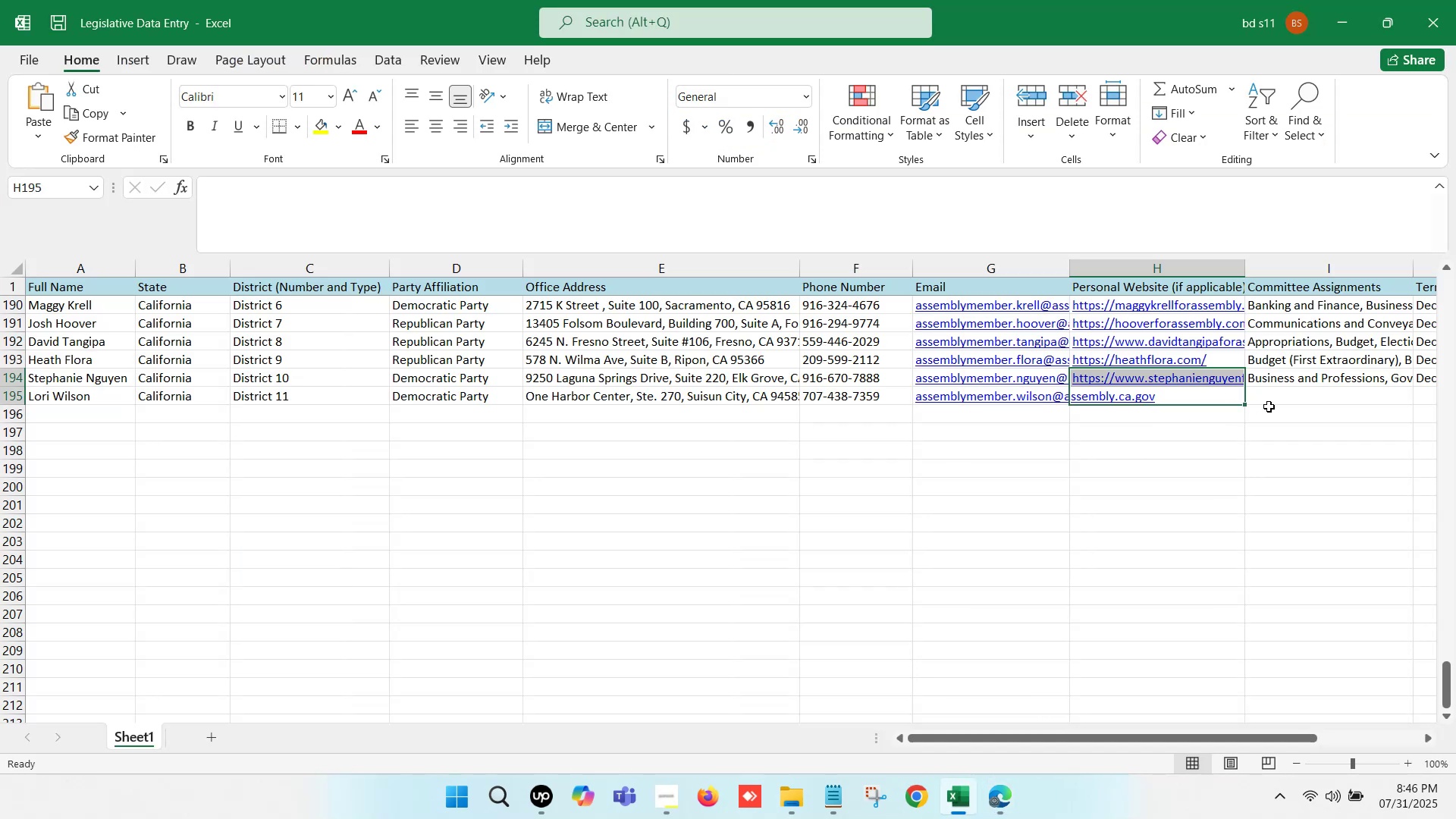 
key(ArrowRight)
 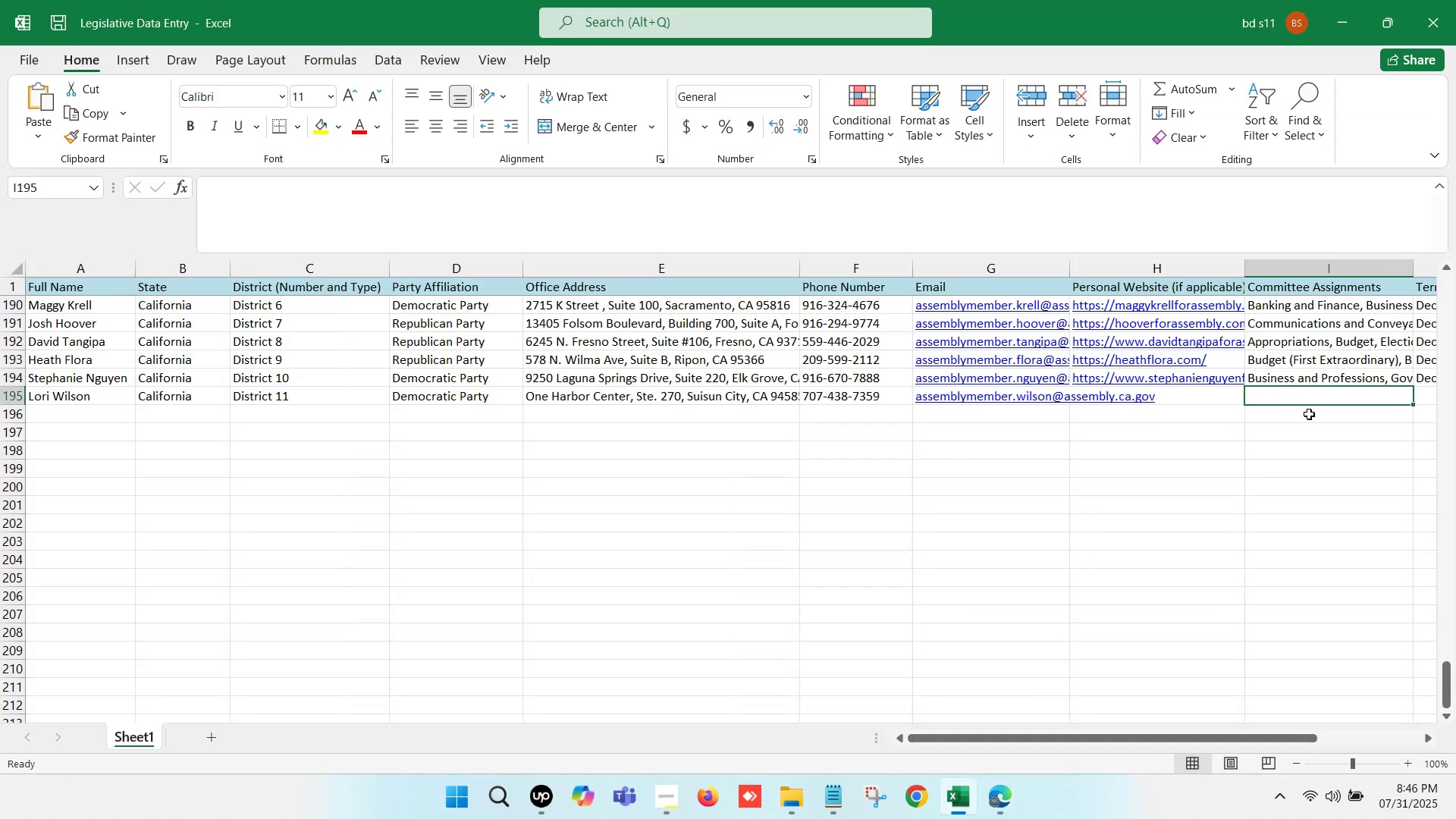 
key(ArrowRight)
 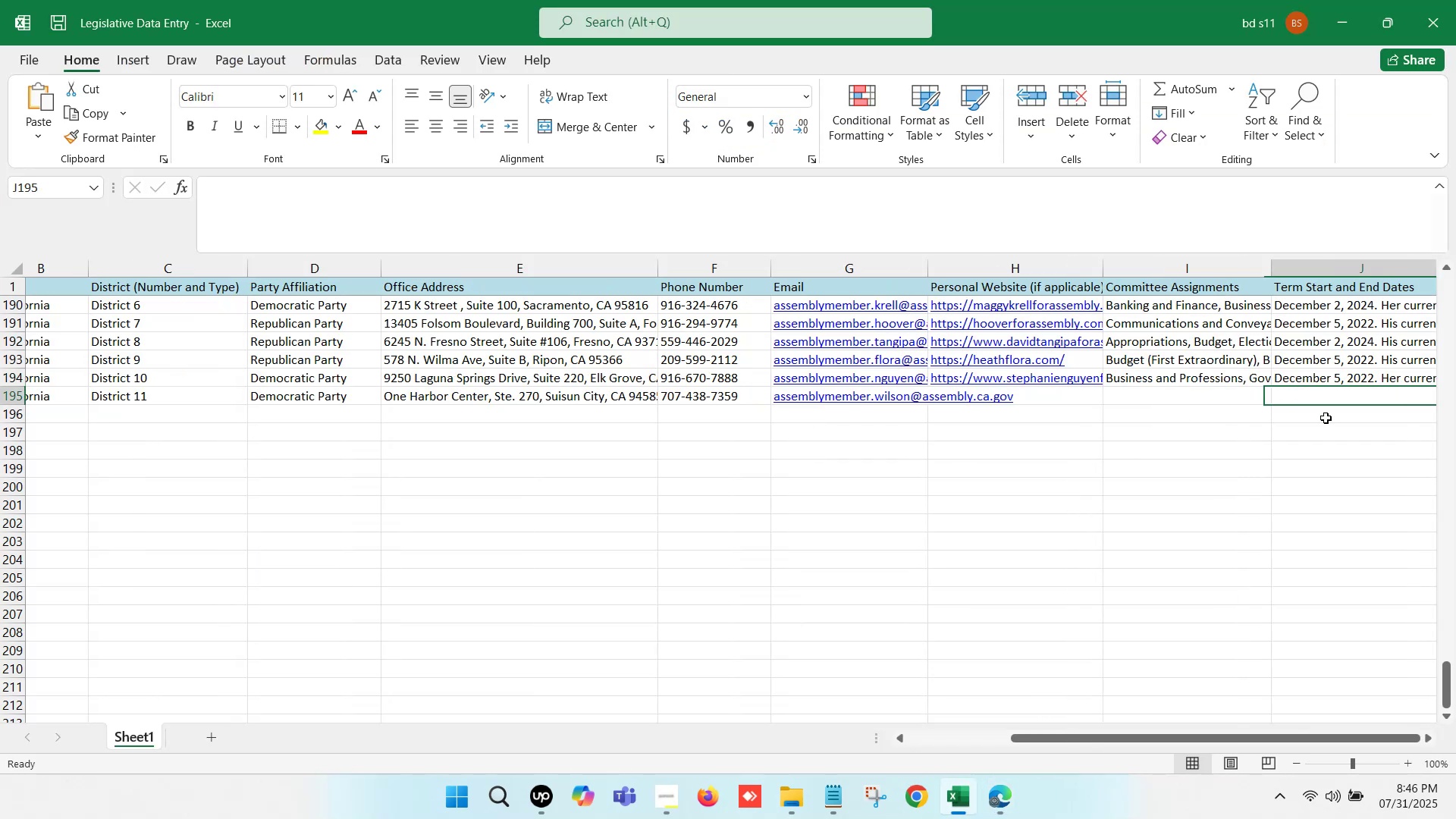 
key(ArrowRight)
 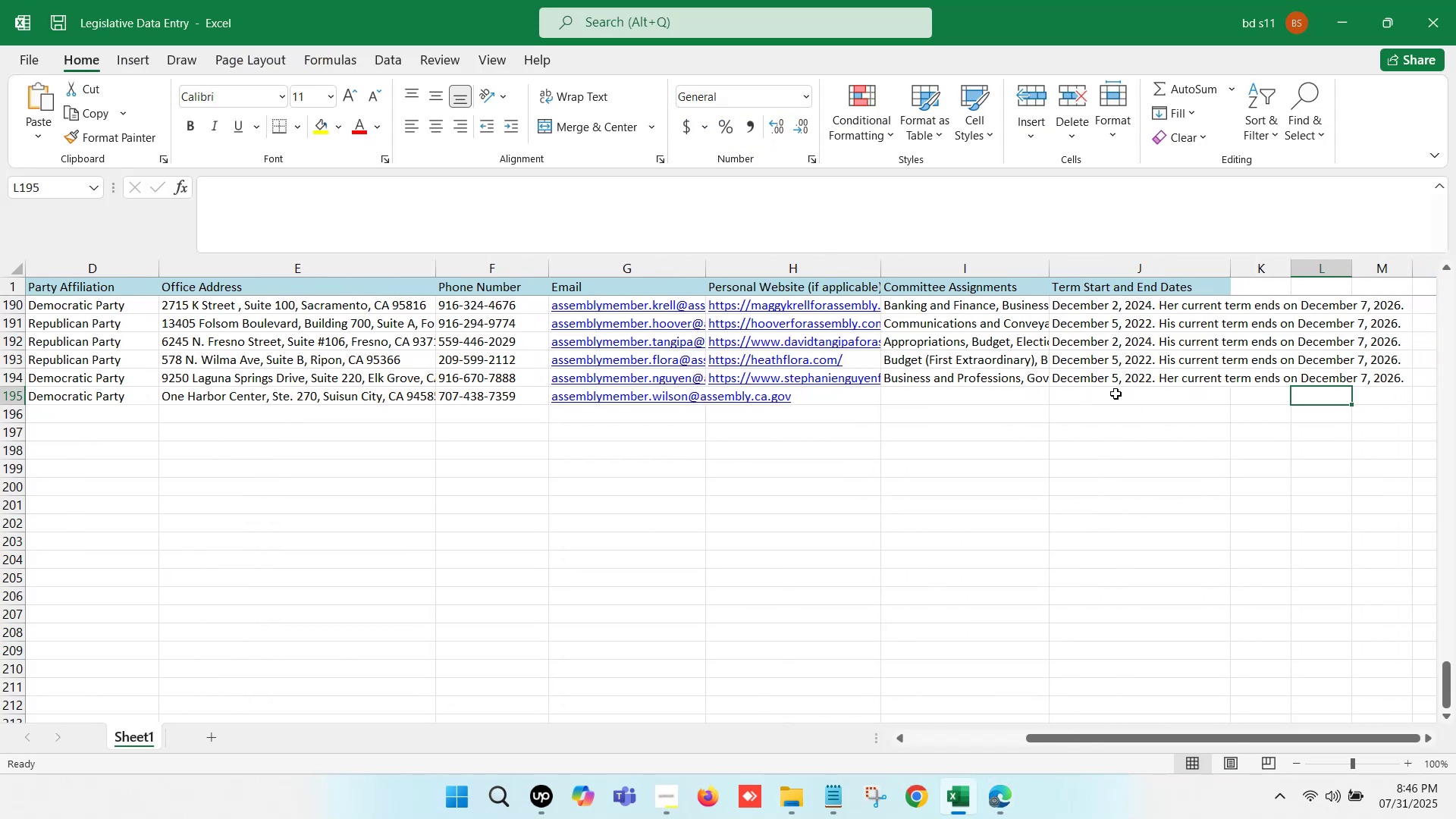 
left_click([1116, 394])
 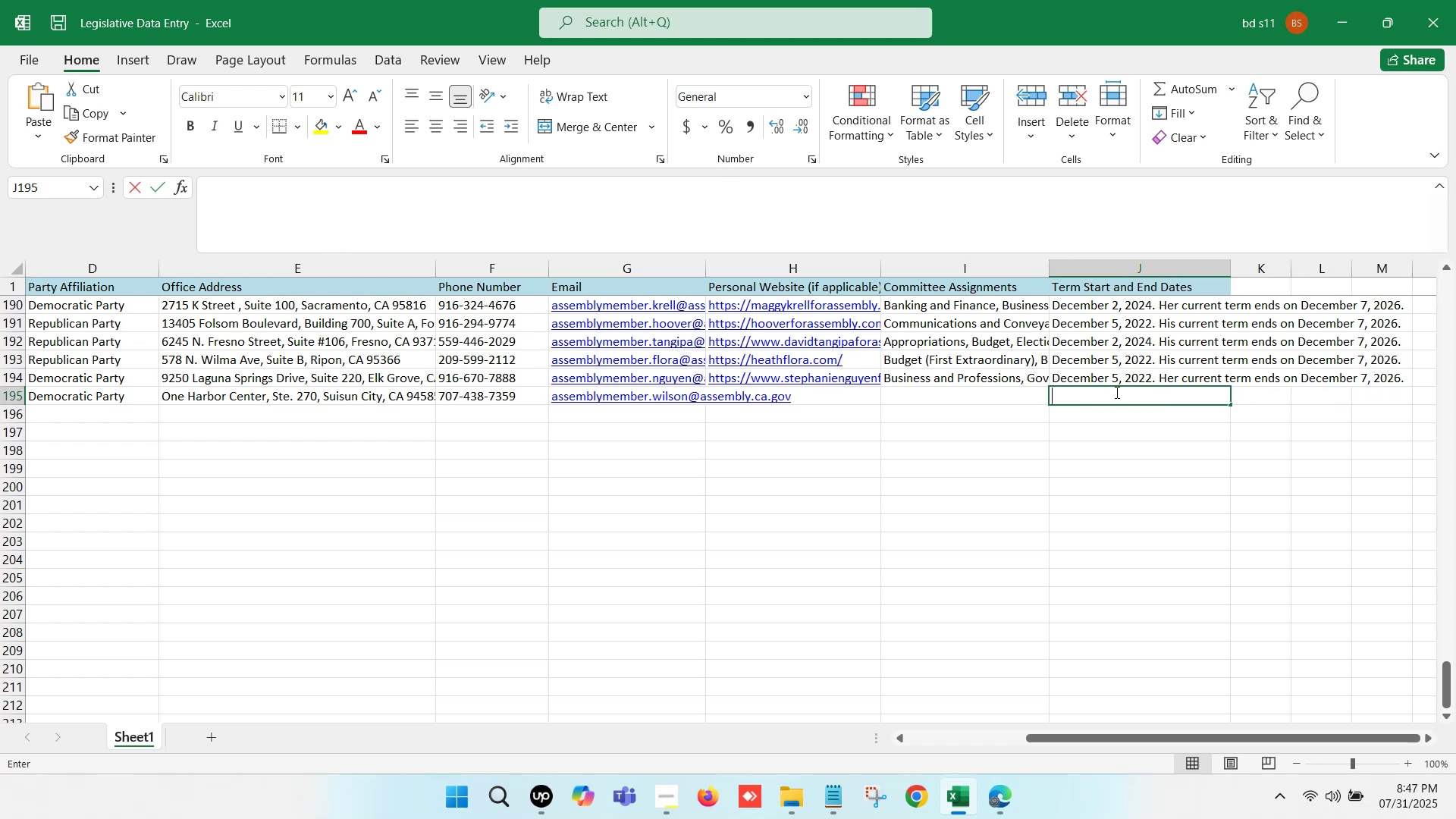 
key(Control+ControlLeft)
 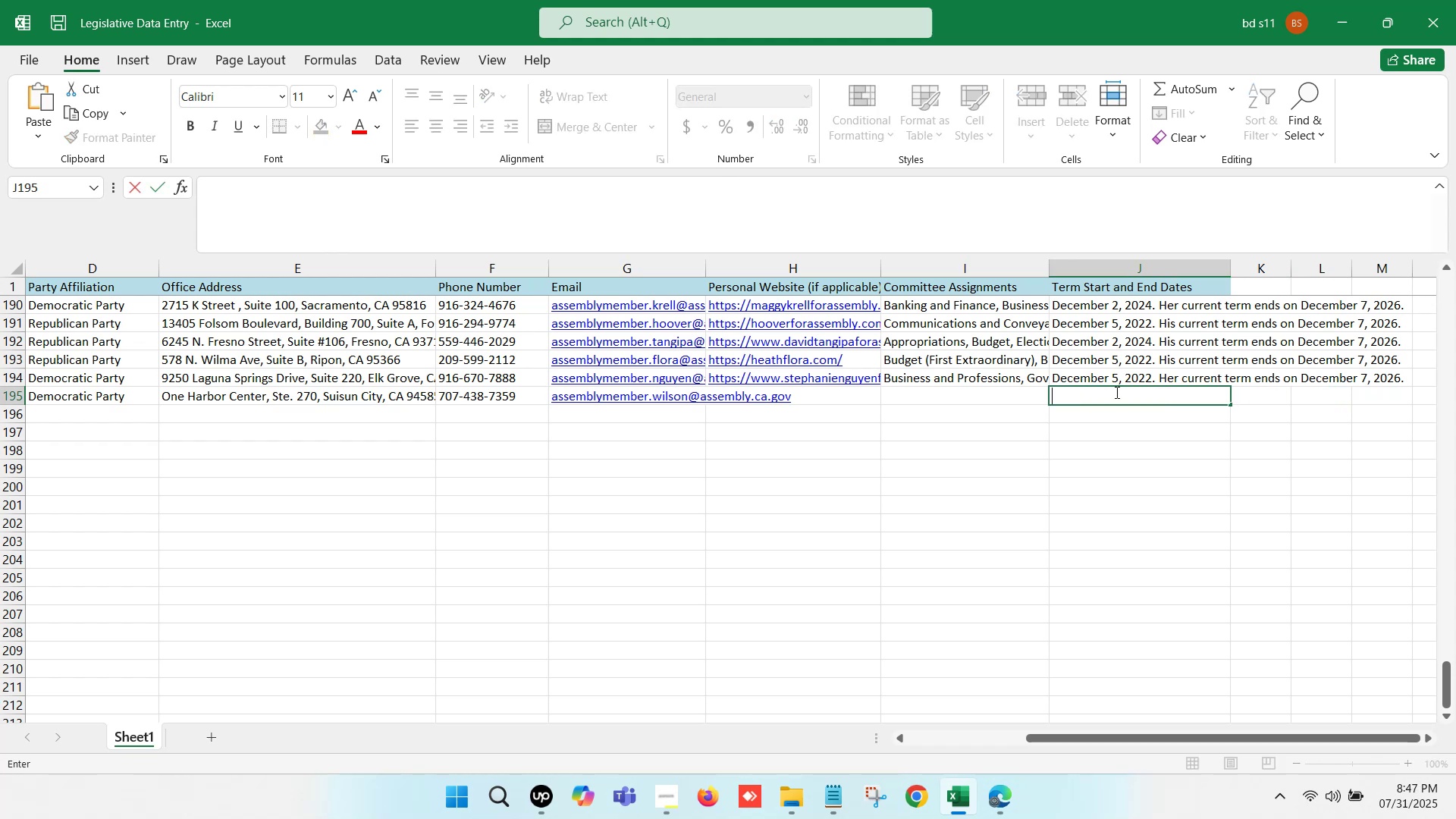 
key(Control+V)
 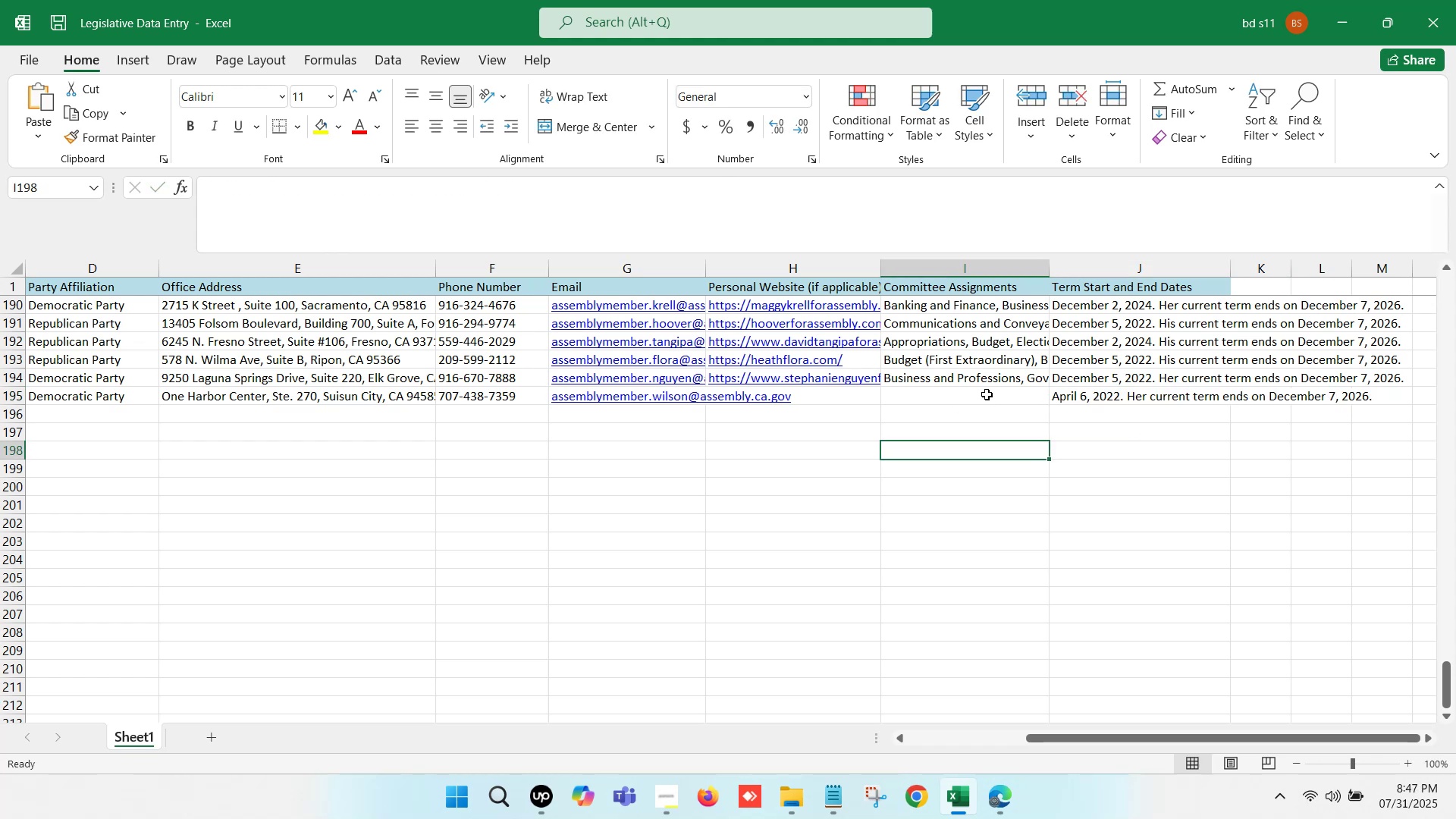 
left_click([961, 394])
 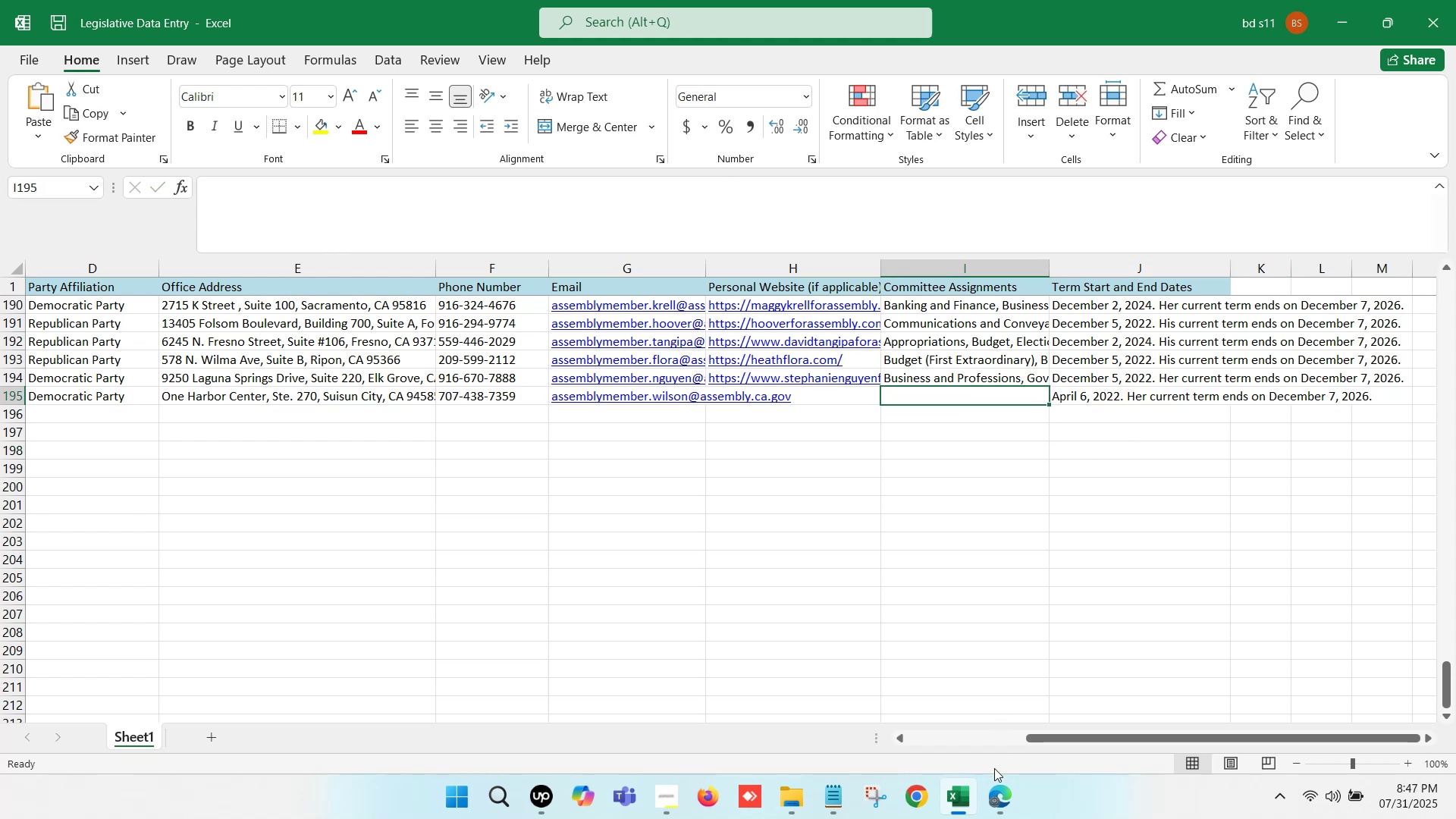 
left_click([994, 808])
 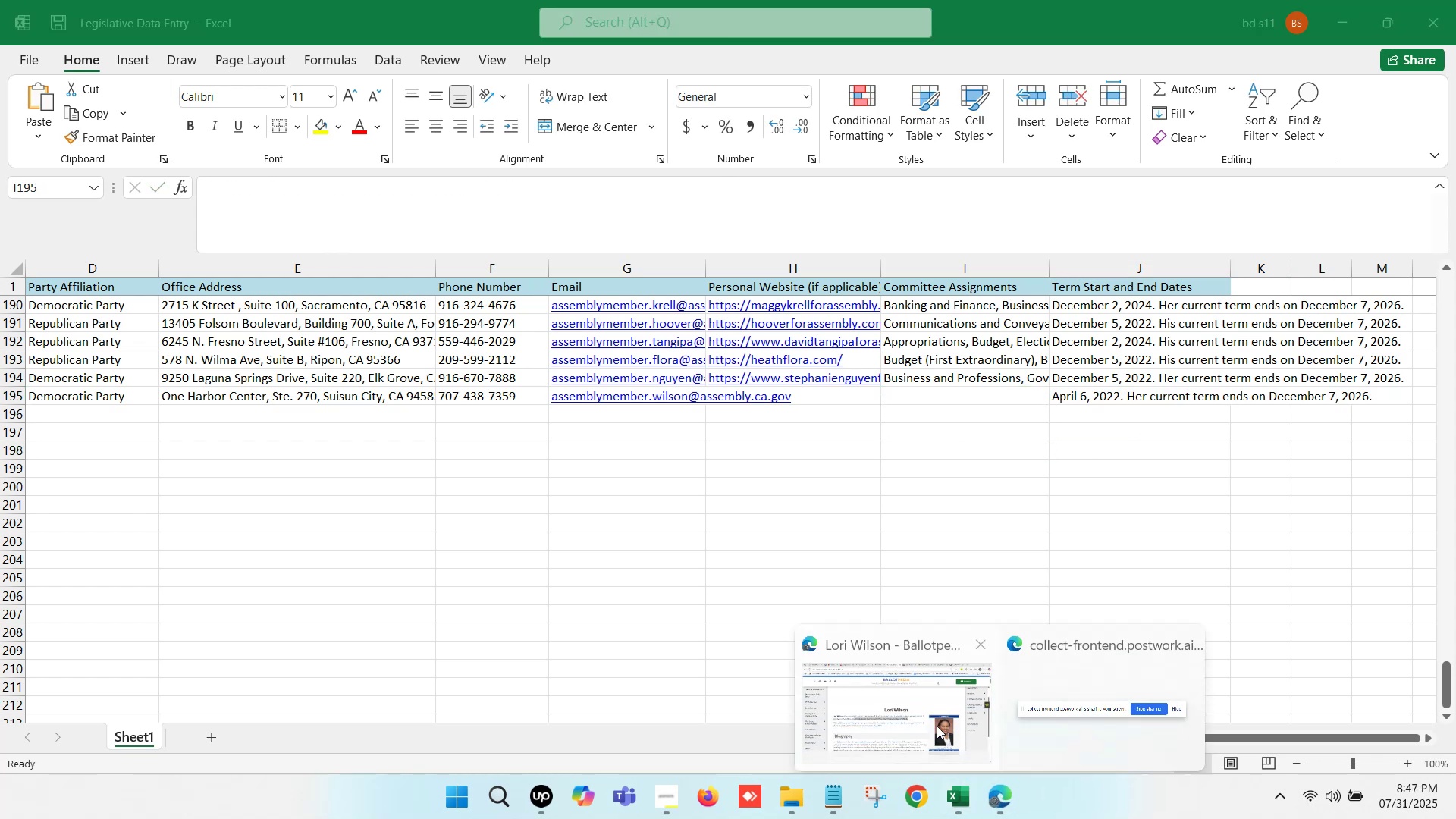 
left_click_drag(start_coordinate=[928, 713], to_coordinate=[928, 709])
 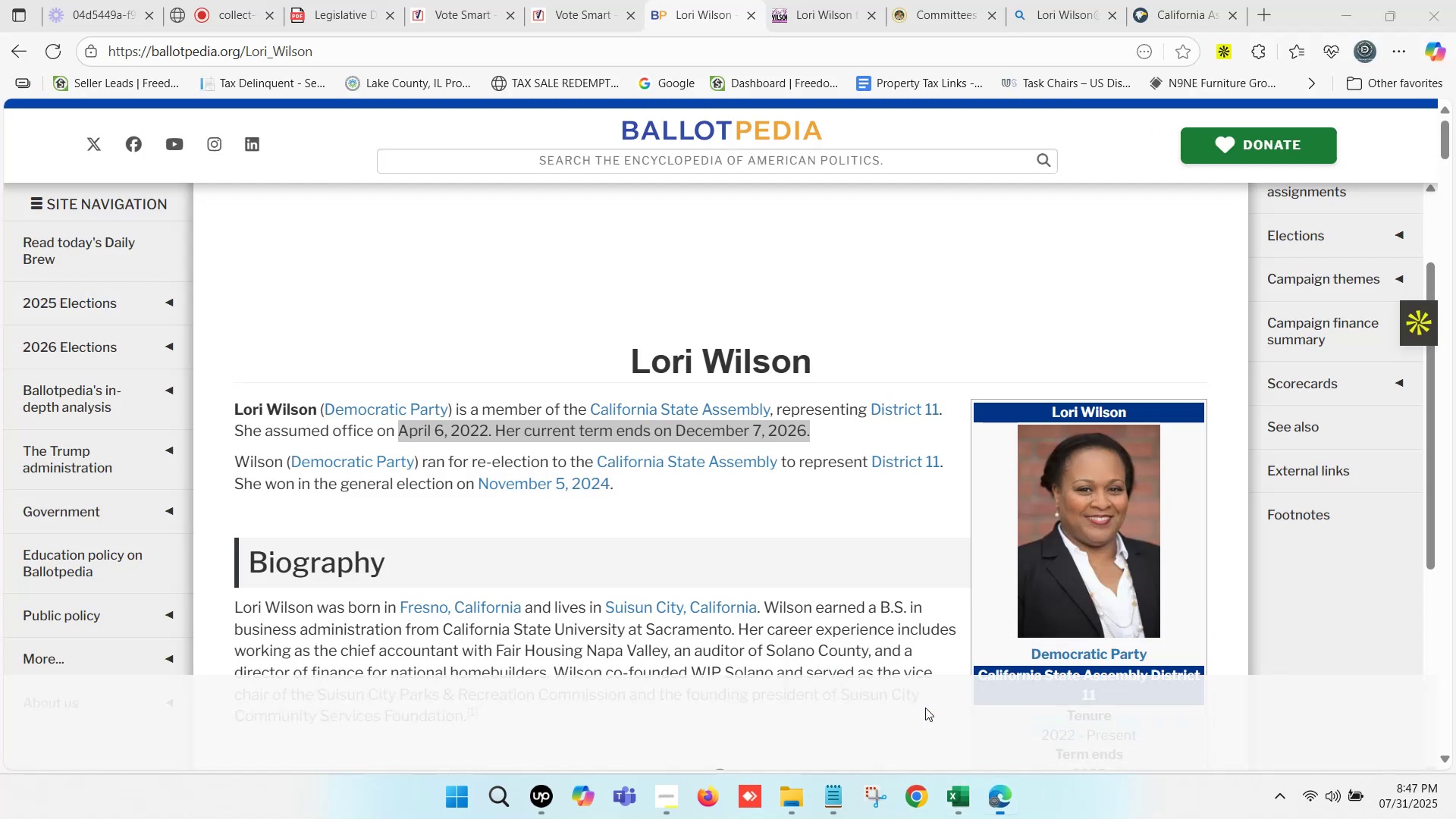 
scroll: coordinate [797, 305], scroll_direction: up, amount: 1.0
 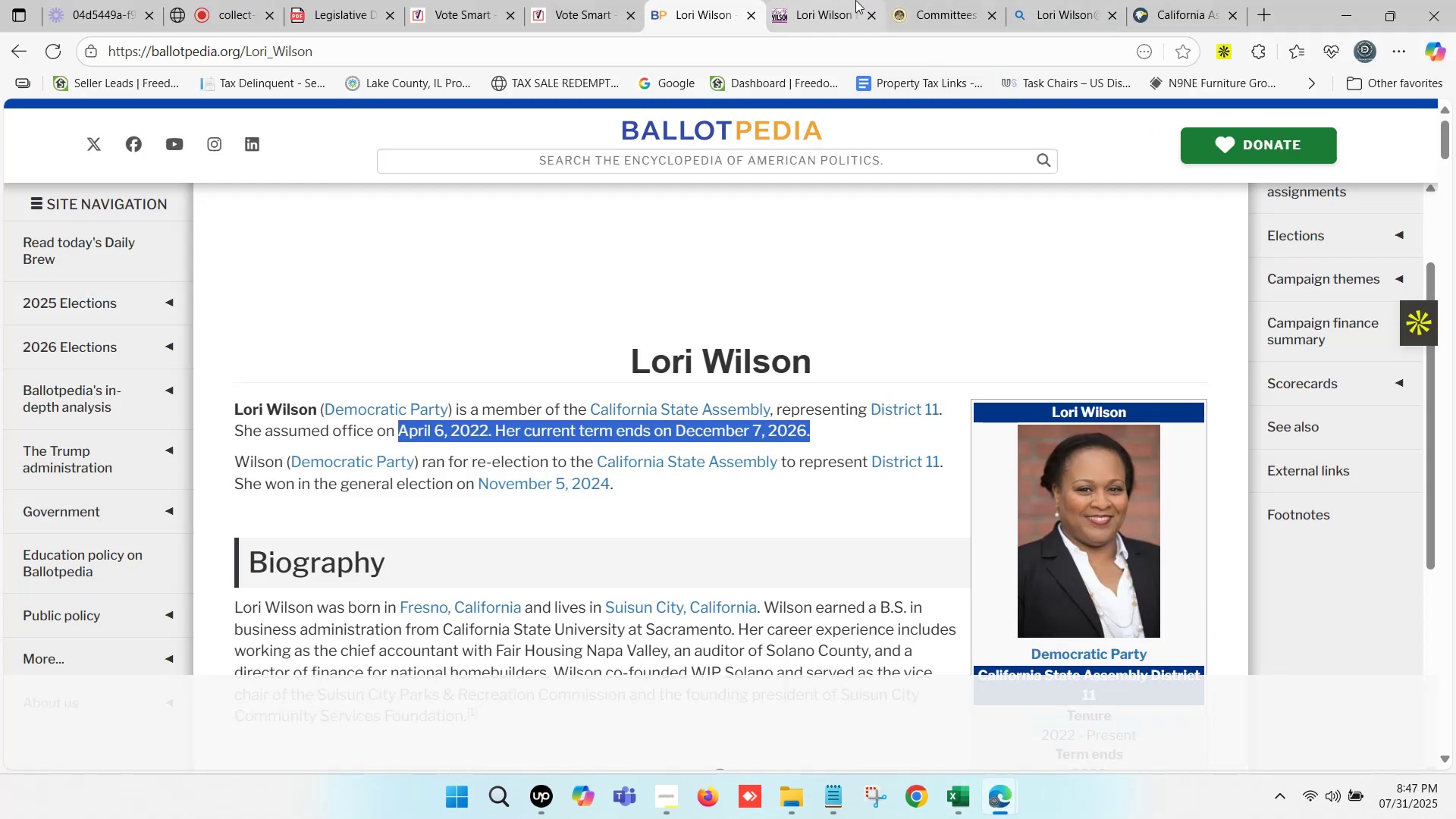 
left_click([841, 0])
 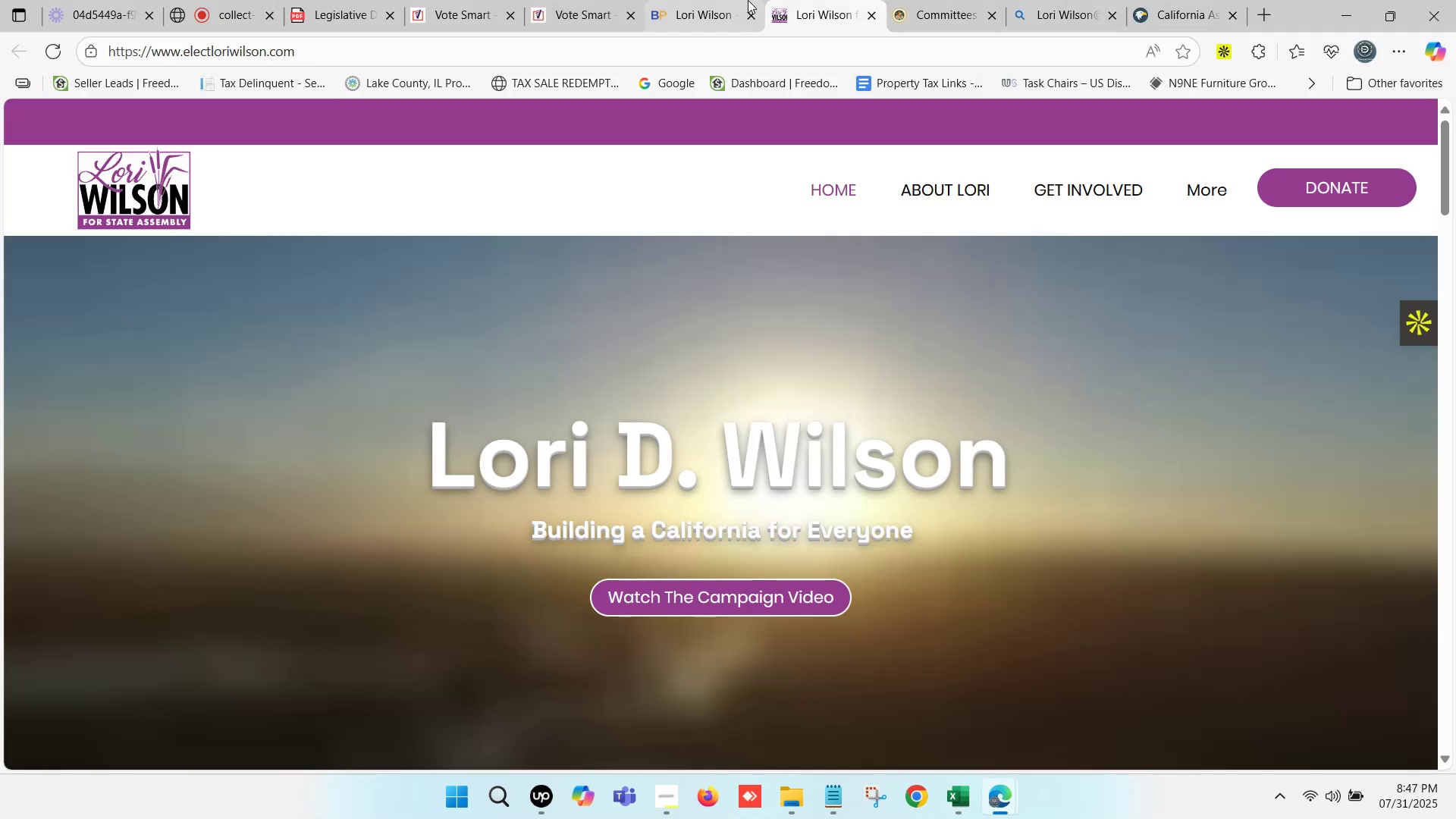 
left_click([722, 0])
 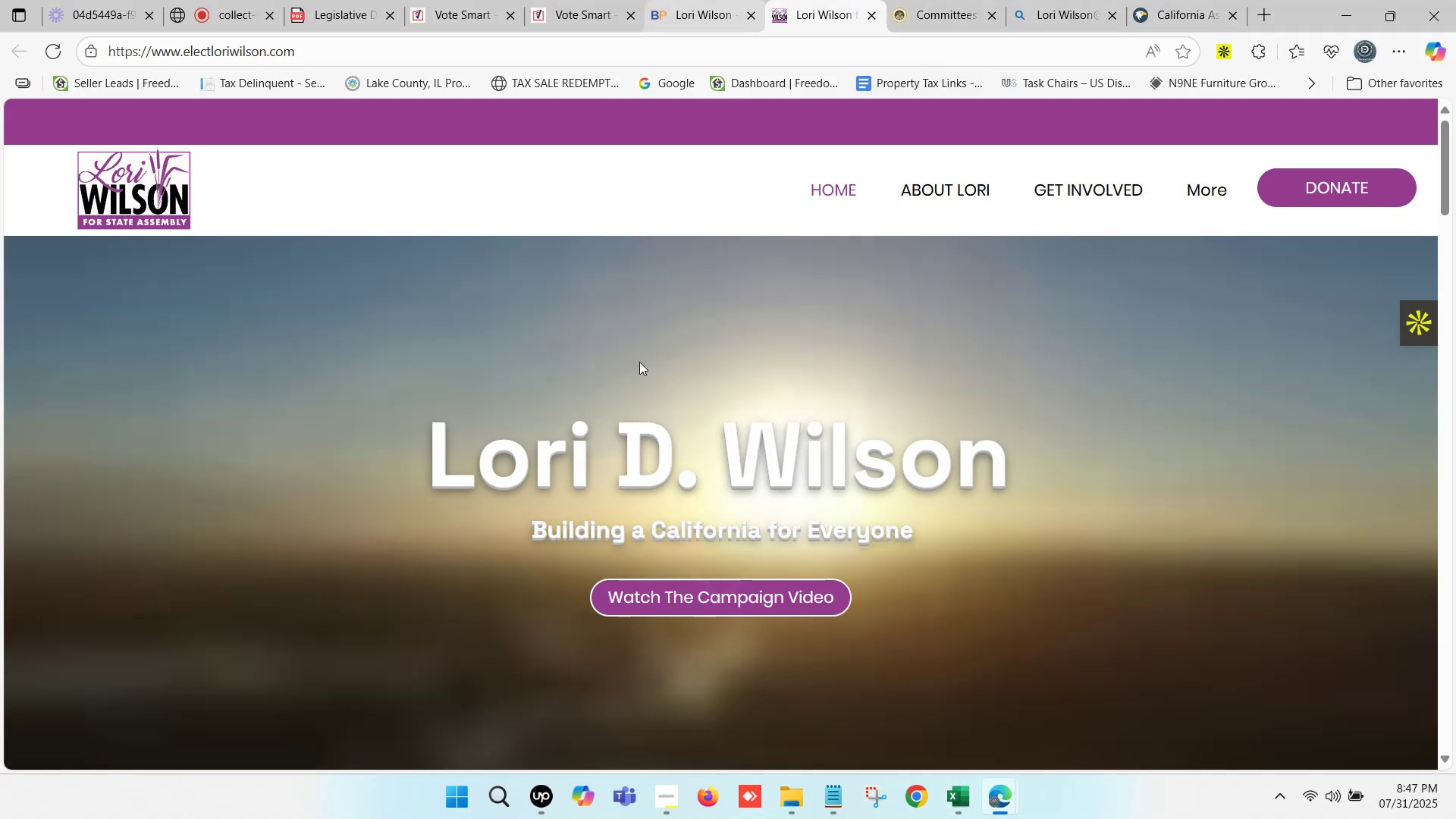 
scroll: coordinate [701, 420], scroll_direction: down, amount: 2.0
 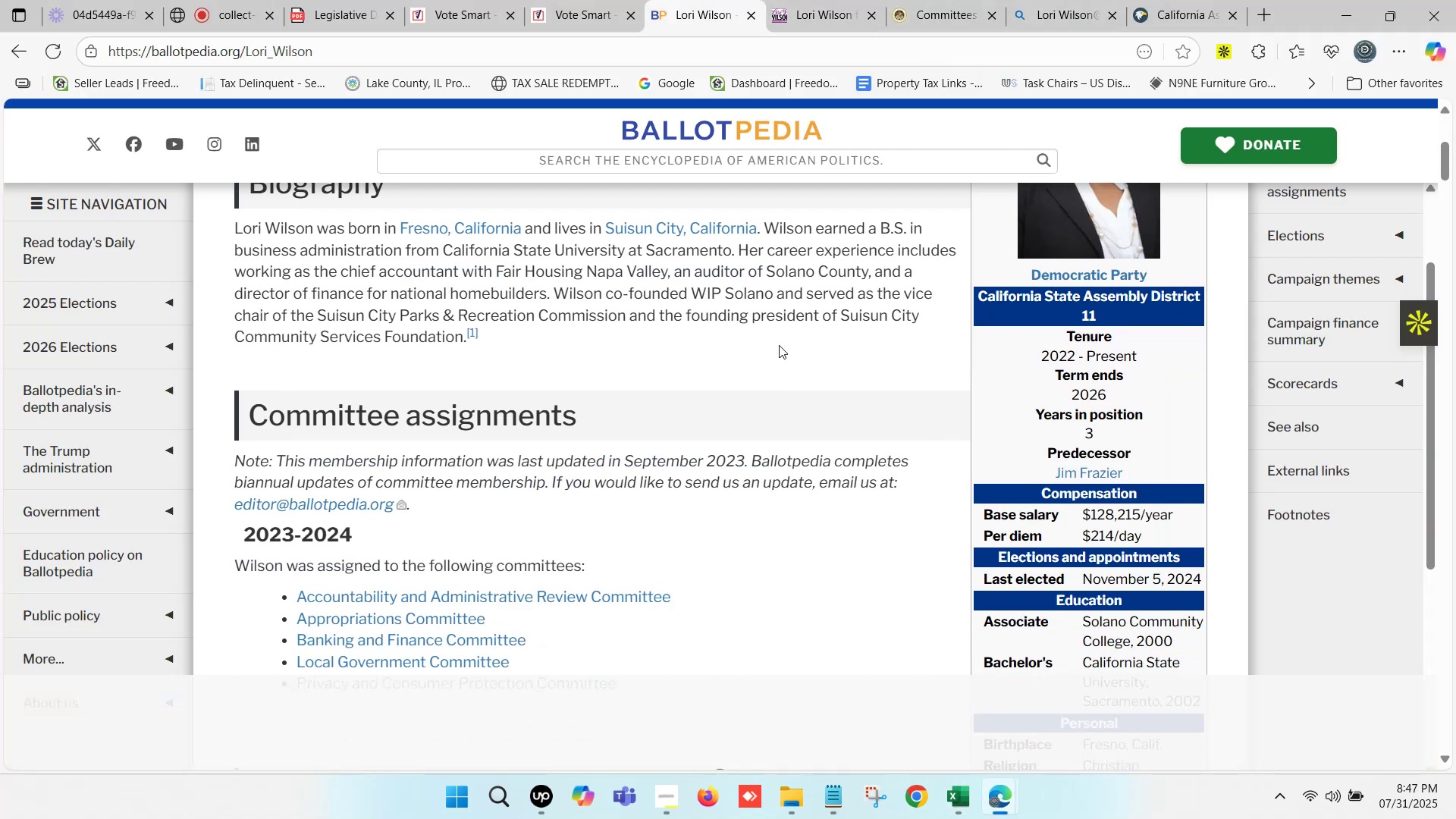 
scroll: coordinate [666, 208], scroll_direction: up, amount: 3.0
 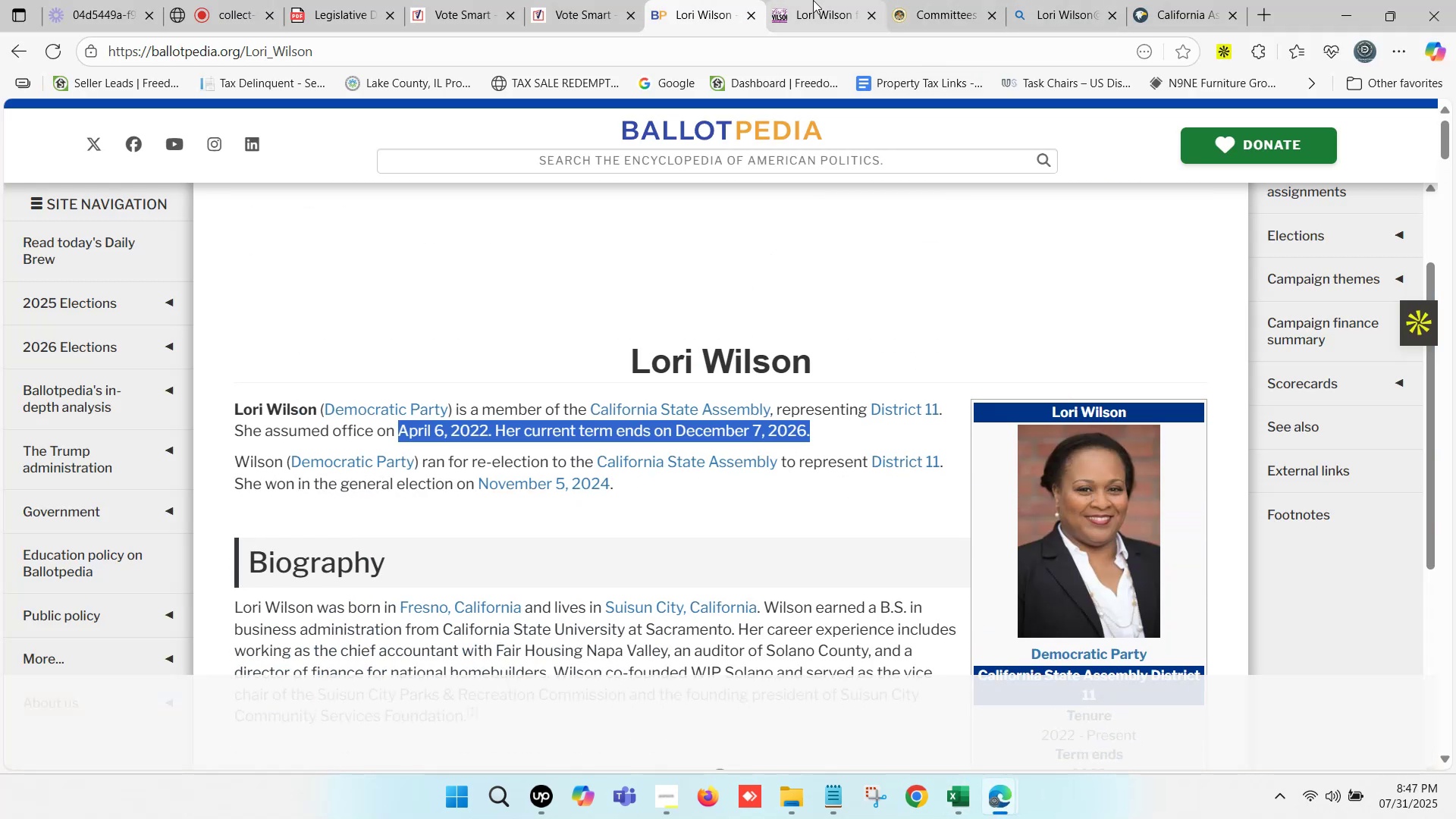 
left_click([813, 0])
 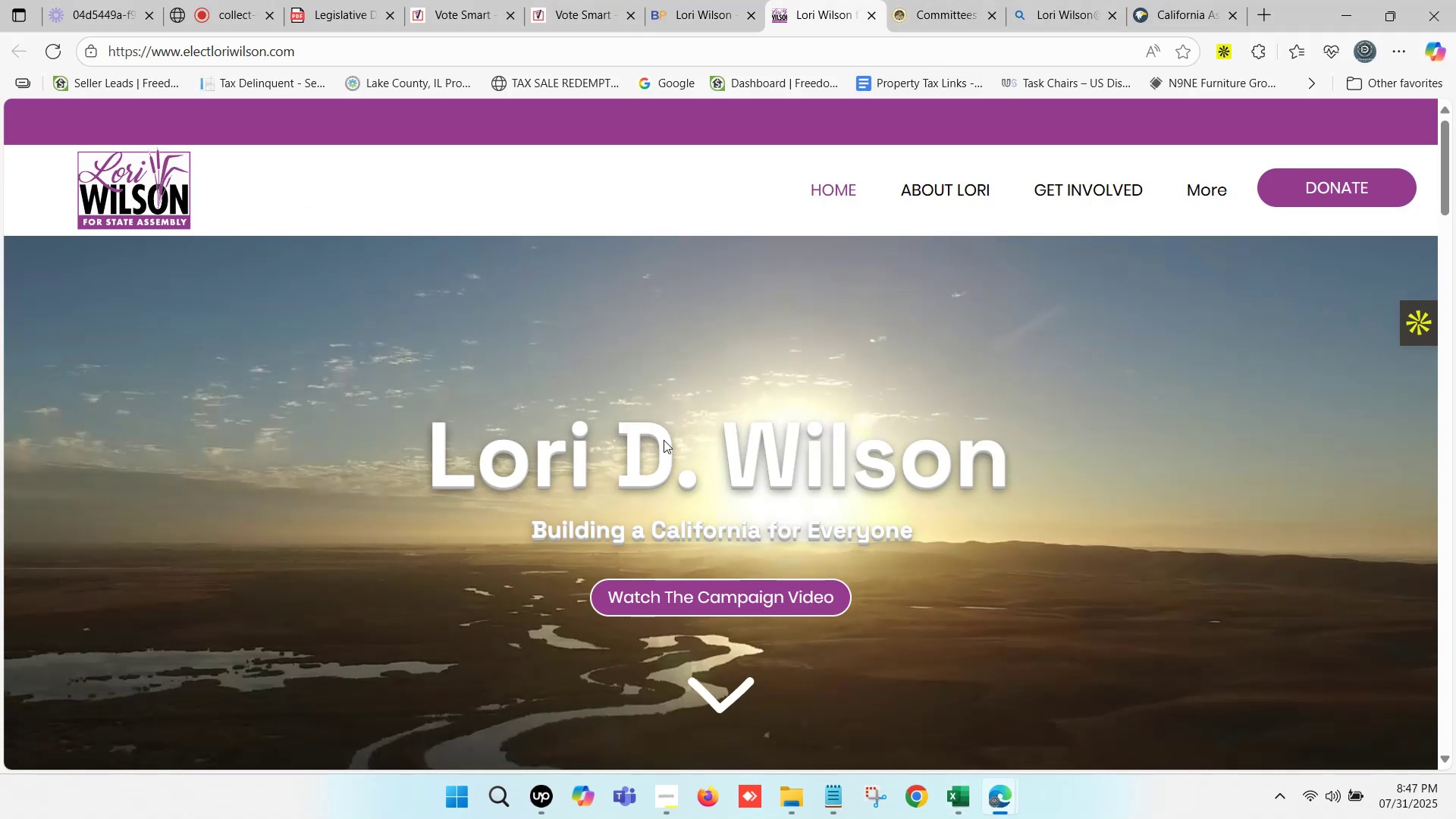 
scroll: coordinate [710, 472], scroll_direction: down, amount: 35.0
 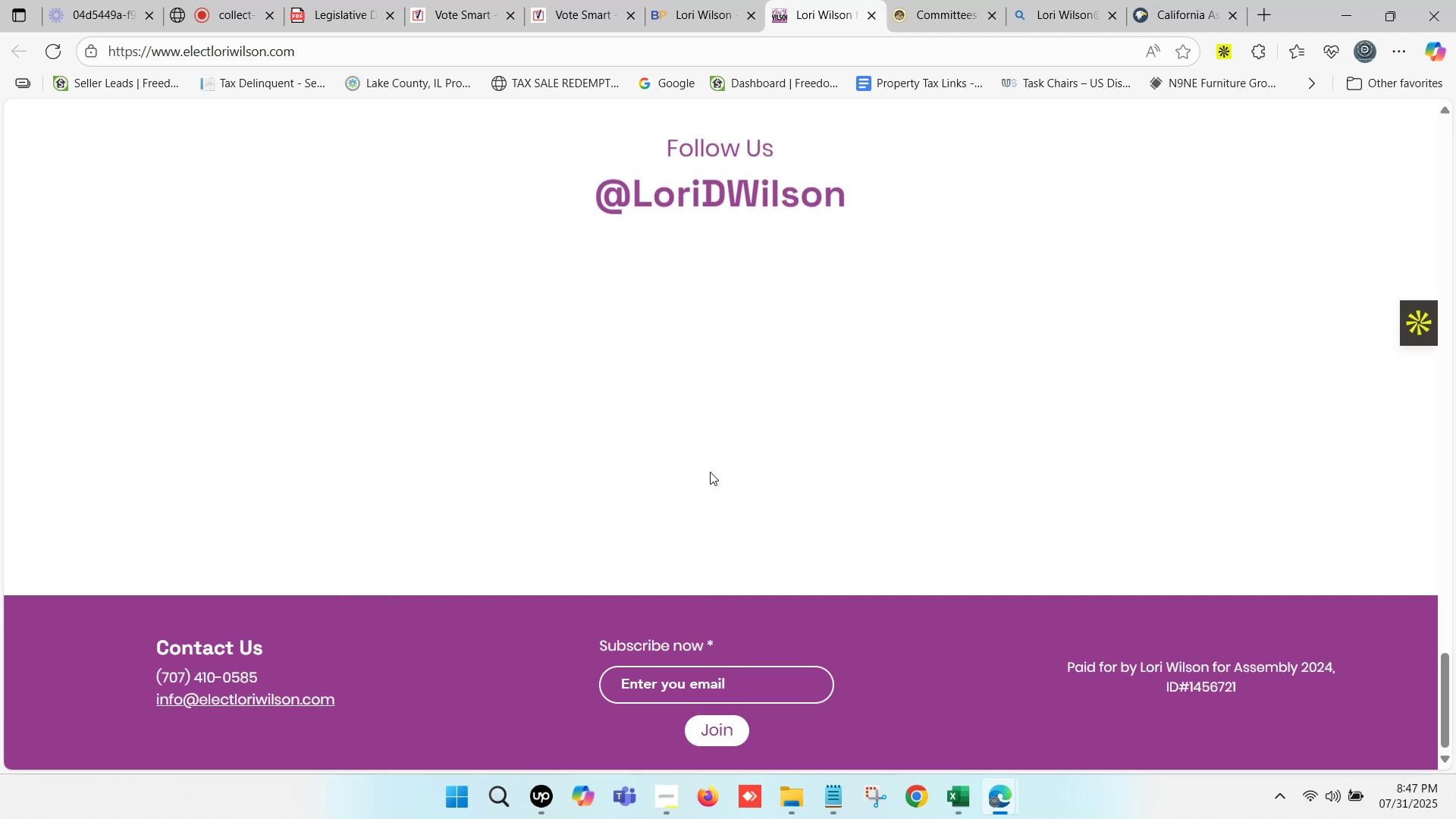 
scroll: coordinate [766, 421], scroll_direction: up, amount: 36.0
 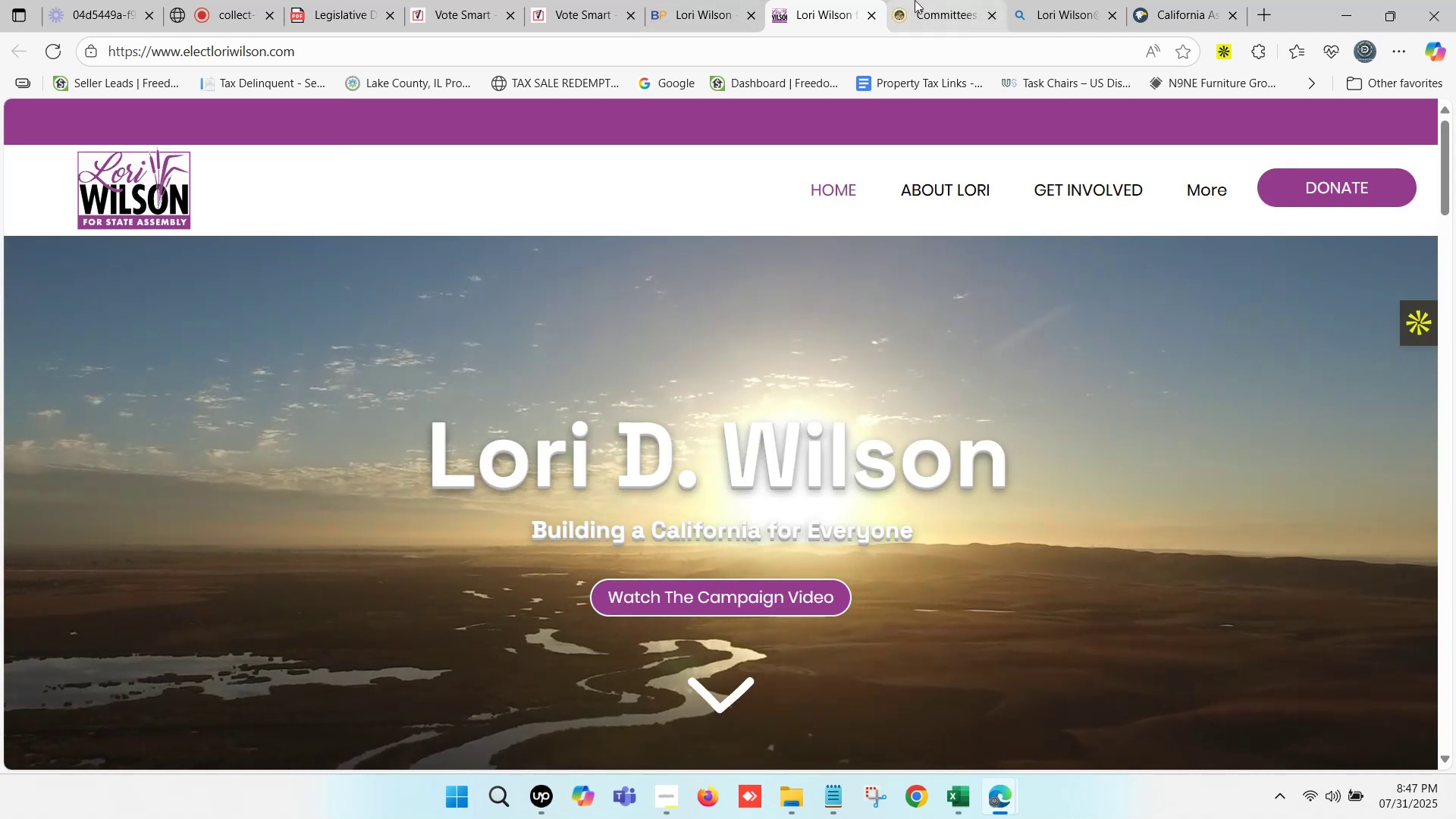 
left_click_drag(start_coordinate=[979, 0], to_coordinate=[843, 0])
 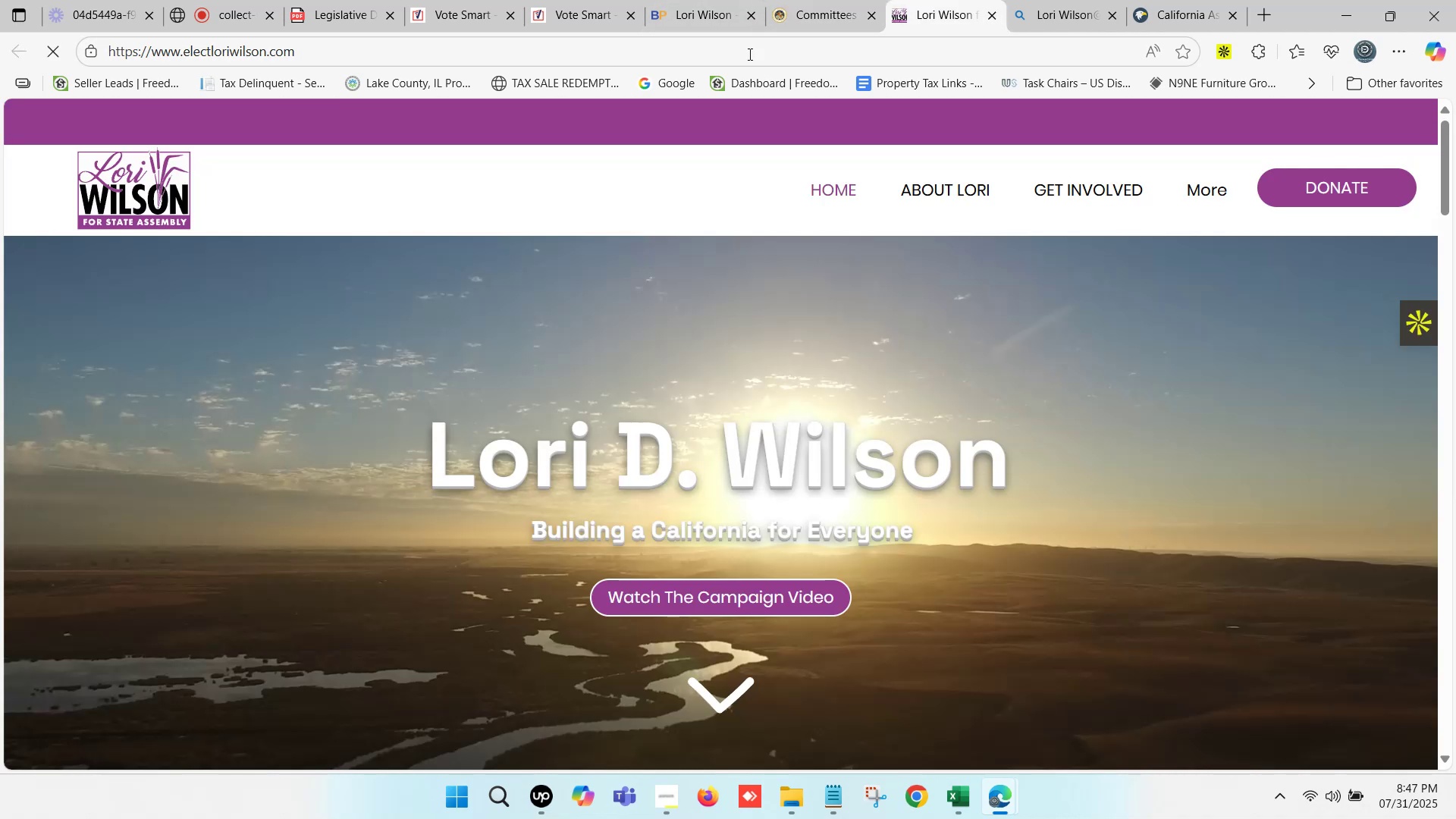 
left_click_drag(start_coordinate=[425, 59], to_coordinate=[0, 29])
 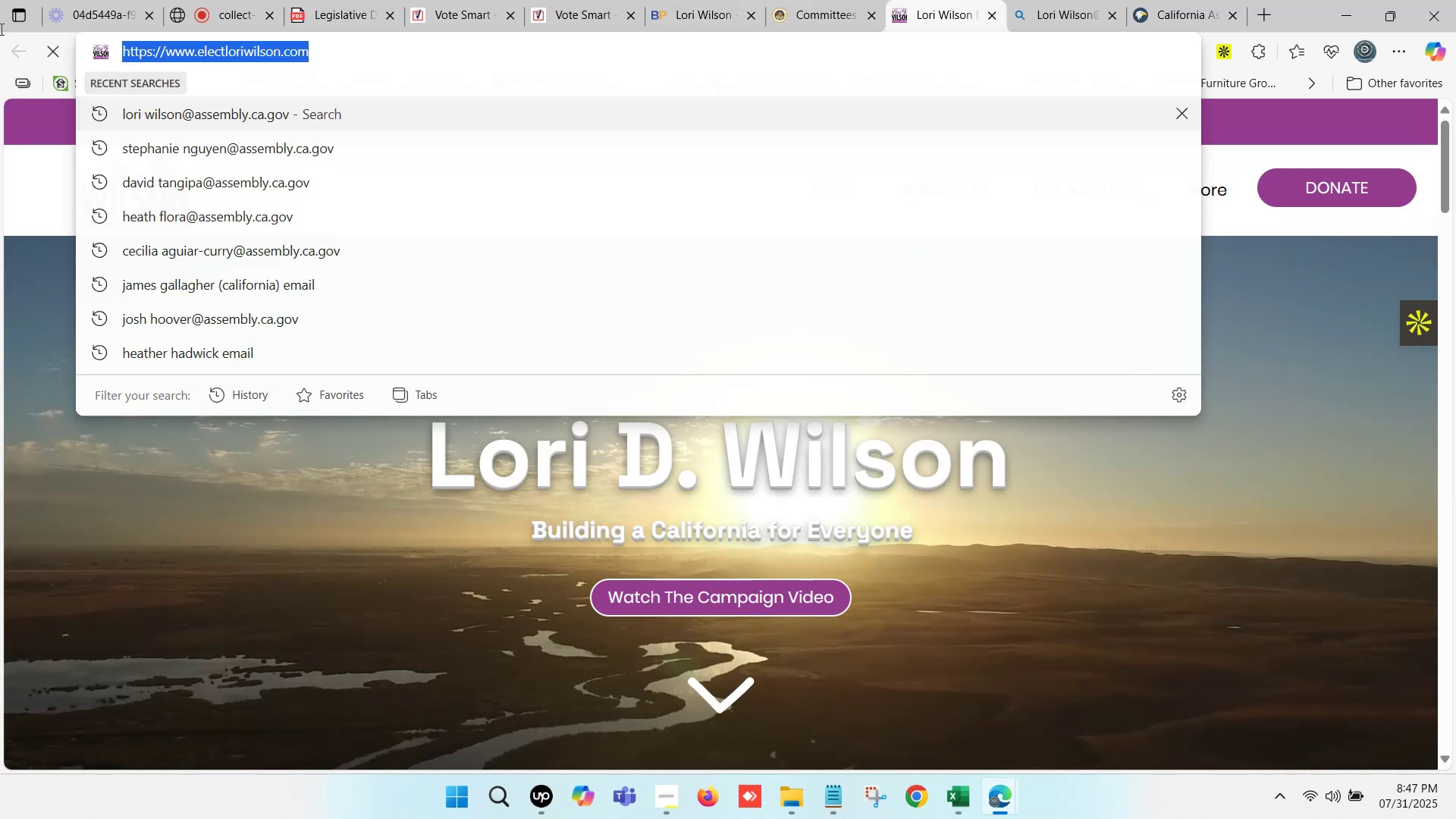 
key(Control+C)
 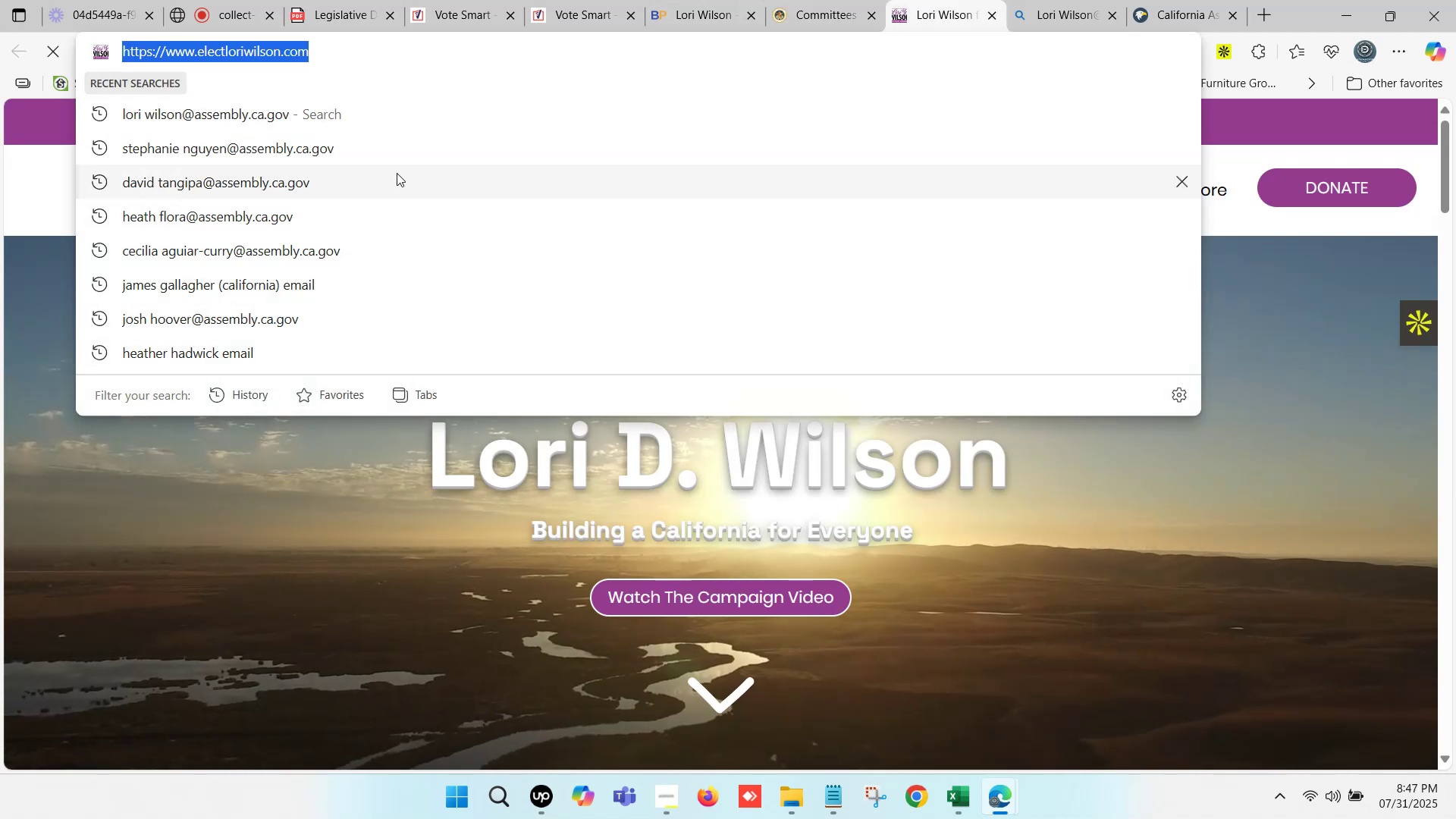 
key(Control+C)
 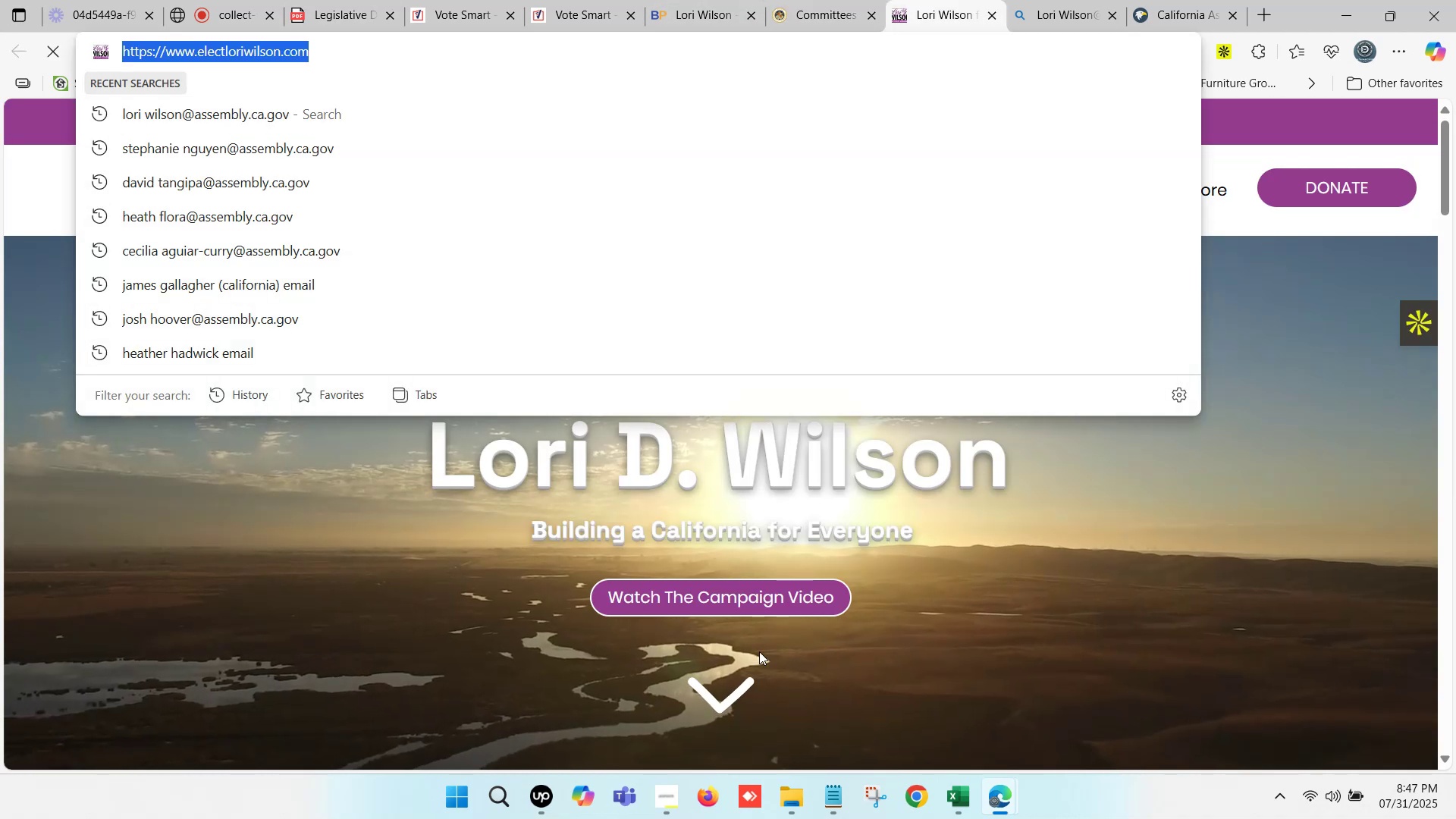 
key(Control+C)
 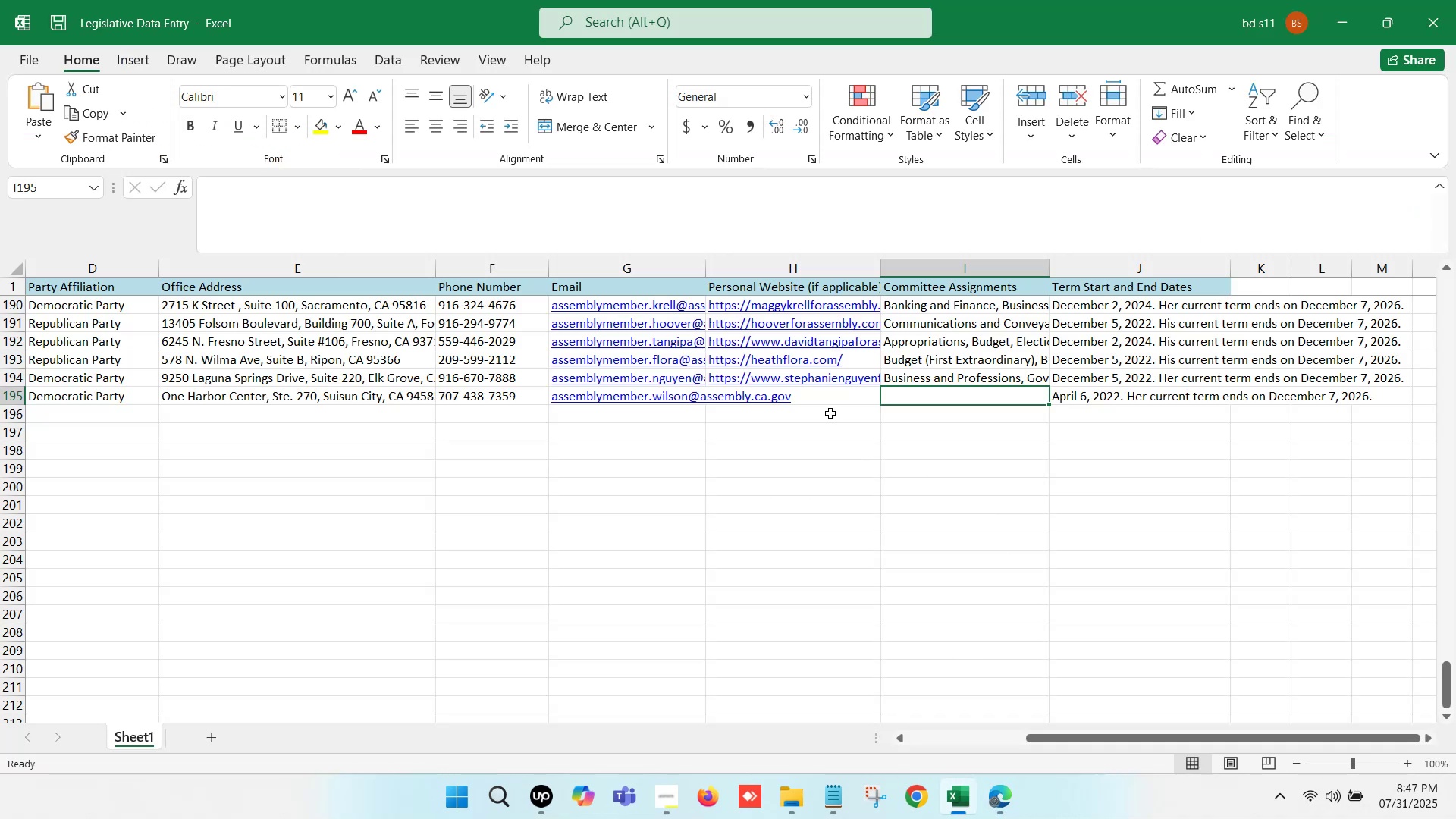 
double_click([785, 394])
 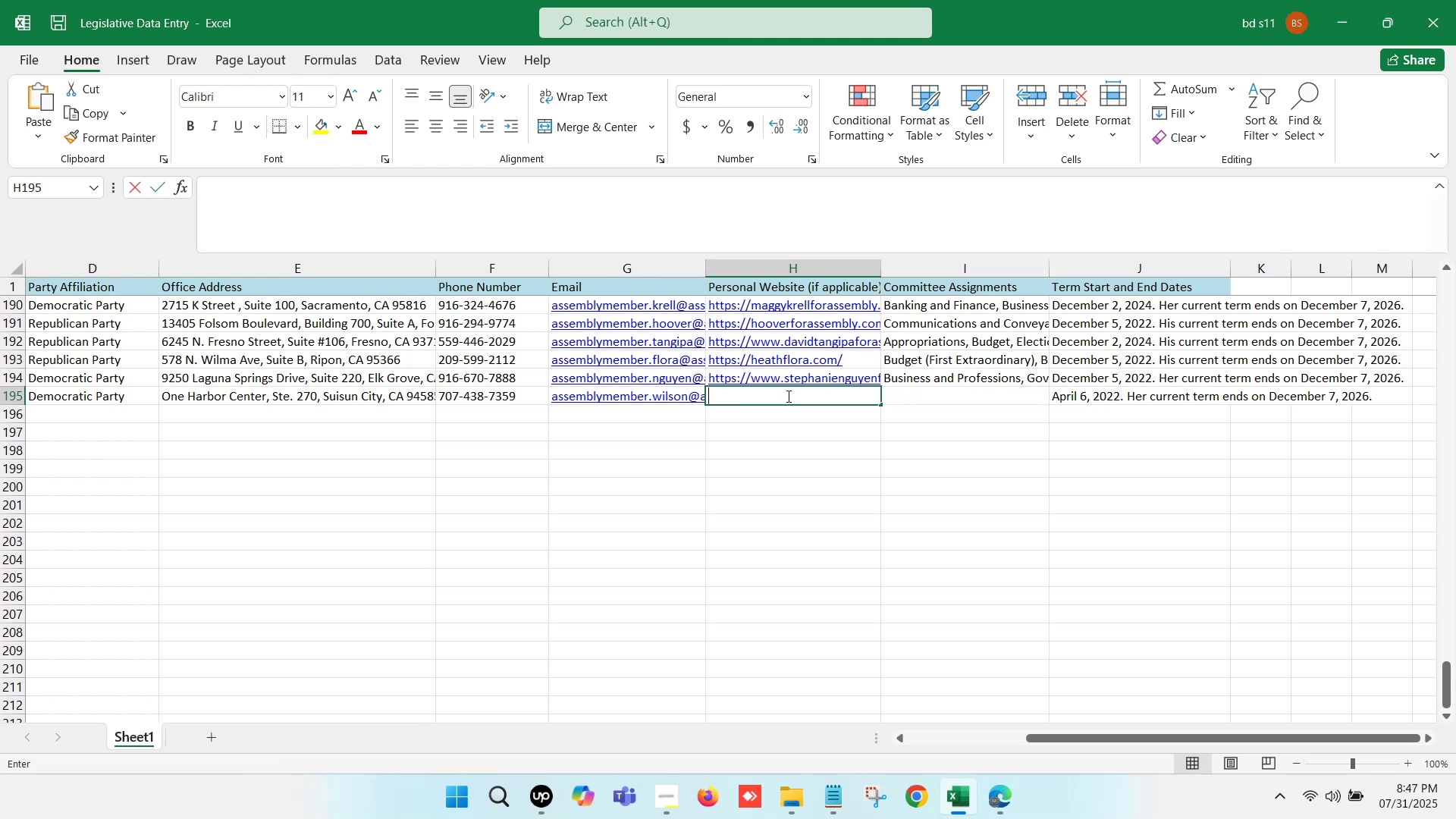 
key(Control+ControlLeft)
 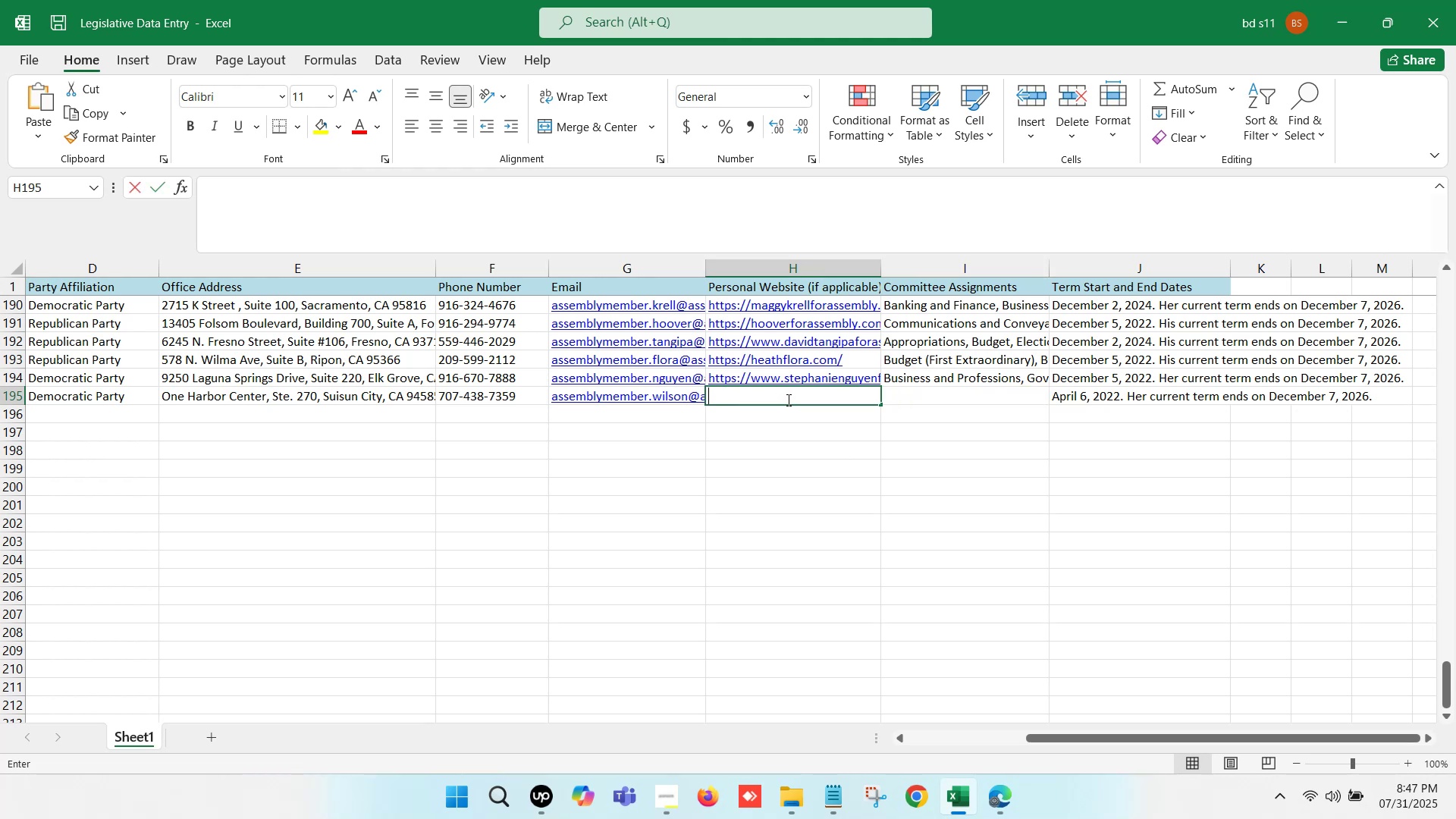 
key(Control+V)
 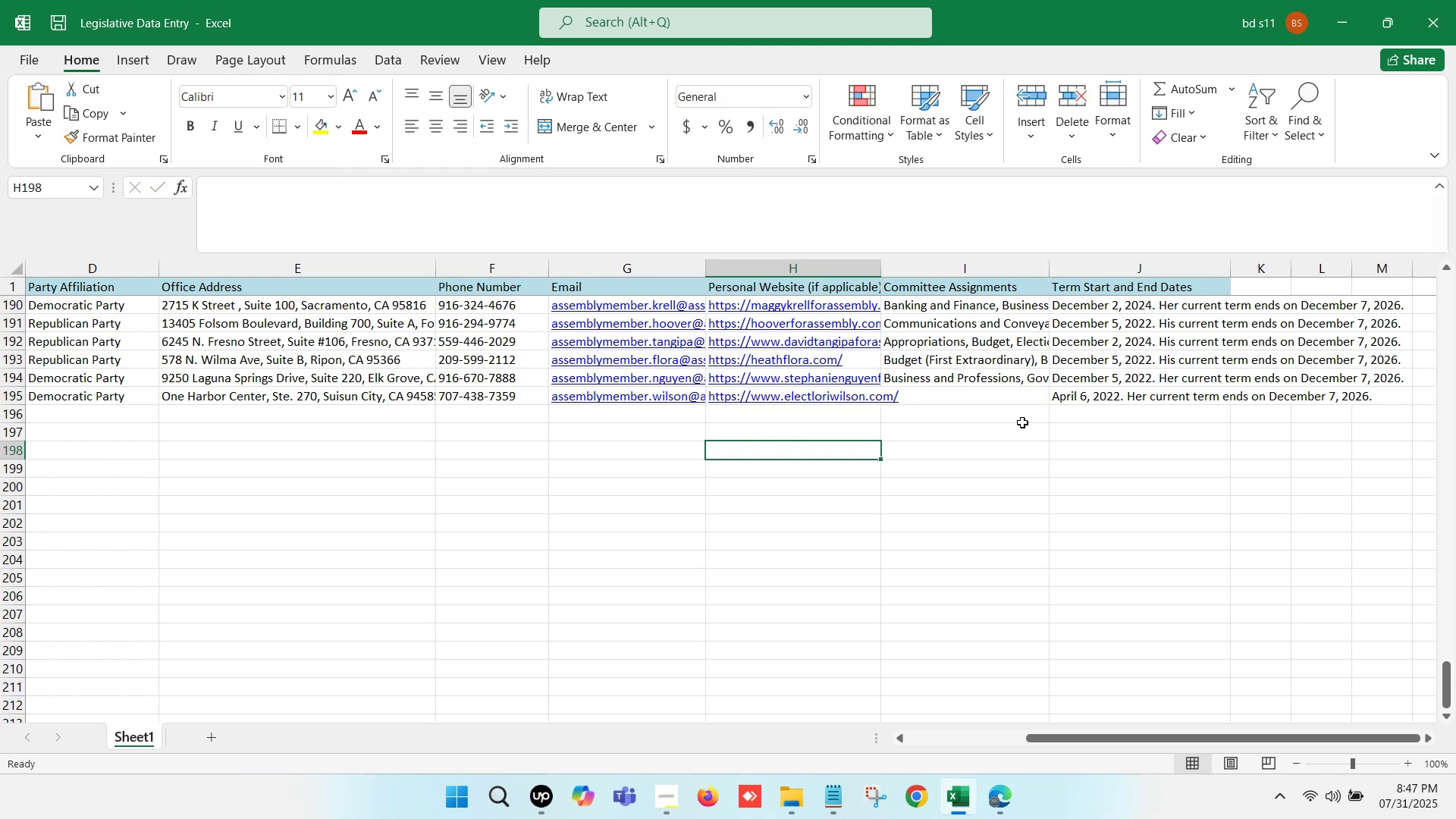 
left_click([977, 397])
 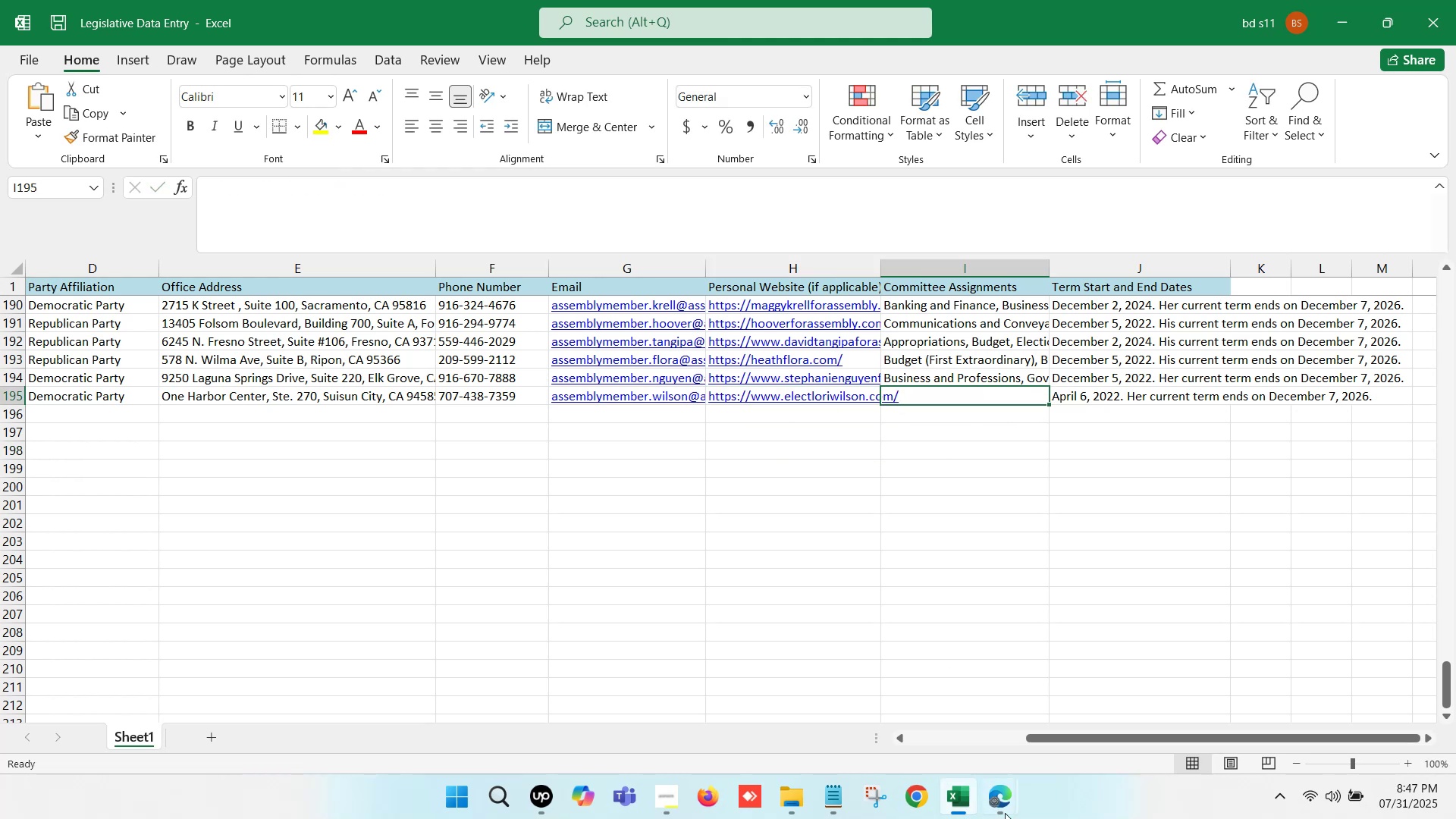 
left_click([1009, 804])
 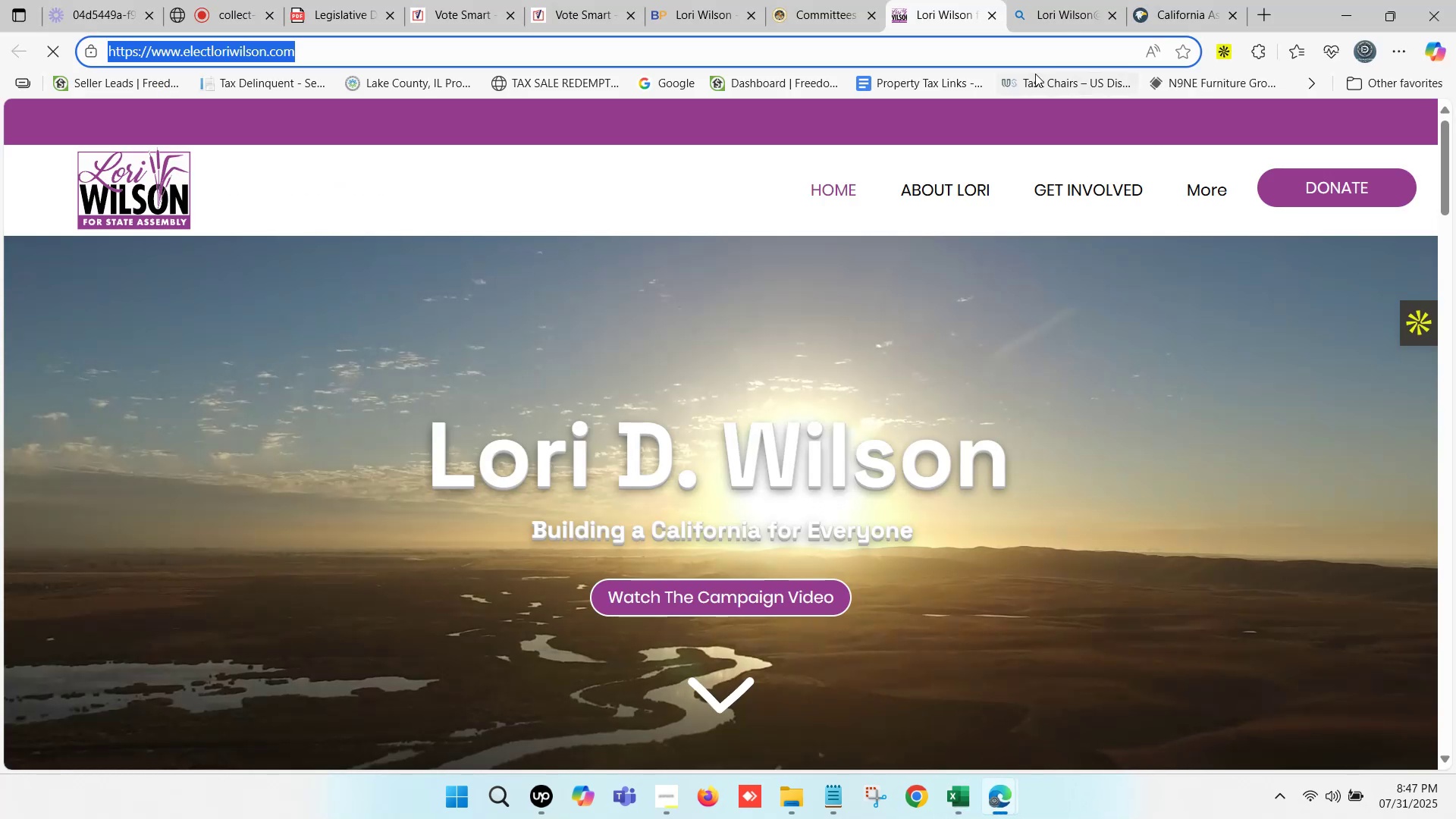 
left_click([1078, 0])
 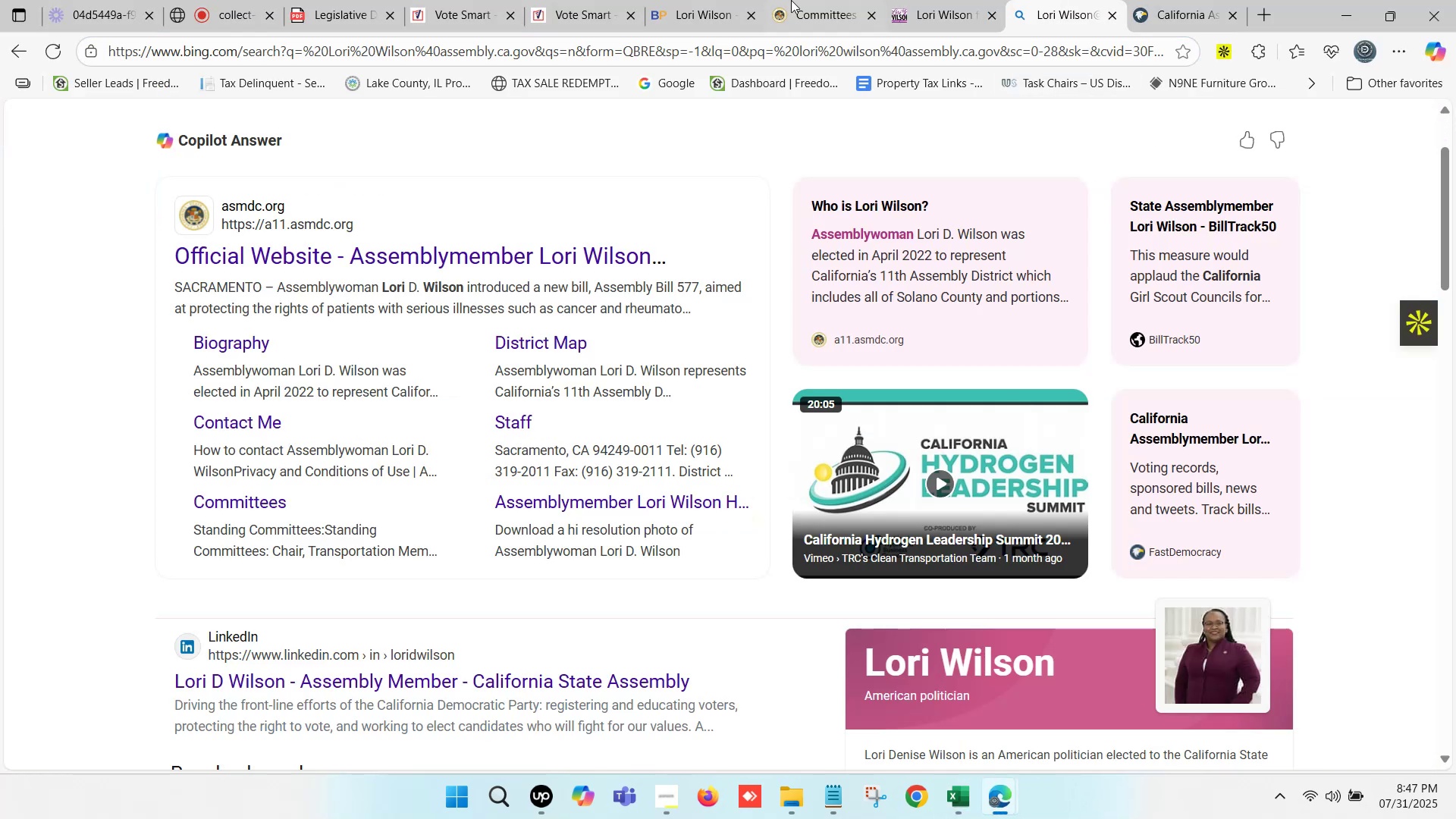 
left_click([787, 0])
 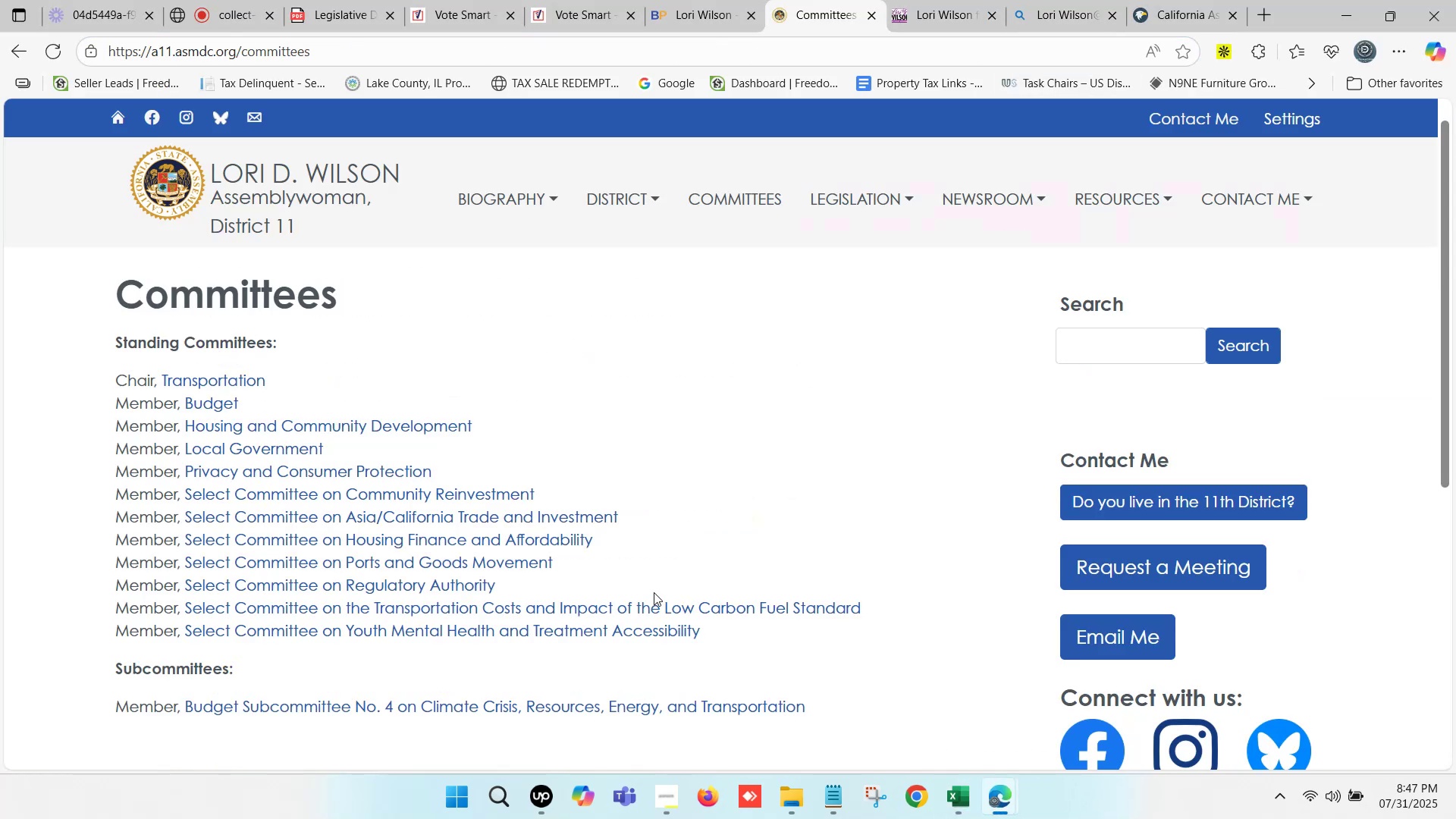 
scroll: coordinate [499, 509], scroll_direction: down, amount: 1.0
 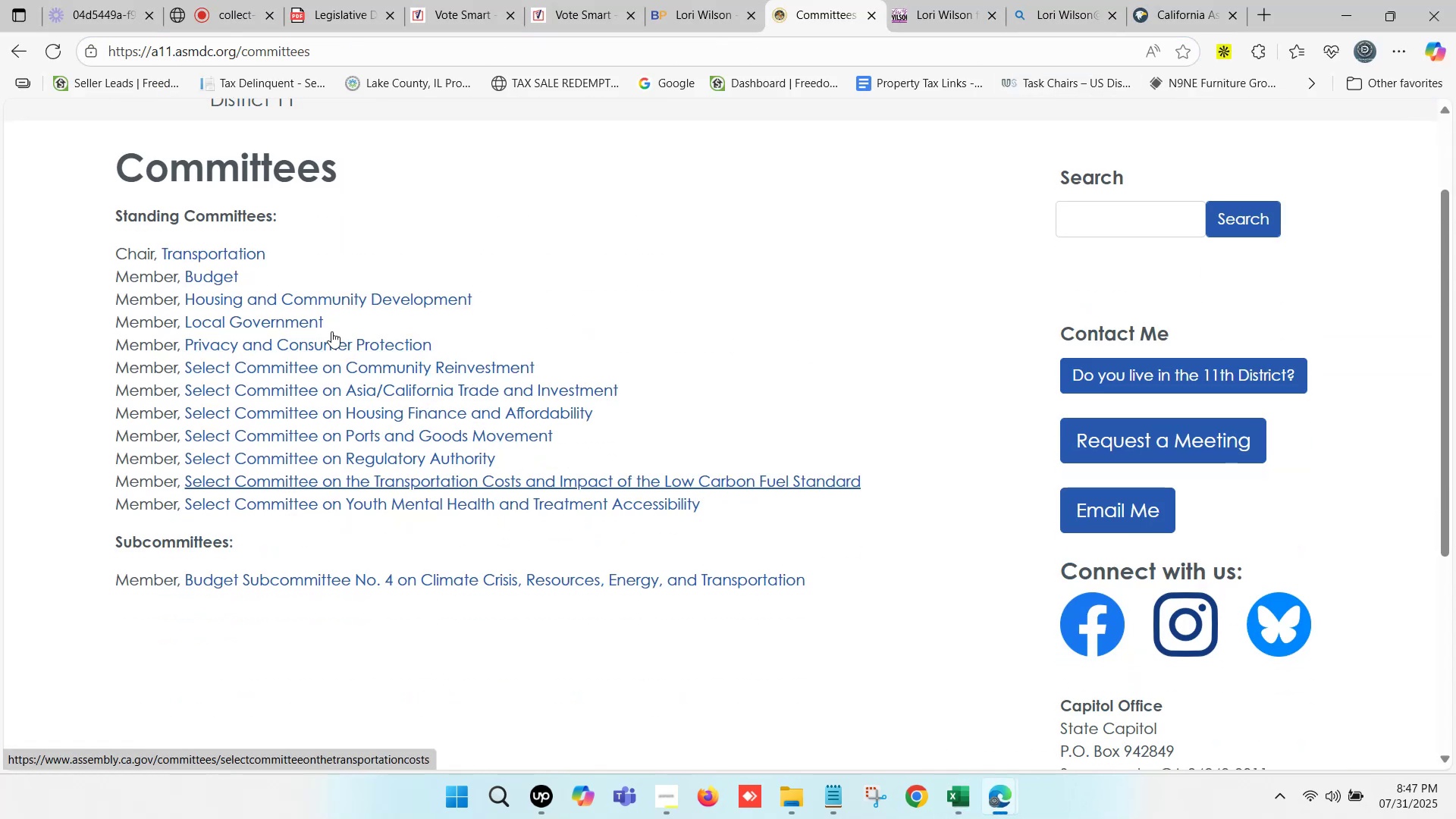 
left_click_drag(start_coordinate=[291, 253], to_coordinate=[162, 261])
 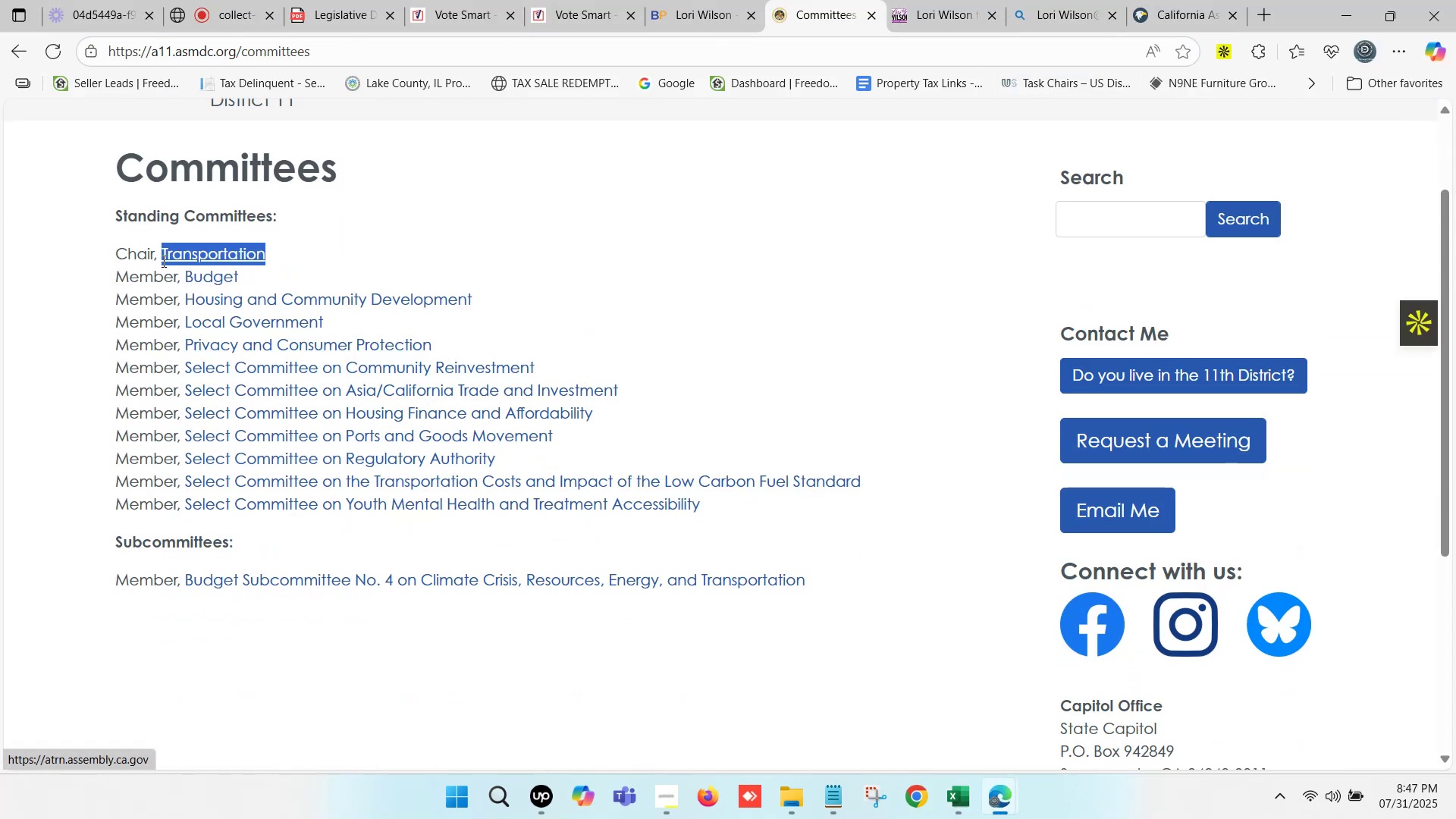 
key(Control+C)
 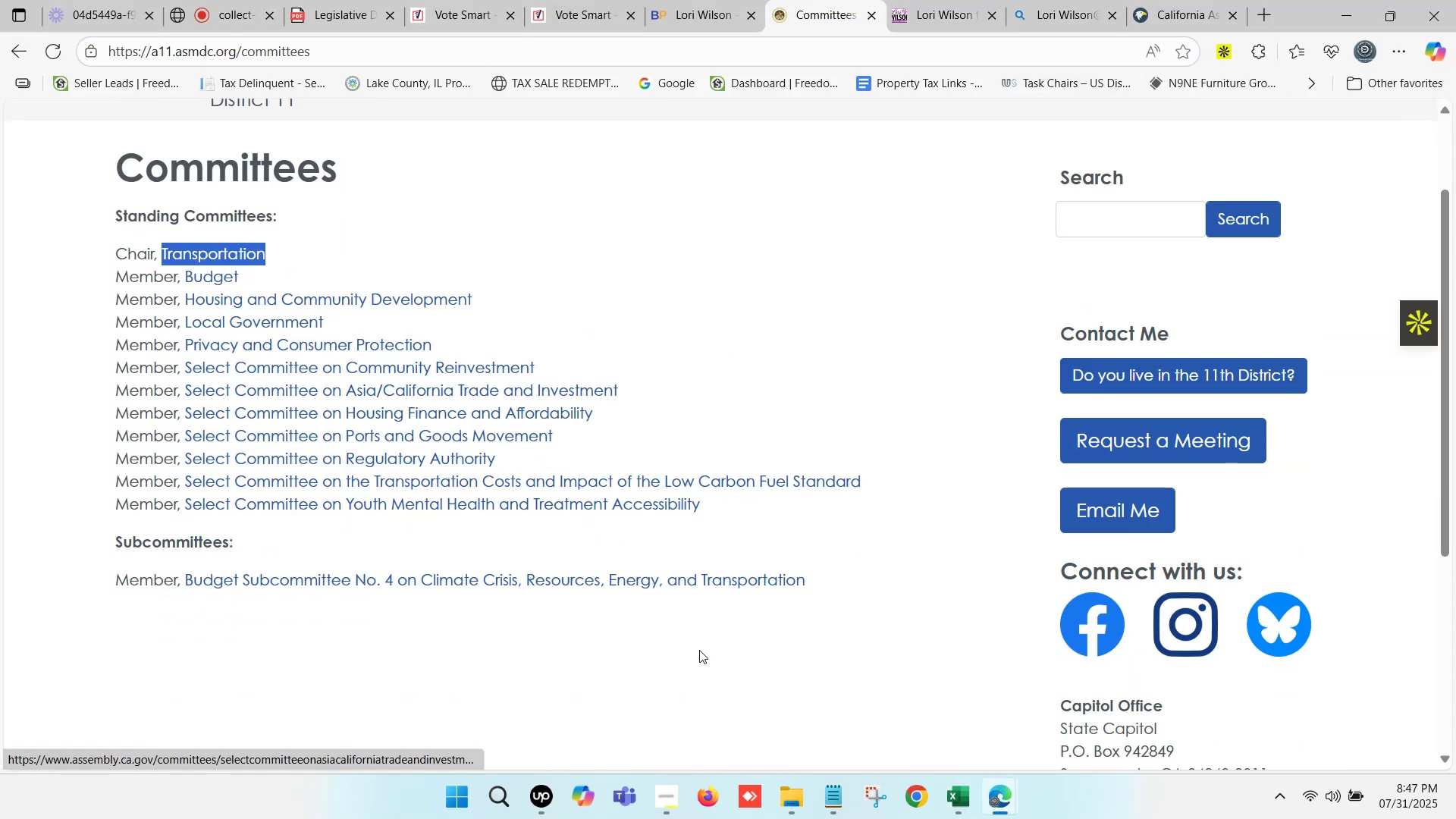 
key(Control+C)
 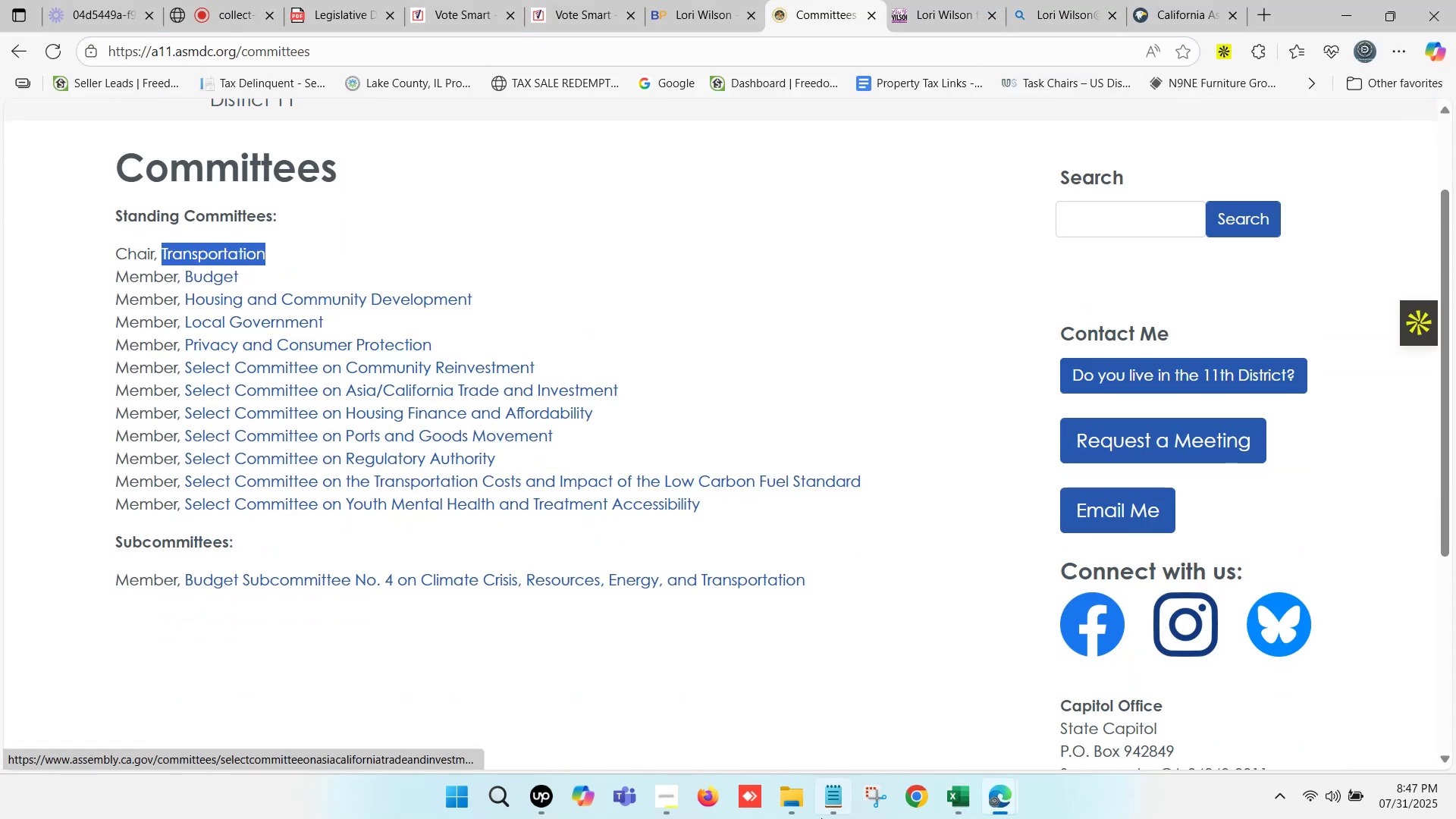 
key(Control+C)
 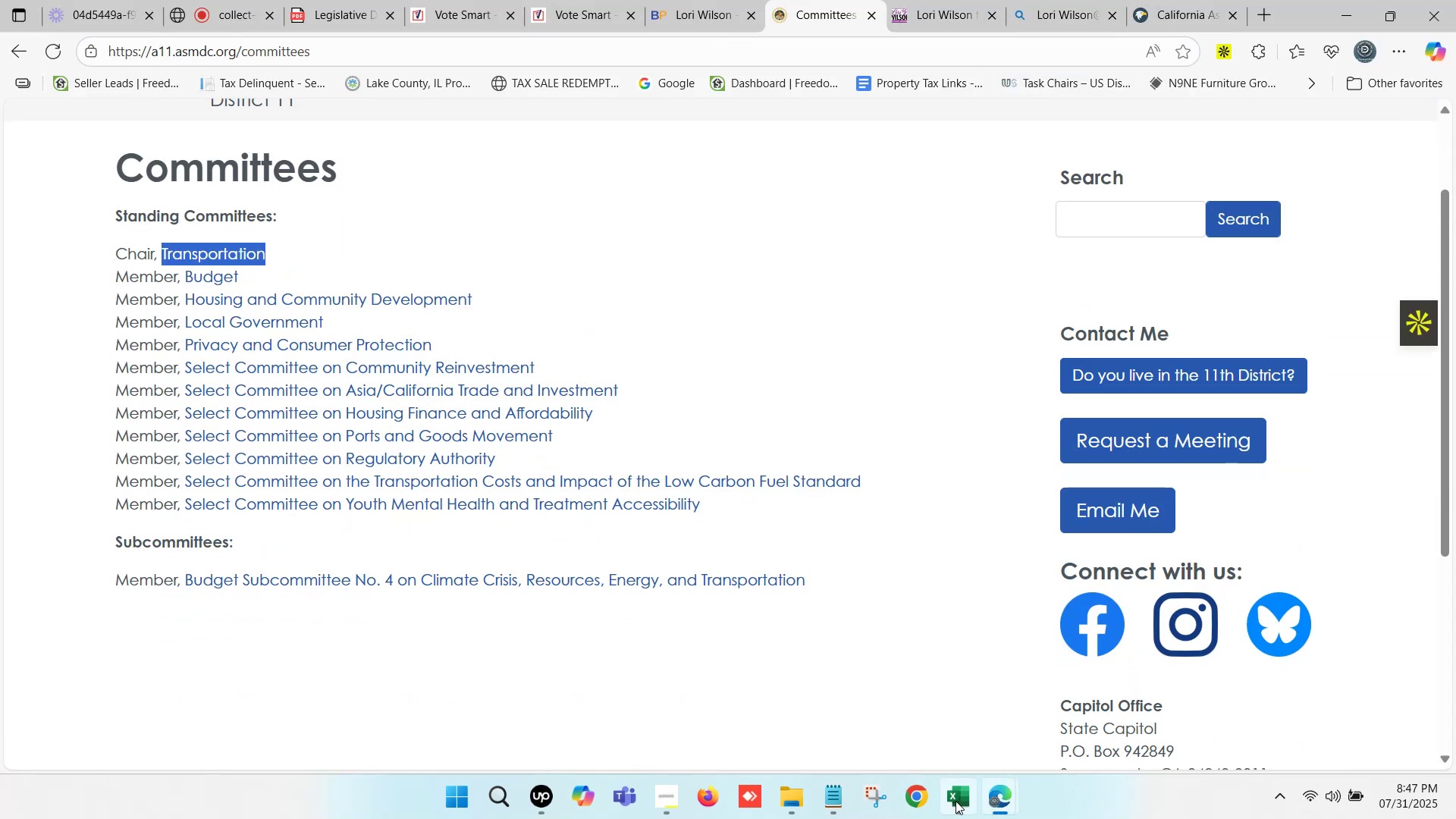 
left_click([956, 801])
 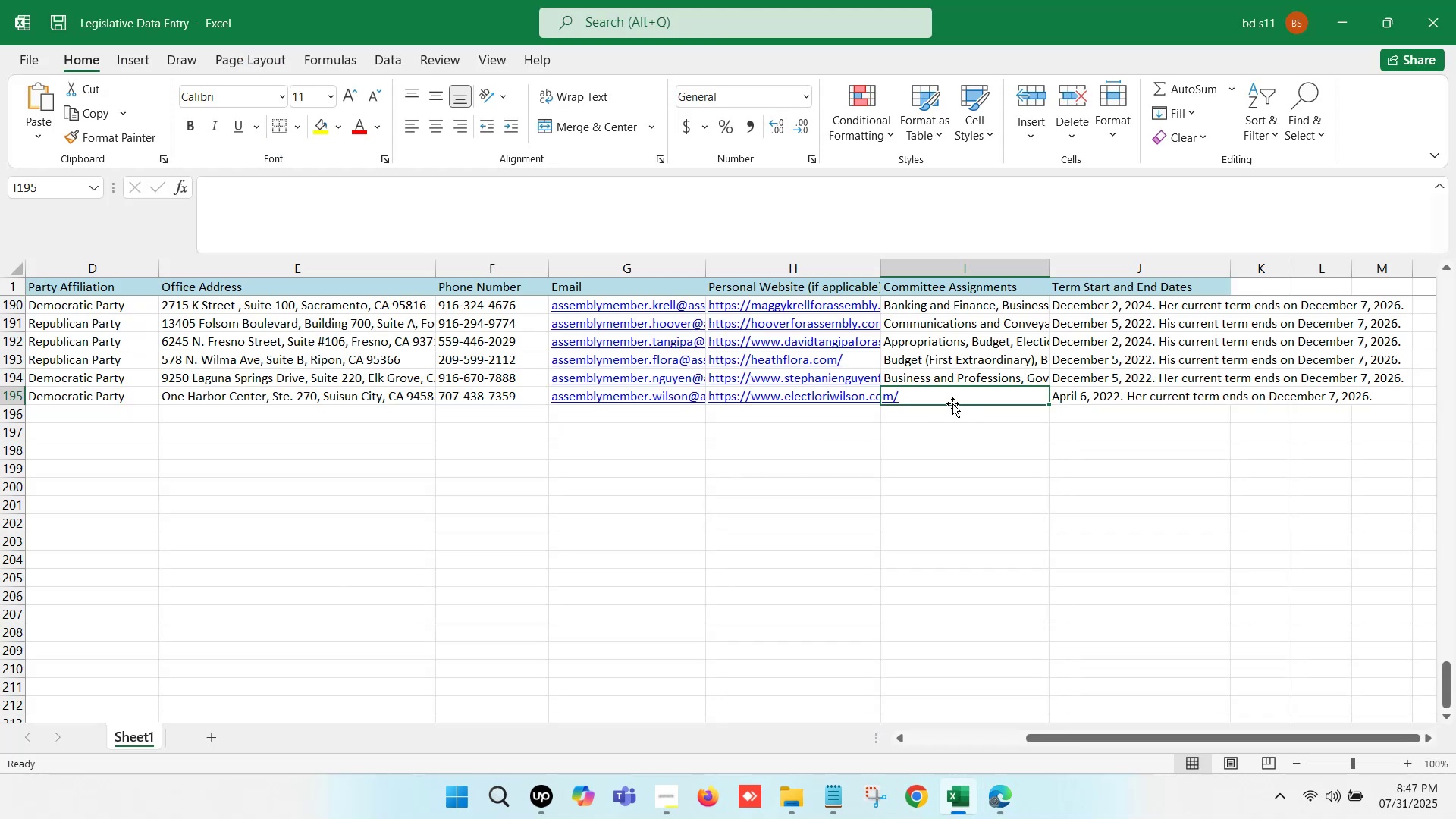 
left_click([945, 394])
 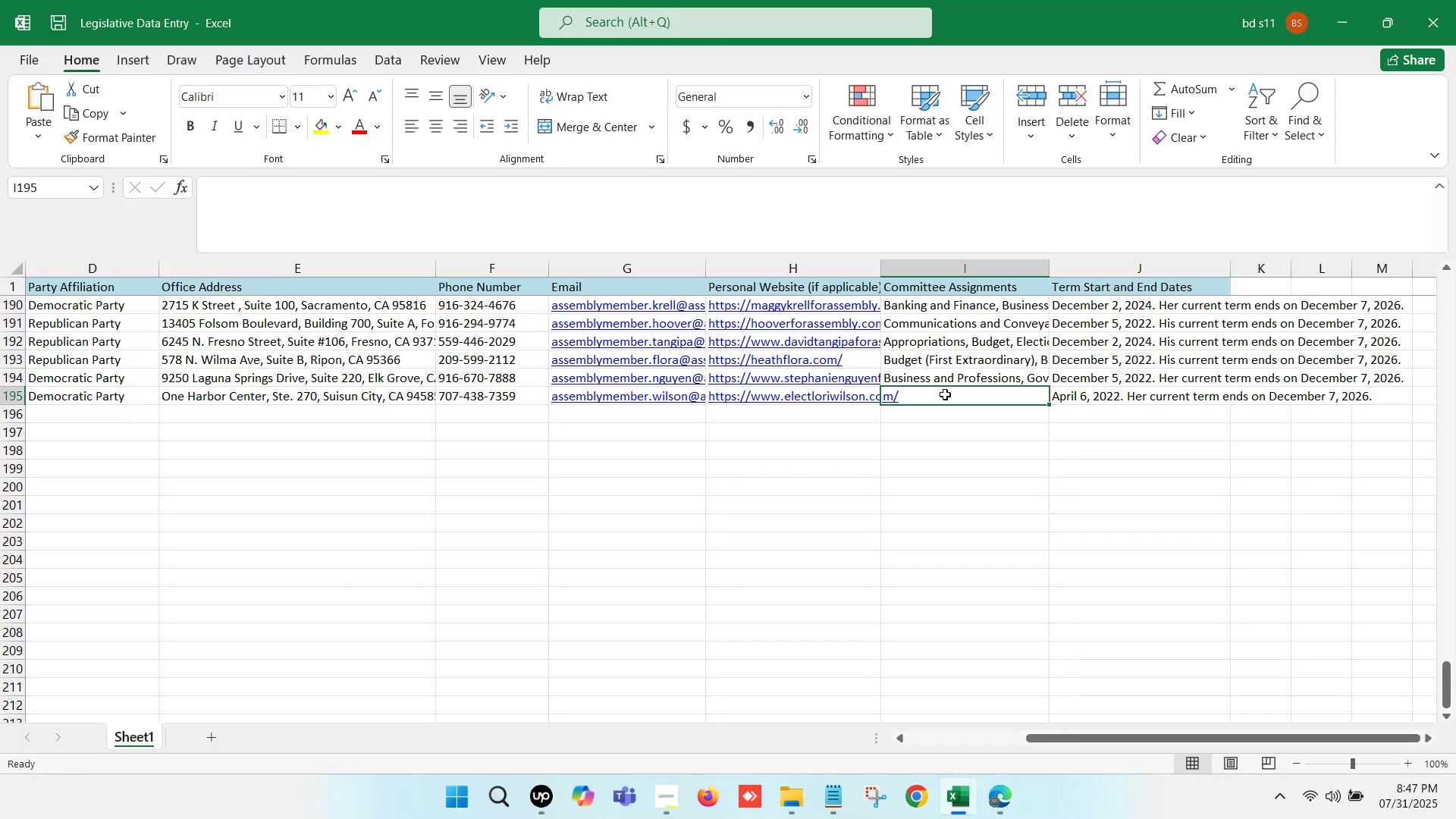 
key(Control+ControlLeft)
 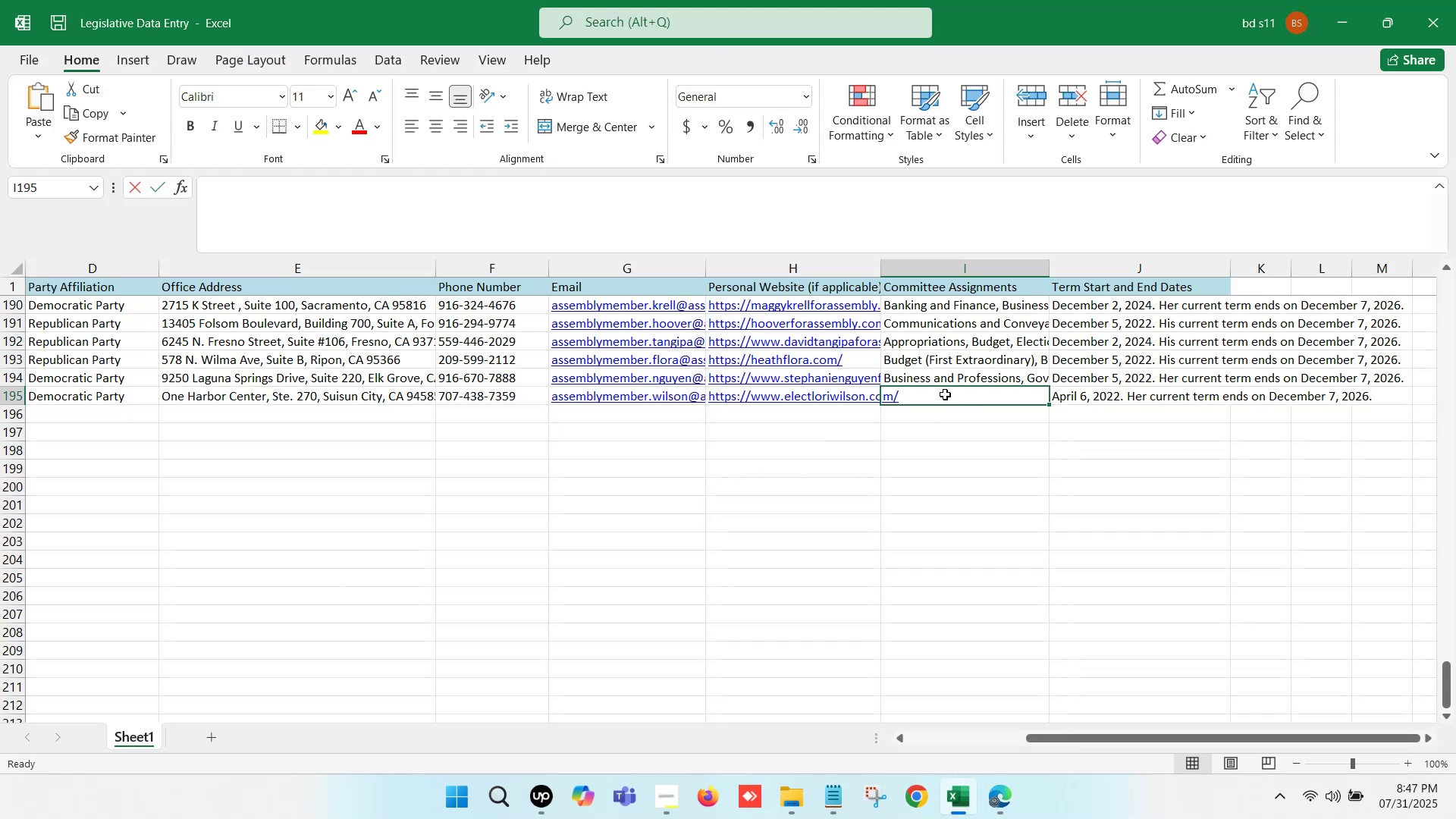 
double_click([945, 394])
 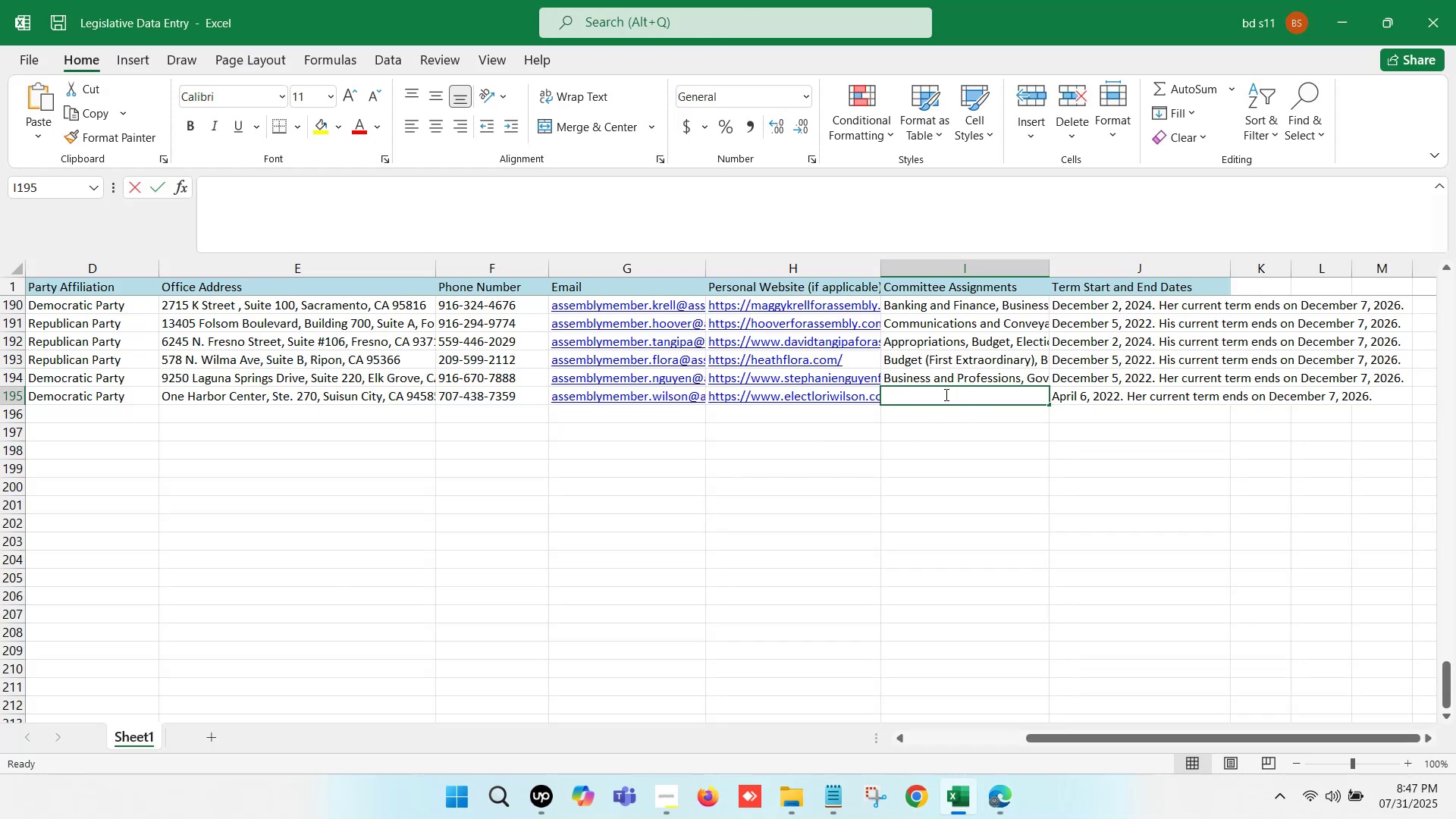 
key(Control+V)
 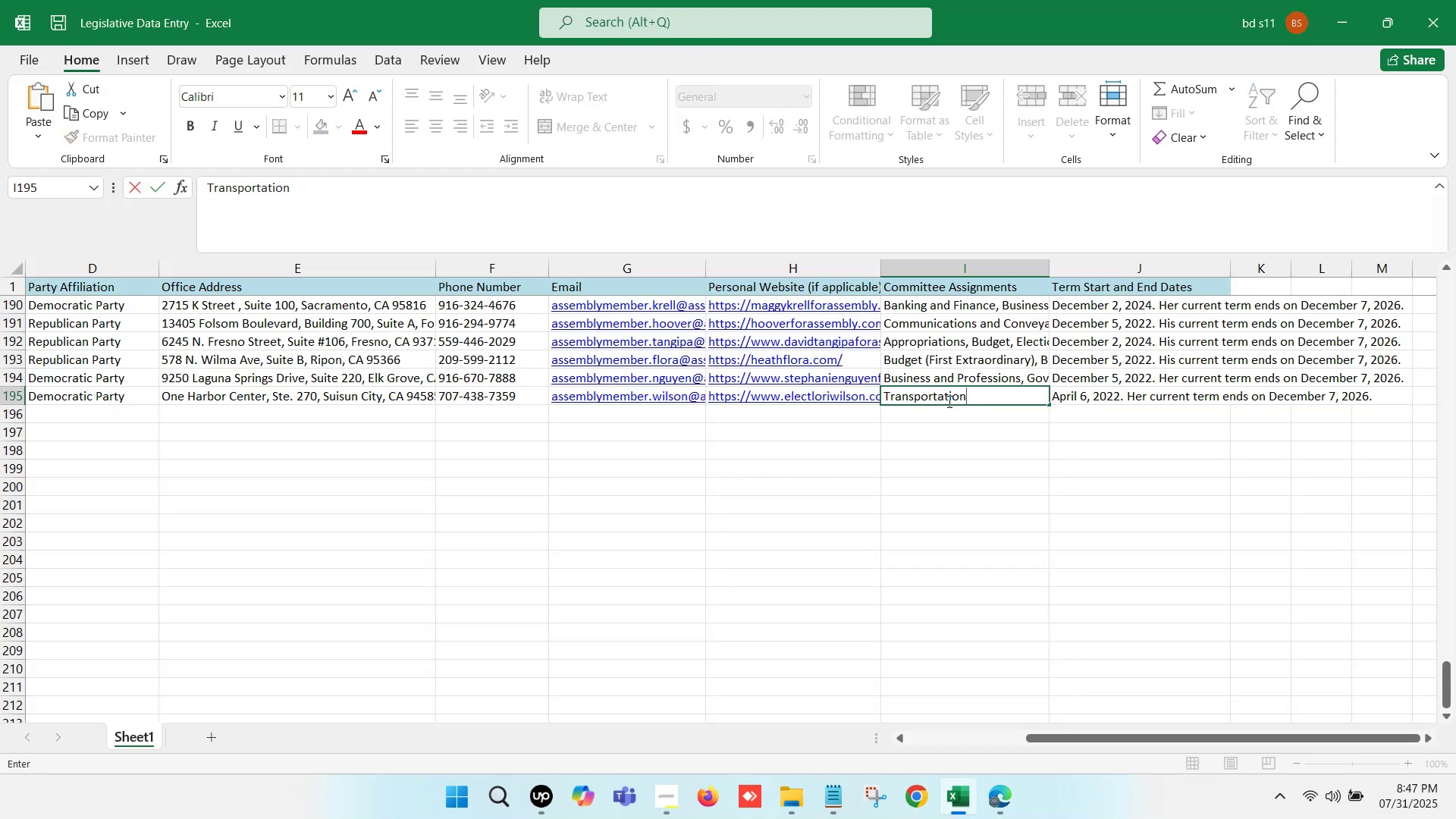 
key(Comma)
 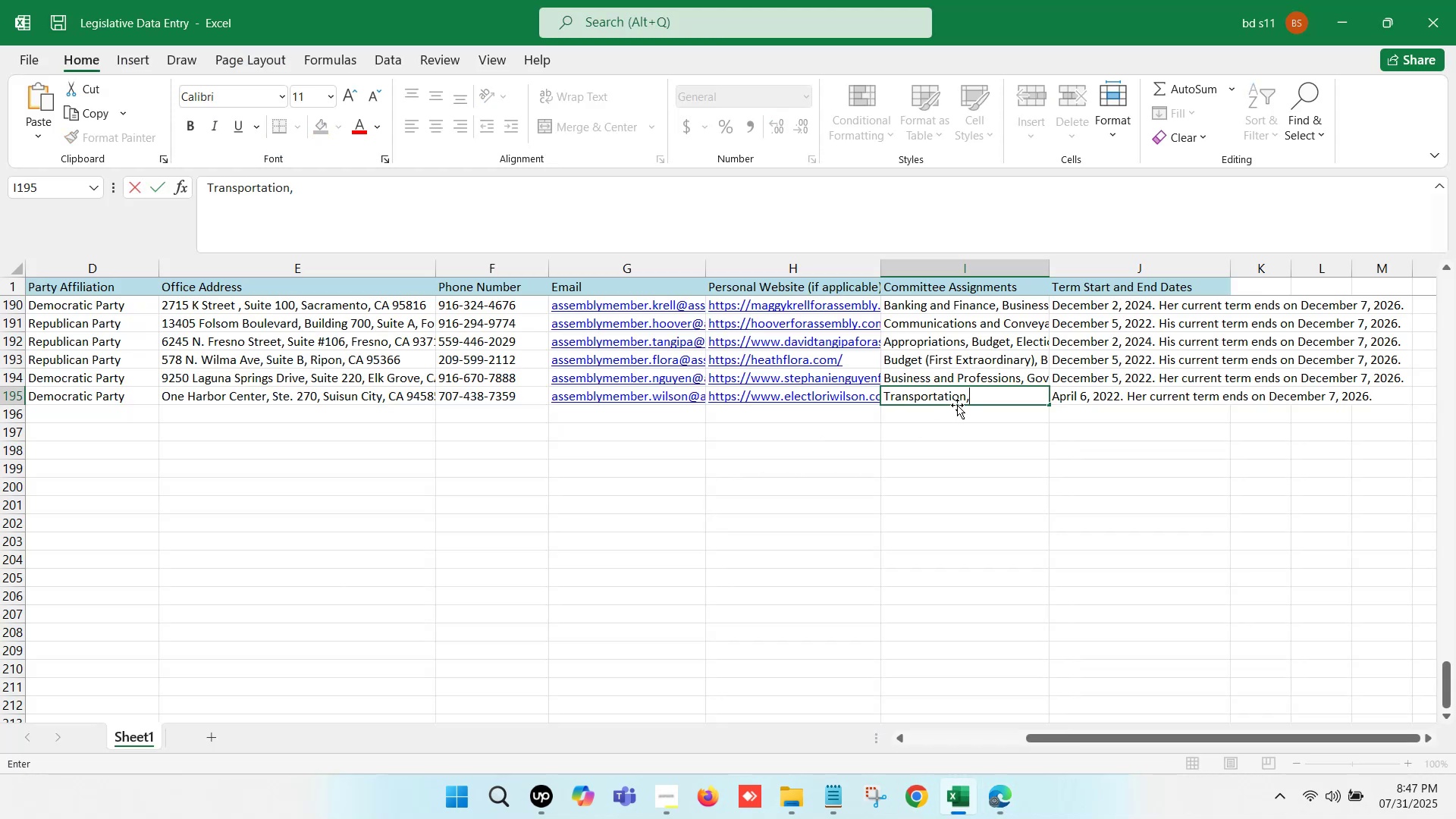 
key(Space)
 